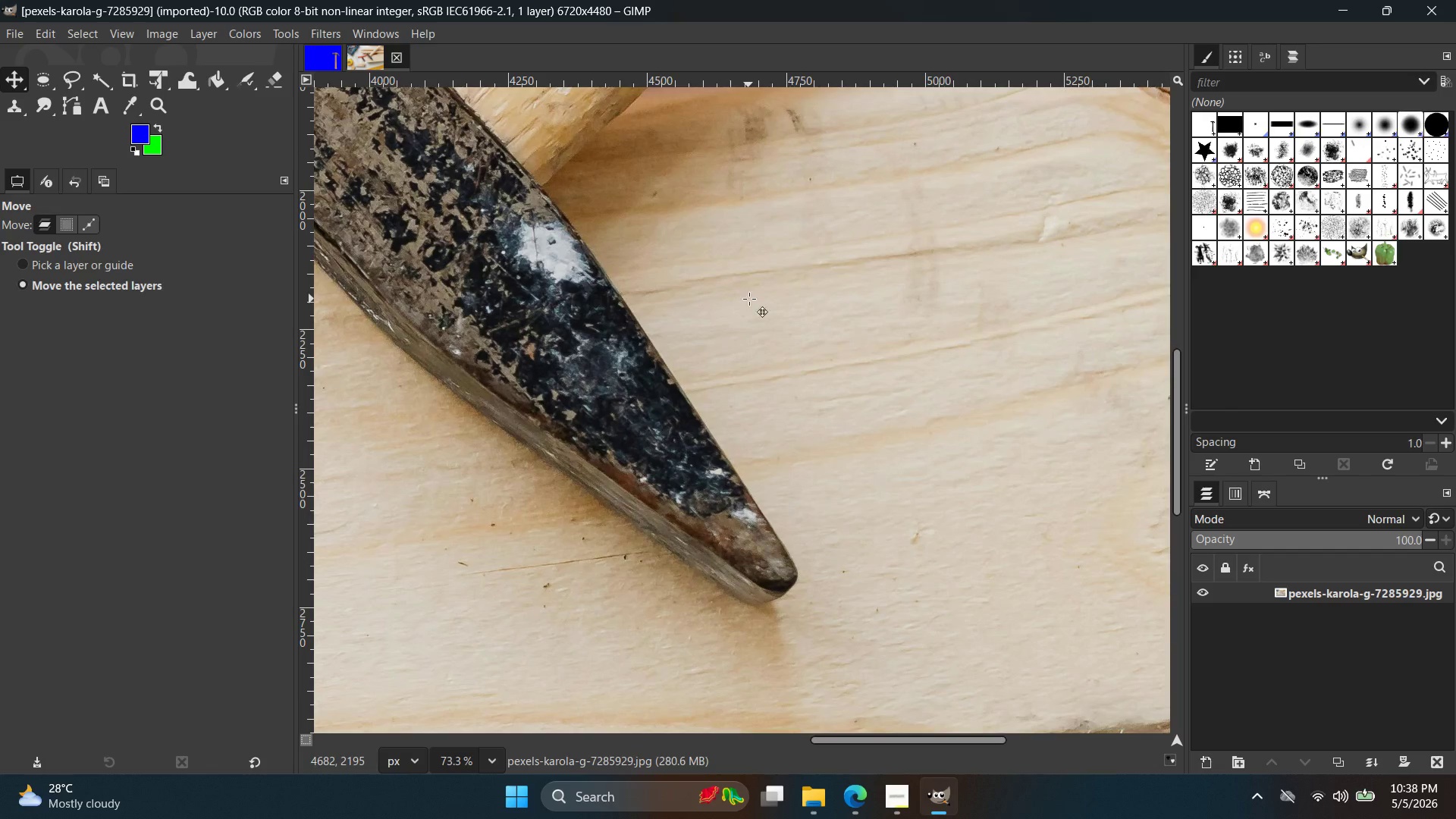 
scroll: coordinate [873, 550], scroll_direction: up, amount: 9.0
 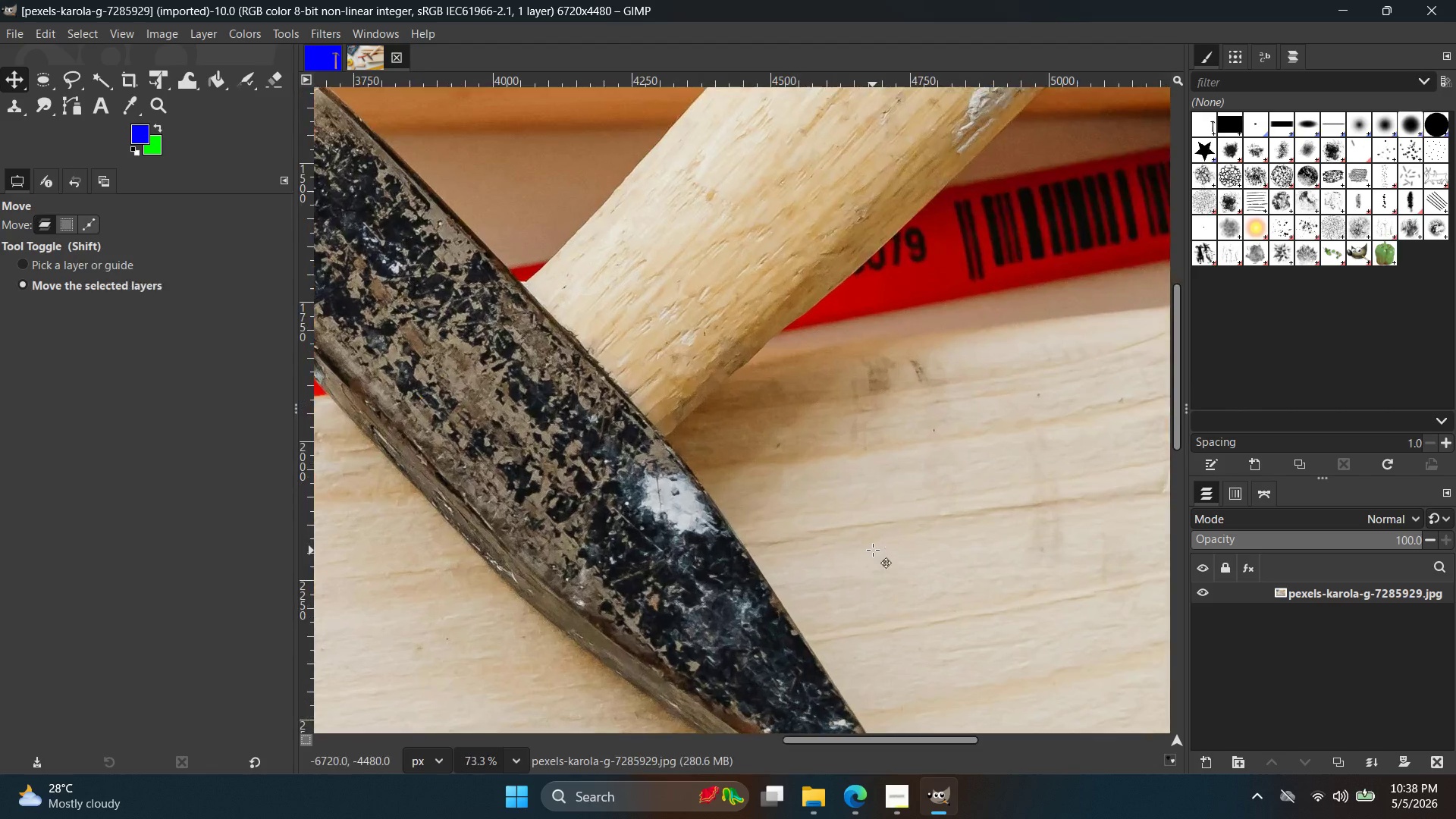 
hold_key(key=ControlLeft, duration=0.78)
scroll: coordinate [797, 345], scroll_direction: down, amount: 4.0
 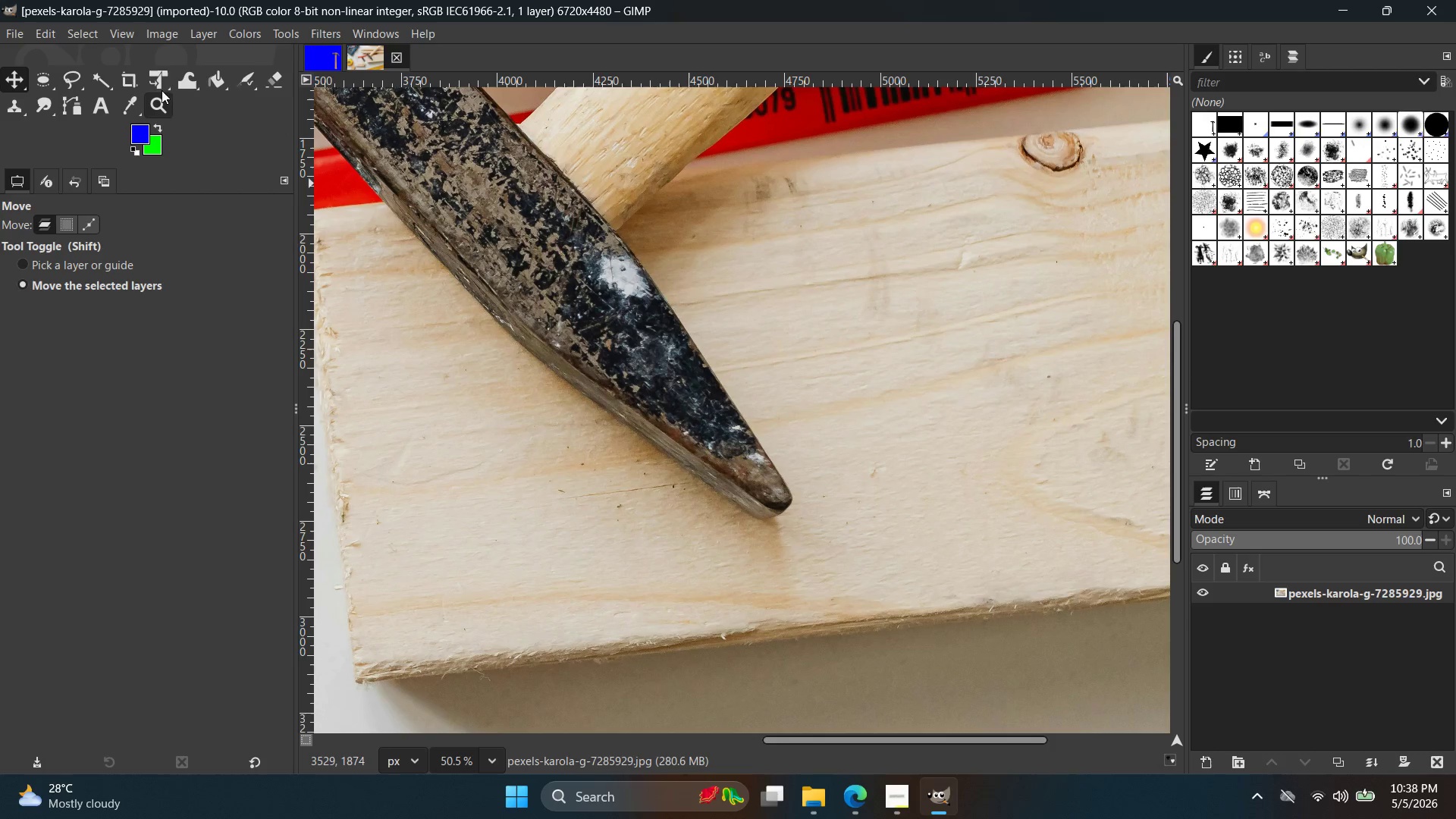 
left_click([73, 111])
 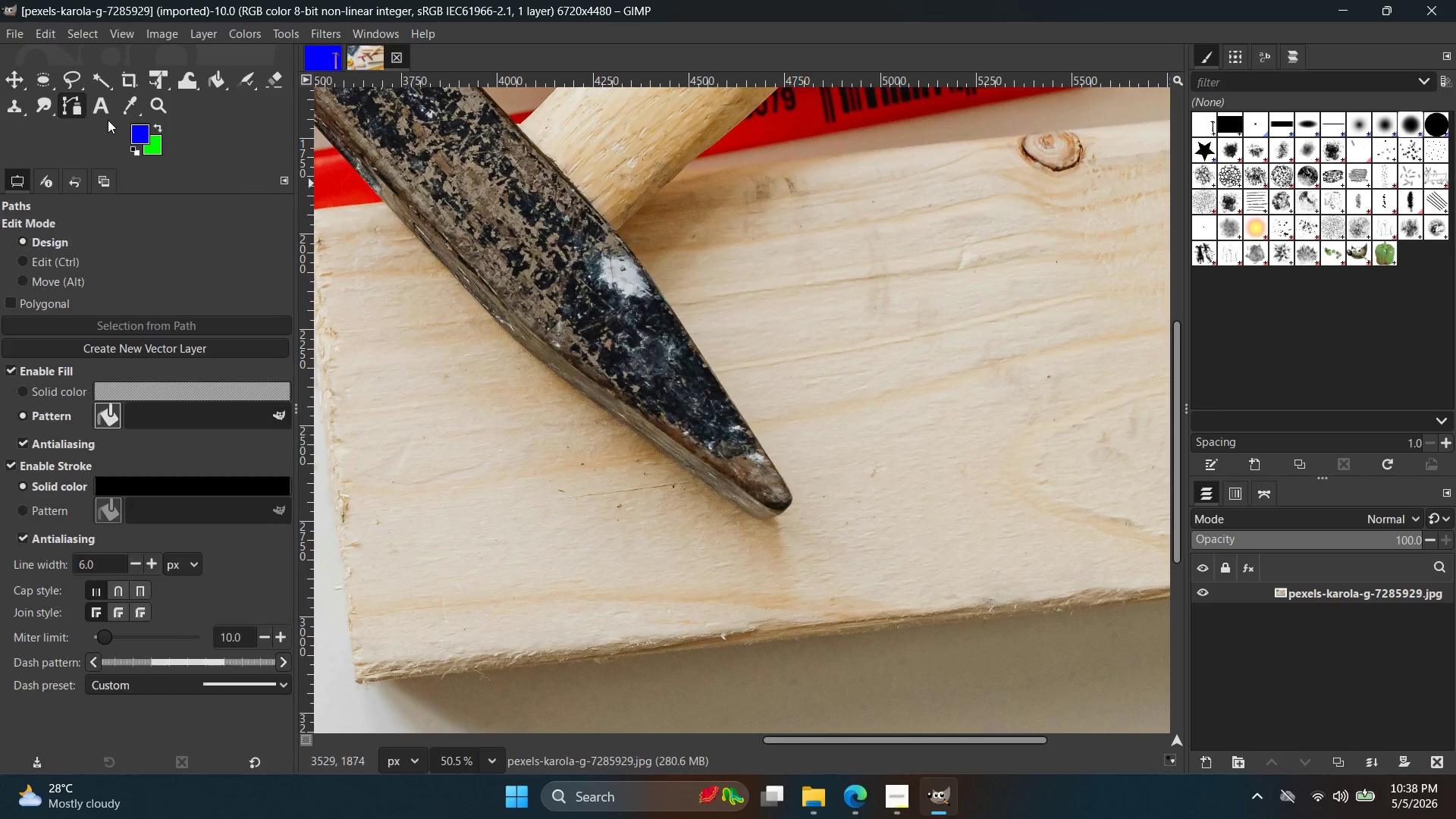 
hold_key(key=ControlLeft, duration=0.56)
 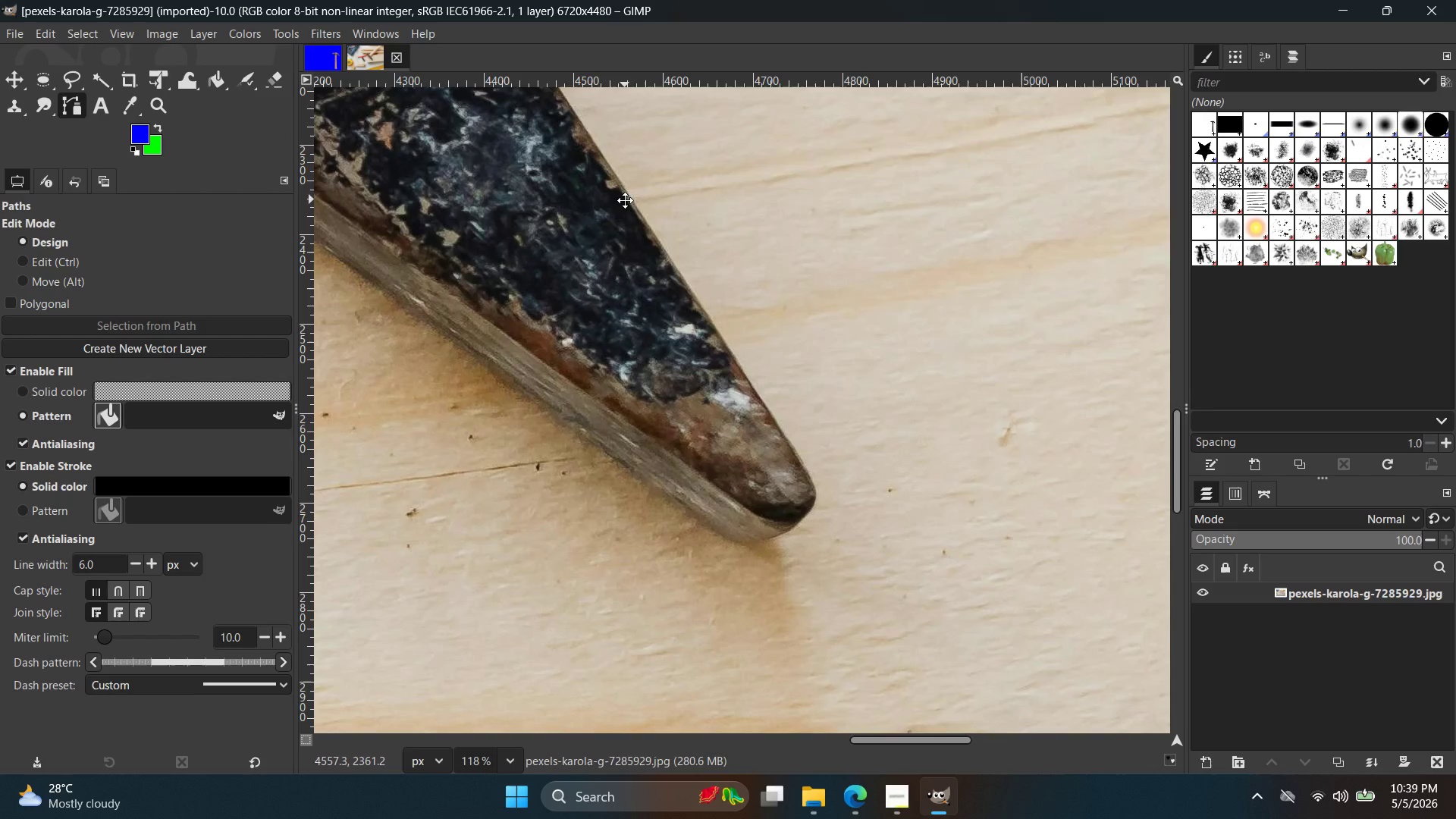 
hold_key(key=Space, duration=0.59)
 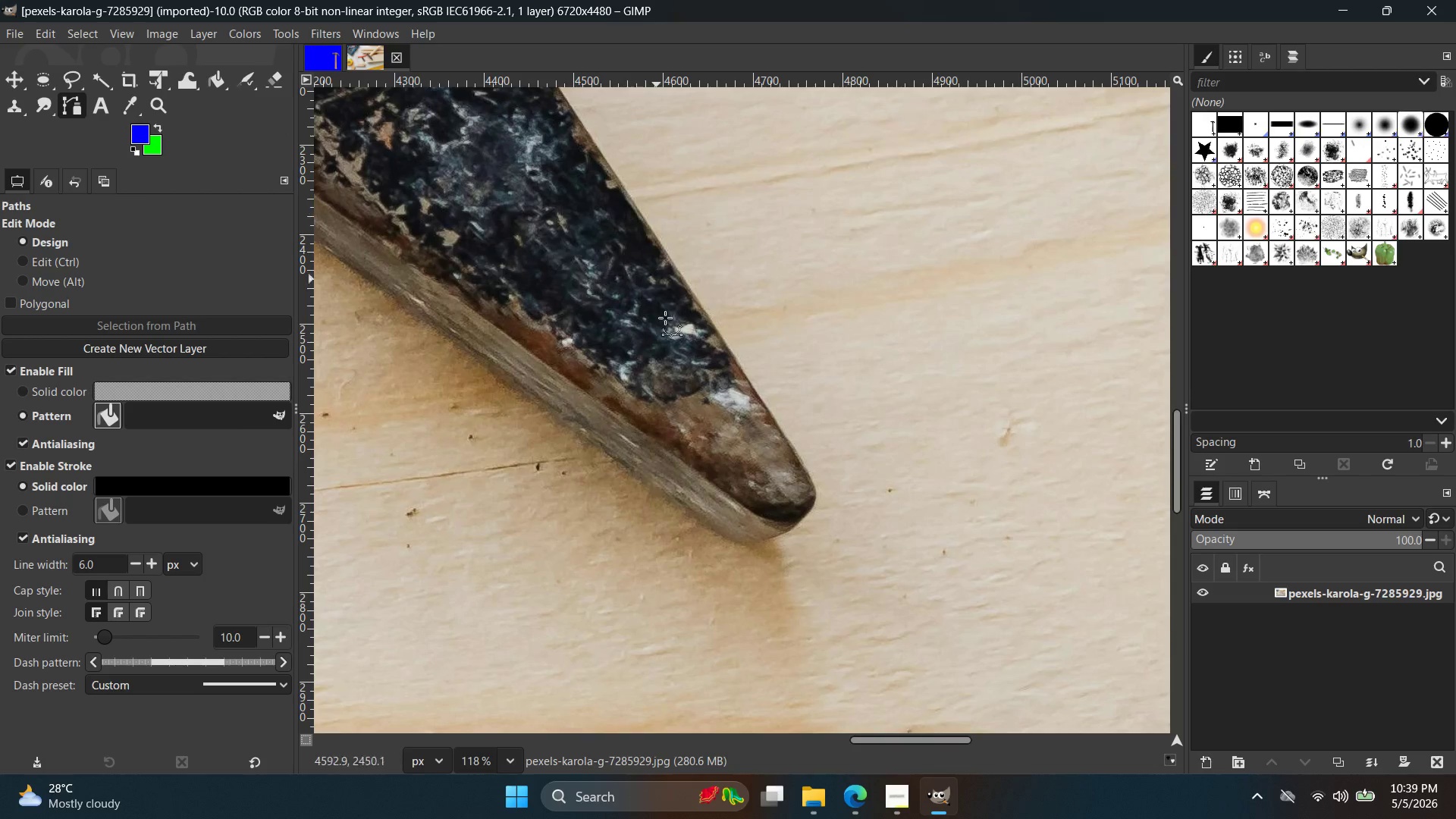 
scroll: coordinate [704, 378], scroll_direction: up, amount: 9.0
 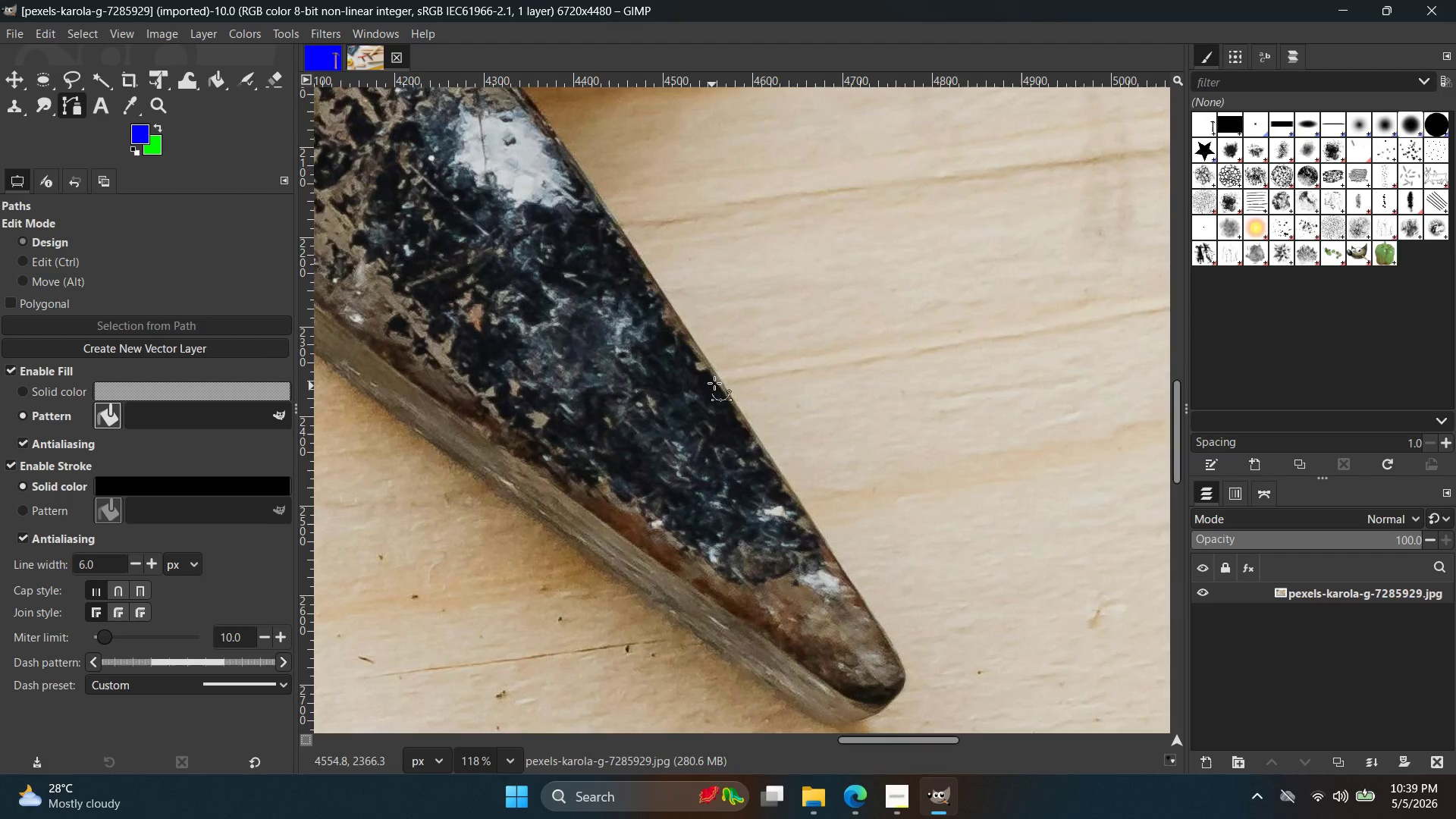 
hold_key(key=ControlLeft, duration=0.45)
 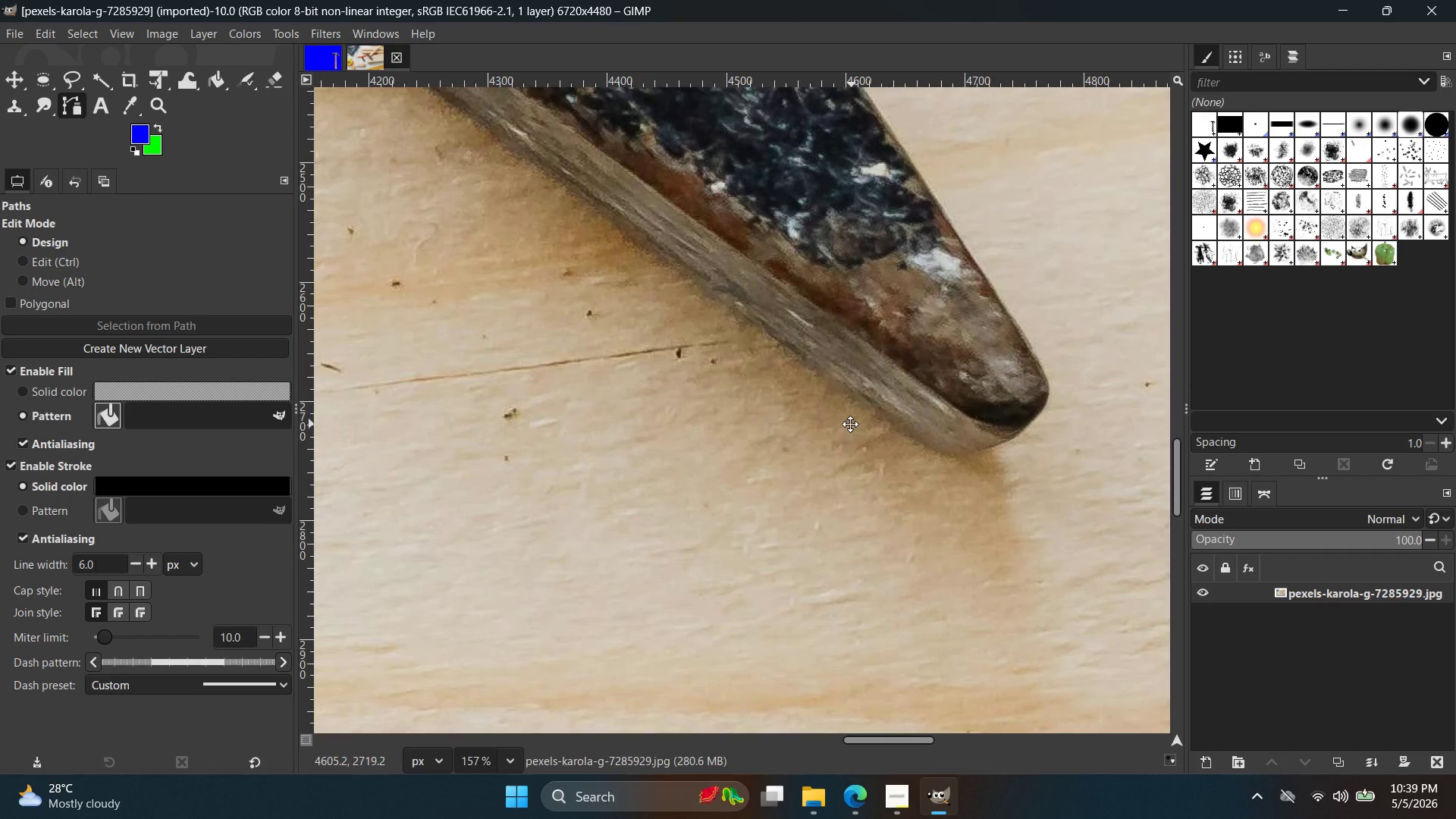 
hold_key(key=Space, duration=0.41)
 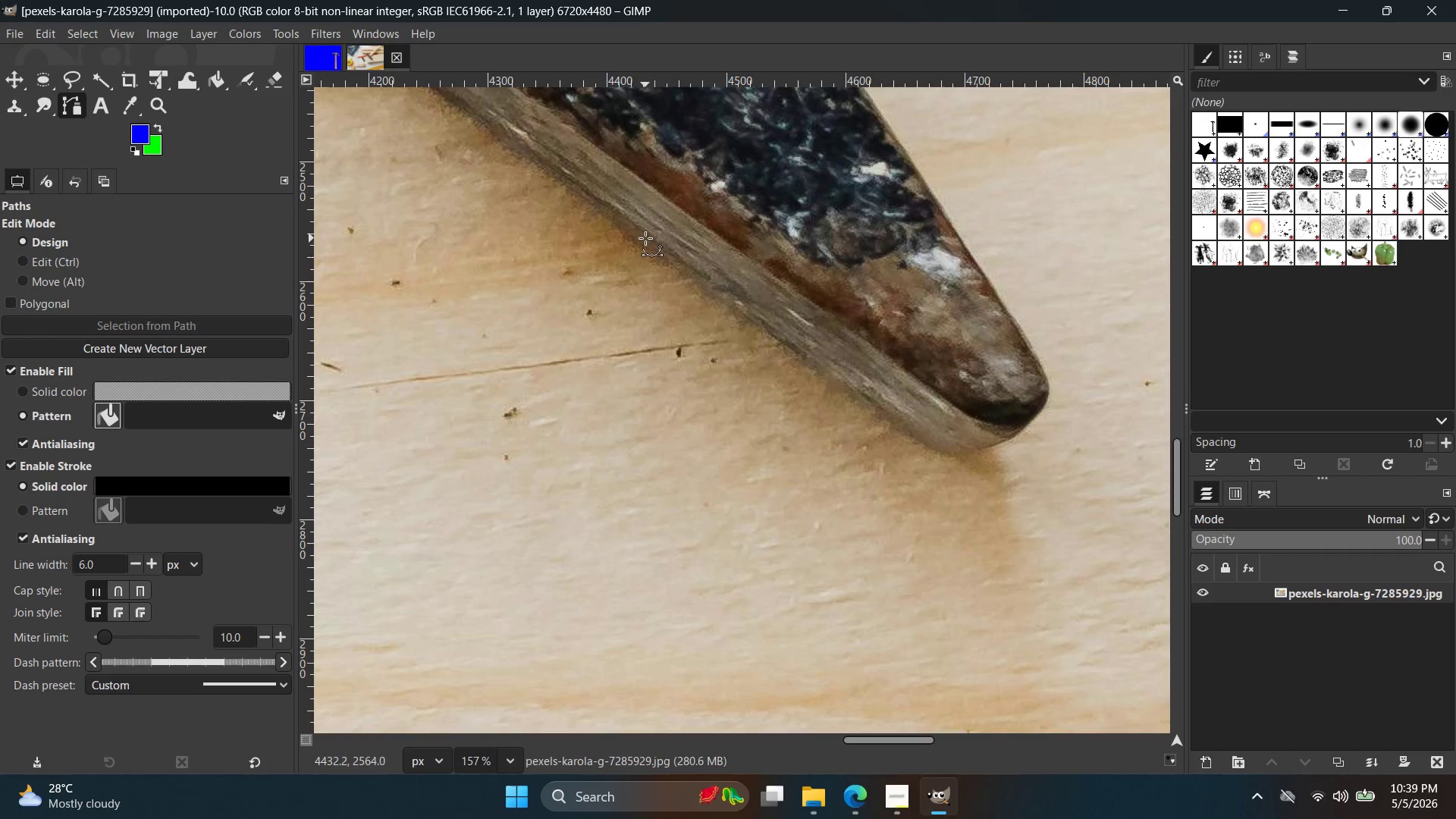 
scroll: coordinate [660, 419], scroll_direction: up, amount: 3.0
 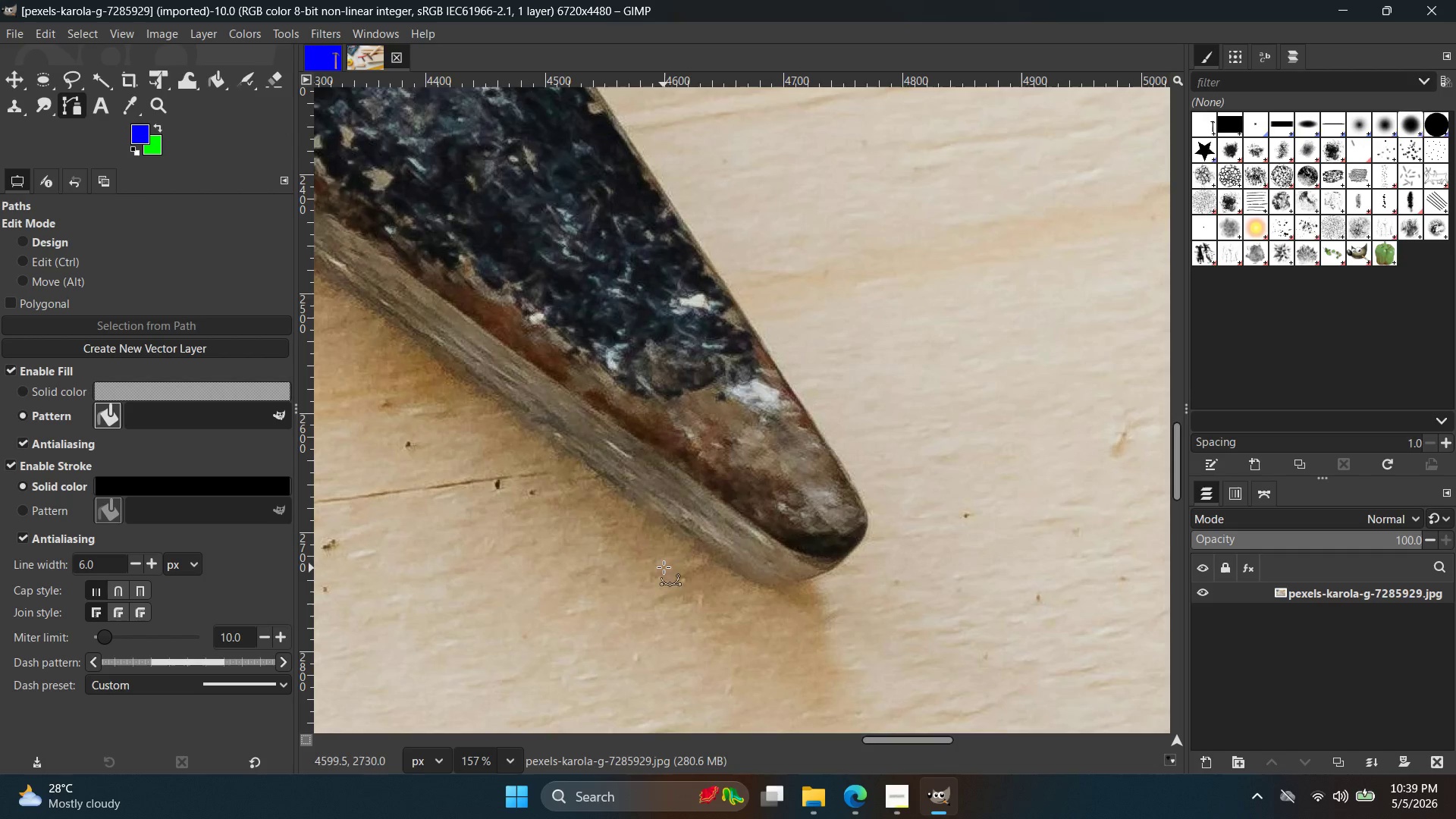 
left_click([645, 238])
 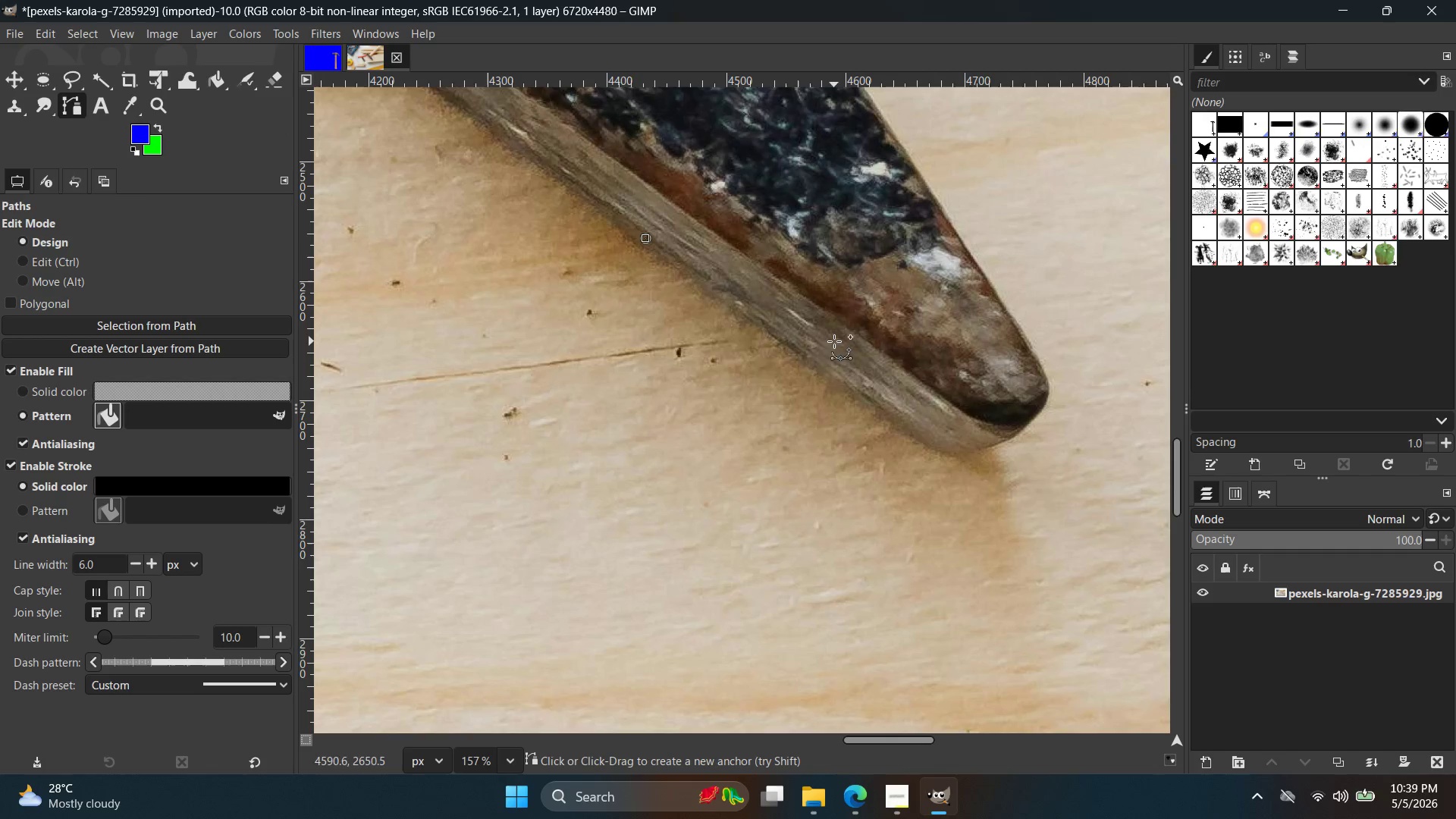 
key(Control+Z)
 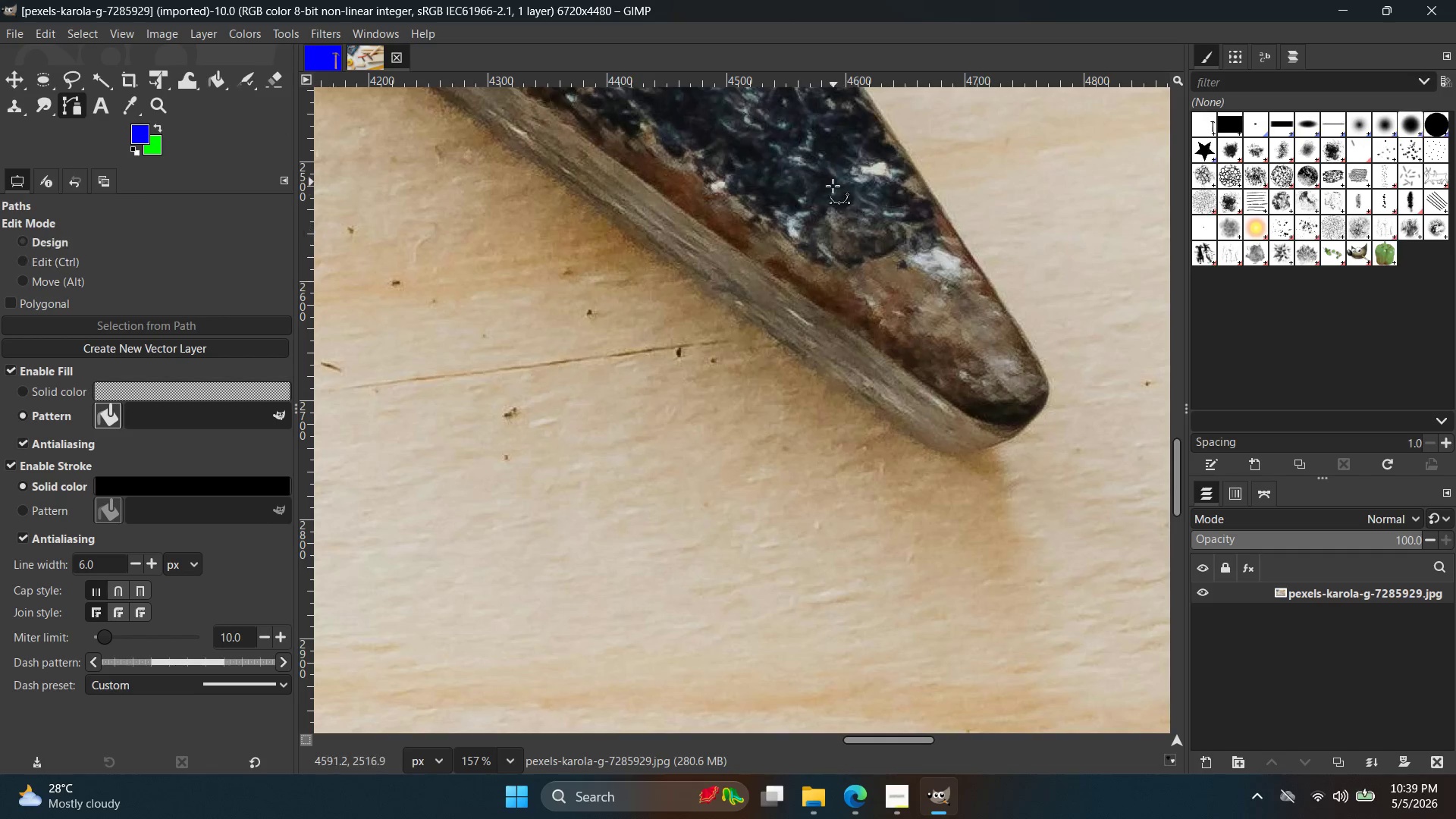 
hold_key(key=Space, duration=0.45)
 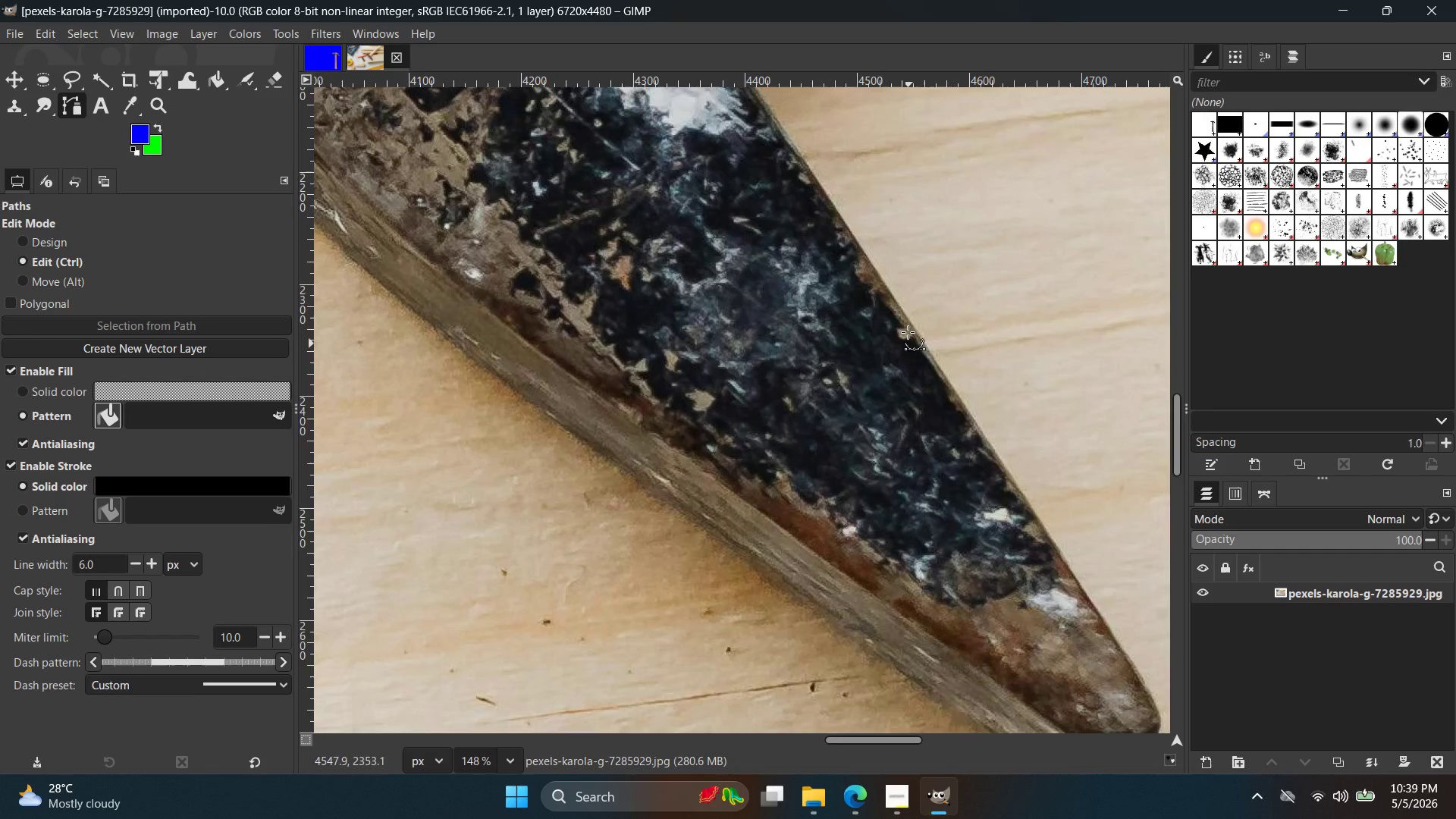 
hold_key(key=ControlLeft, duration=0.95)
 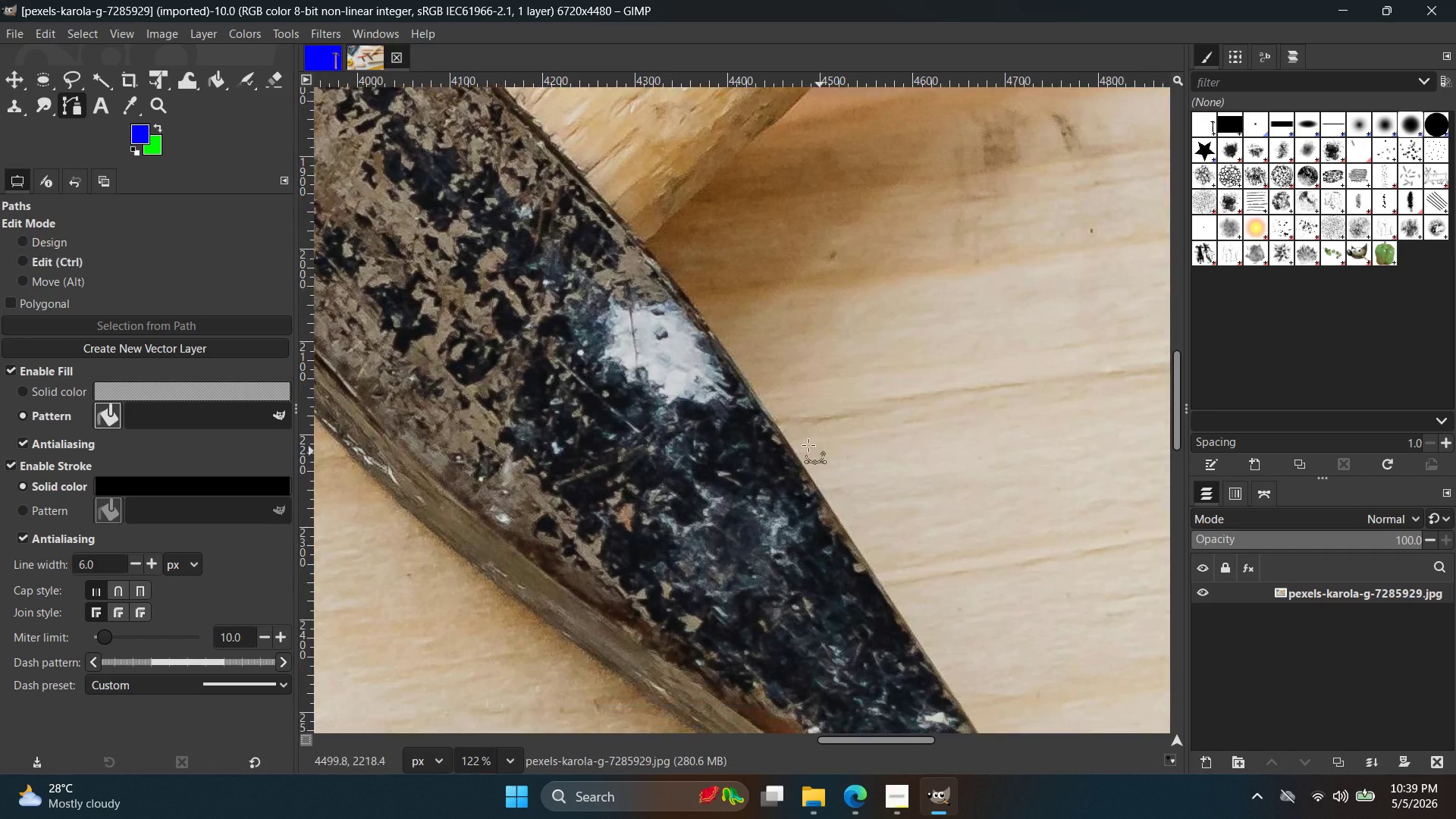 
hold_key(key=Space, duration=0.44)
 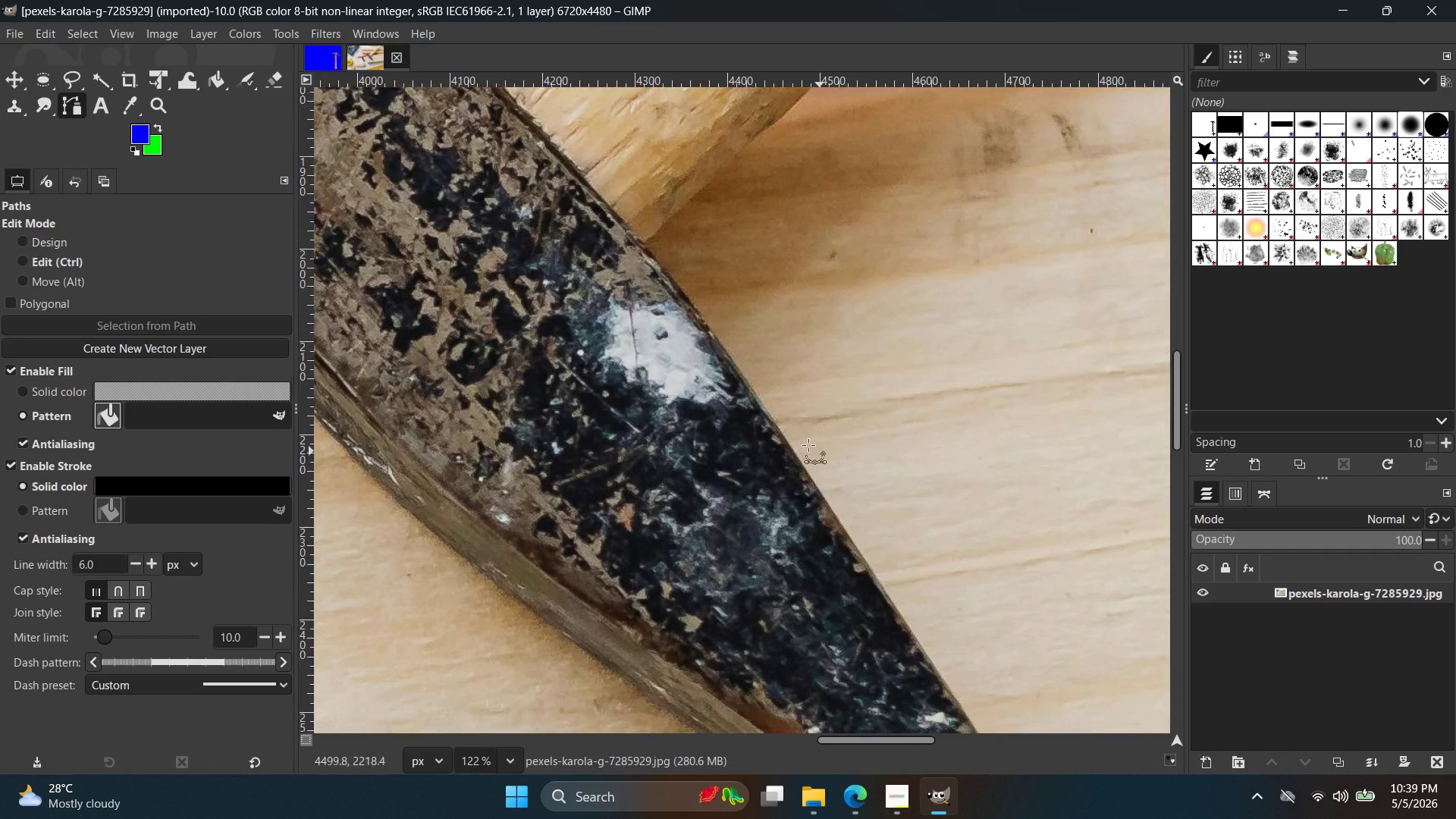 
scroll: coordinate [908, 331], scroll_direction: down, amount: 3.0
 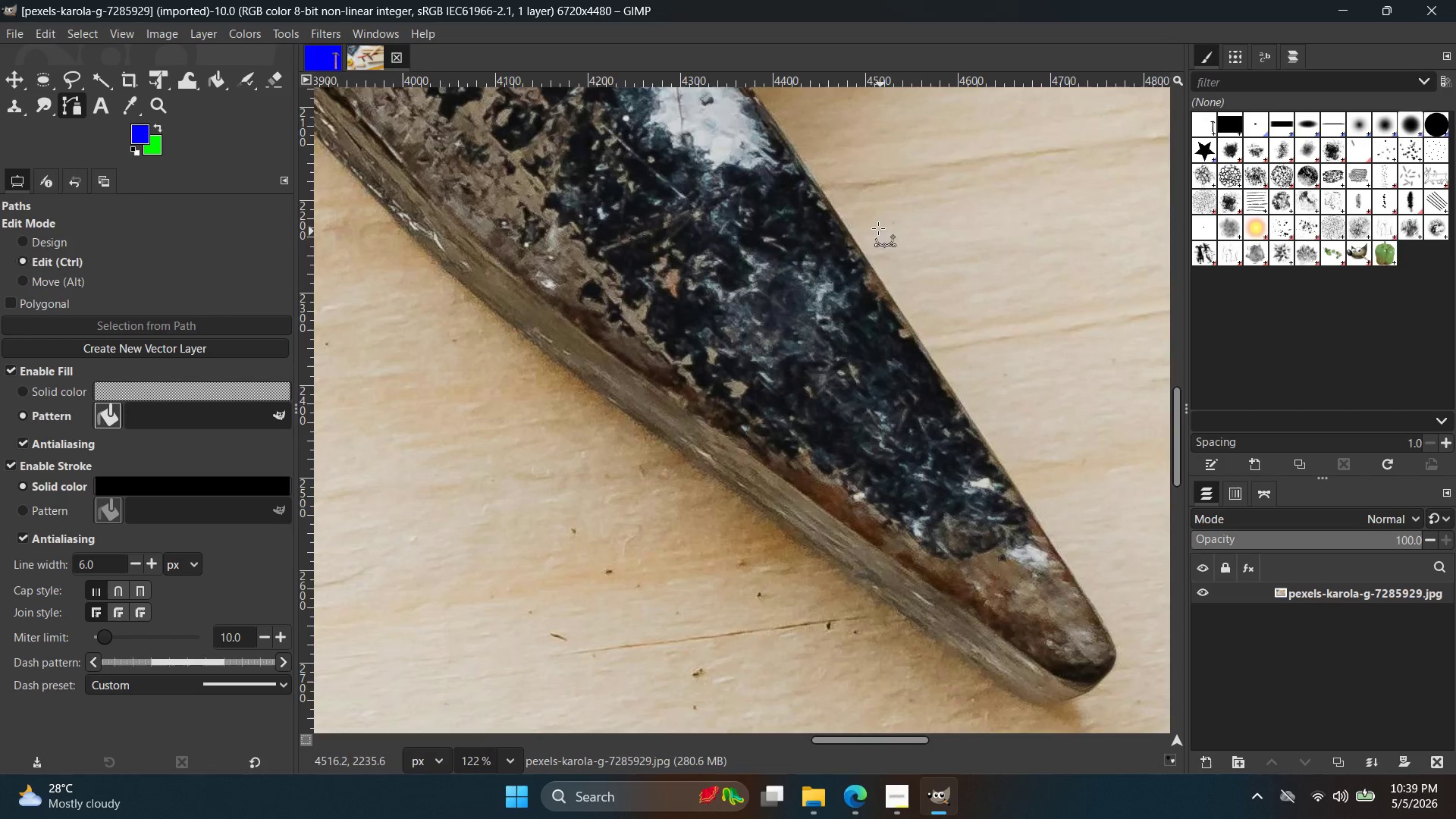 
hold_key(key=ControlLeft, duration=0.55)
 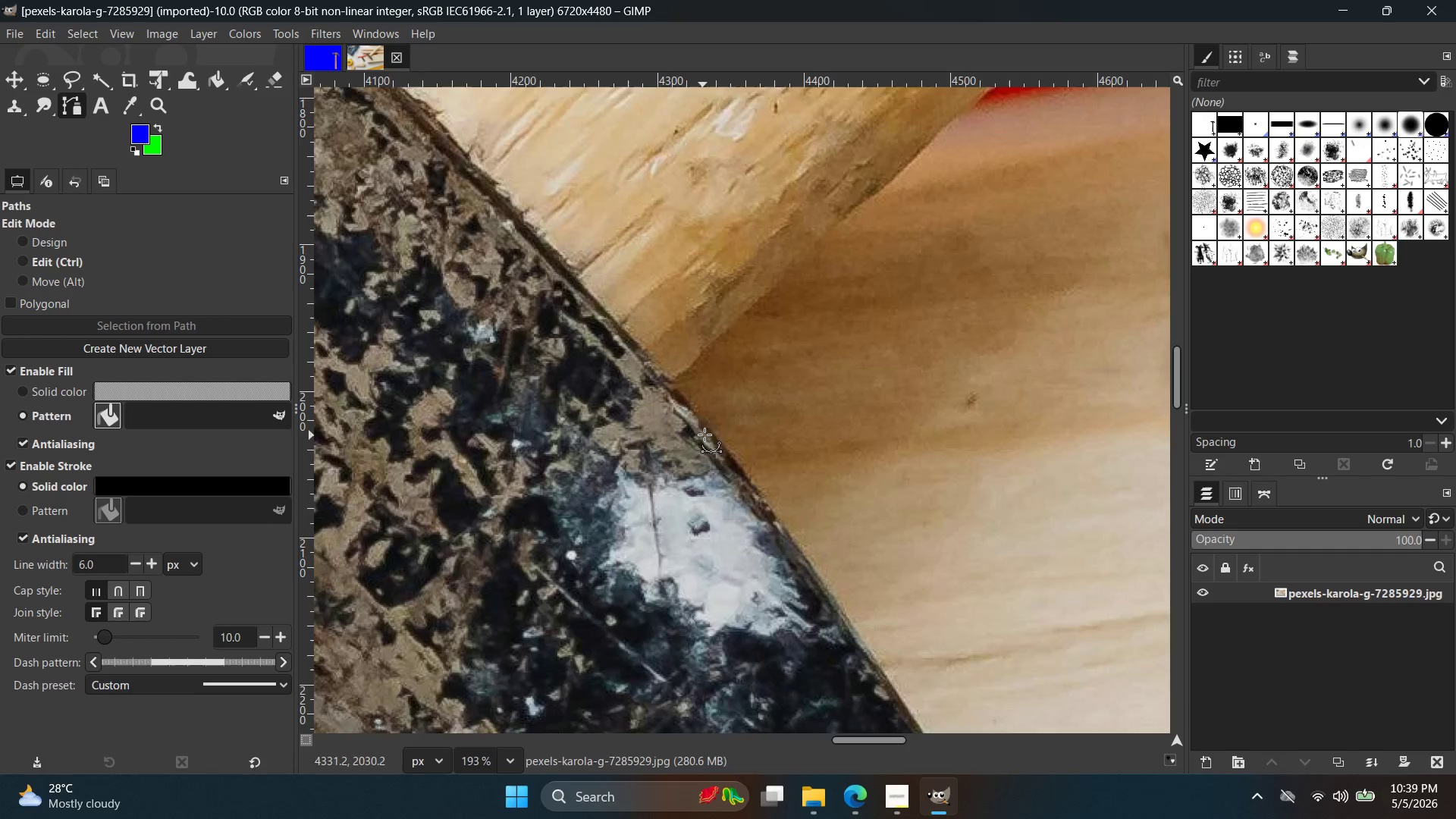 
hold_key(key=Space, duration=0.42)
 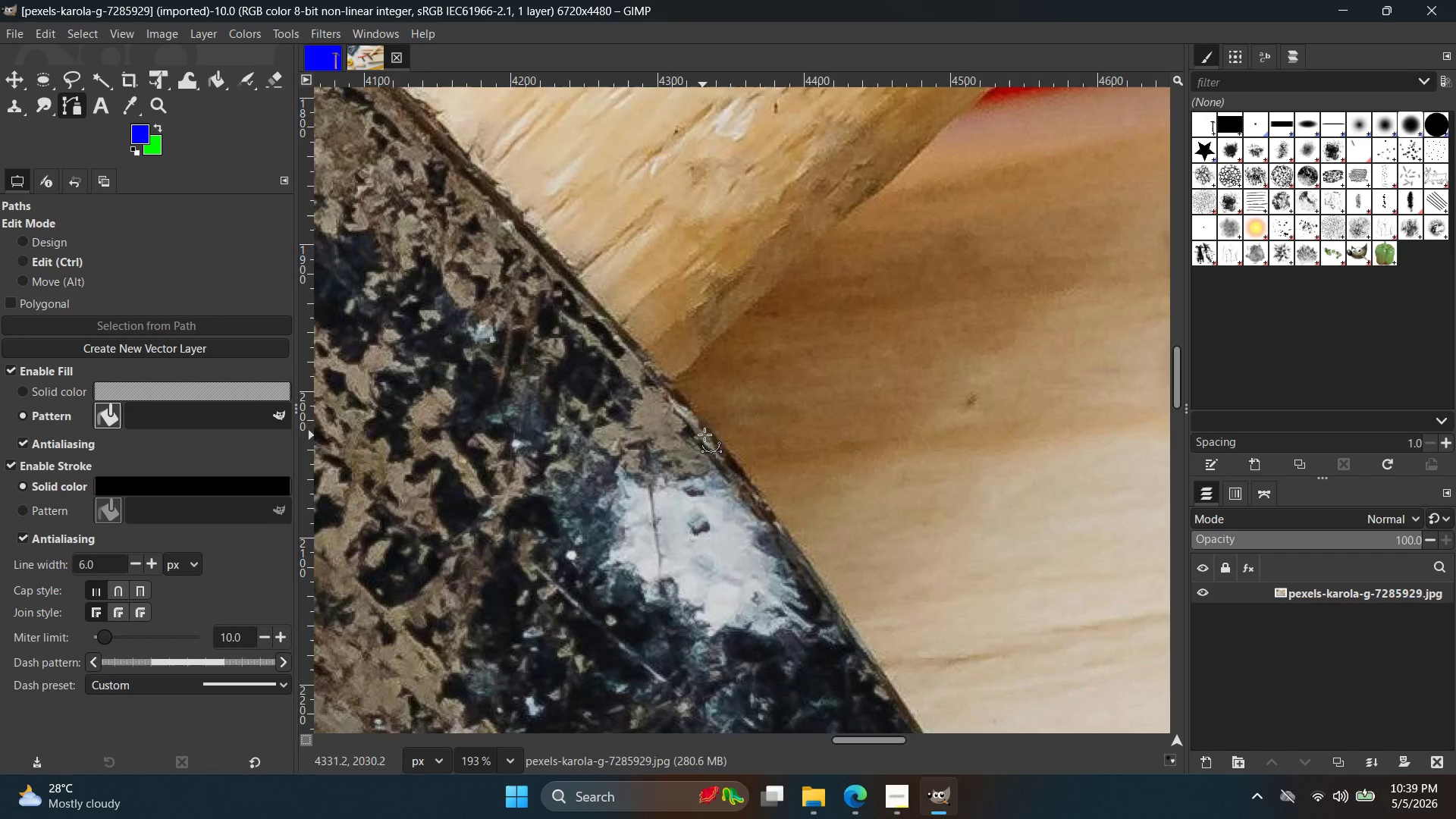 
scroll: coordinate [772, 394], scroll_direction: up, amount: 5.0
 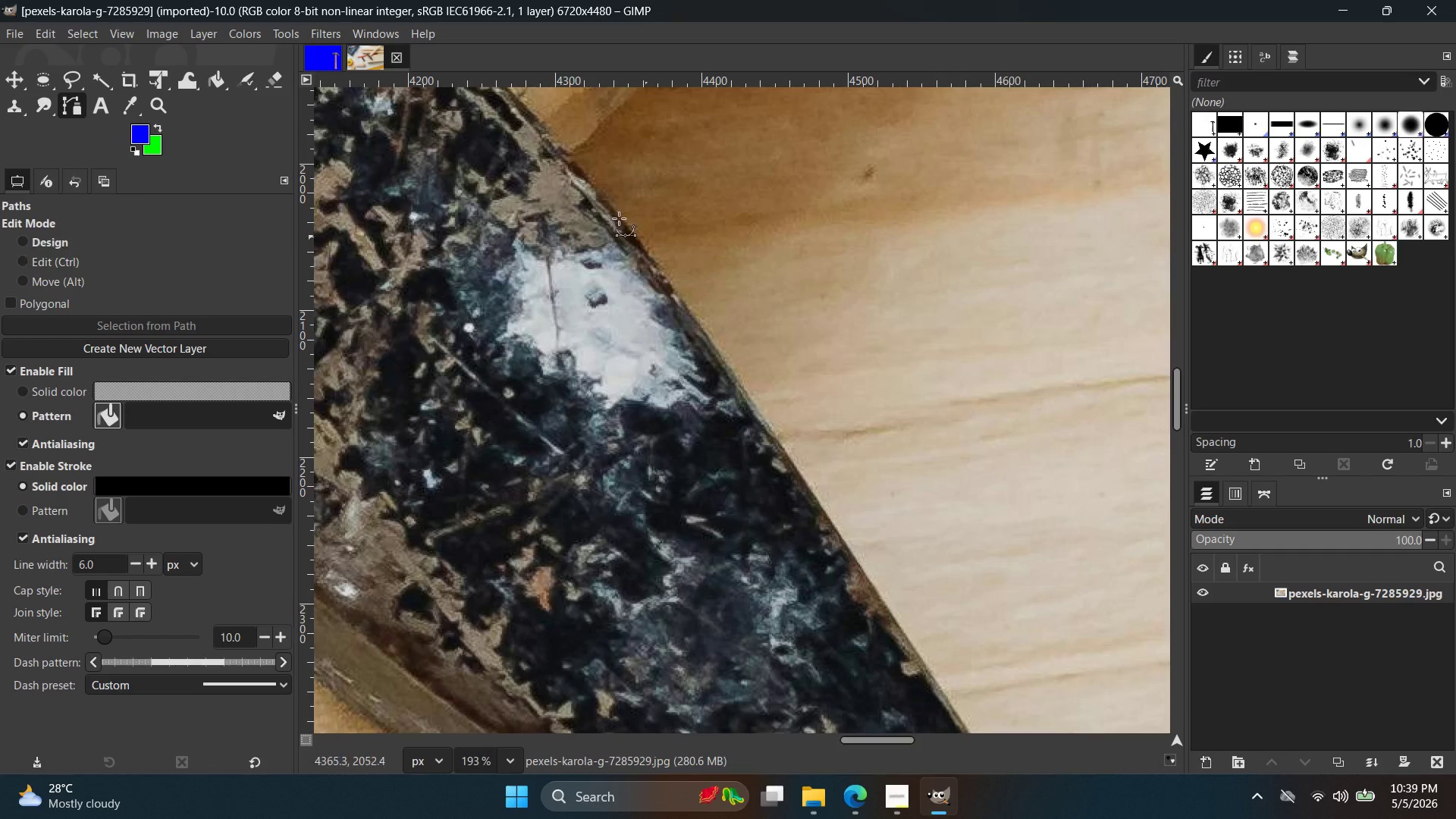 
hold_key(key=ControlLeft, duration=0.67)
scroll: coordinate [685, 373], scroll_direction: up, amount: 7.0
 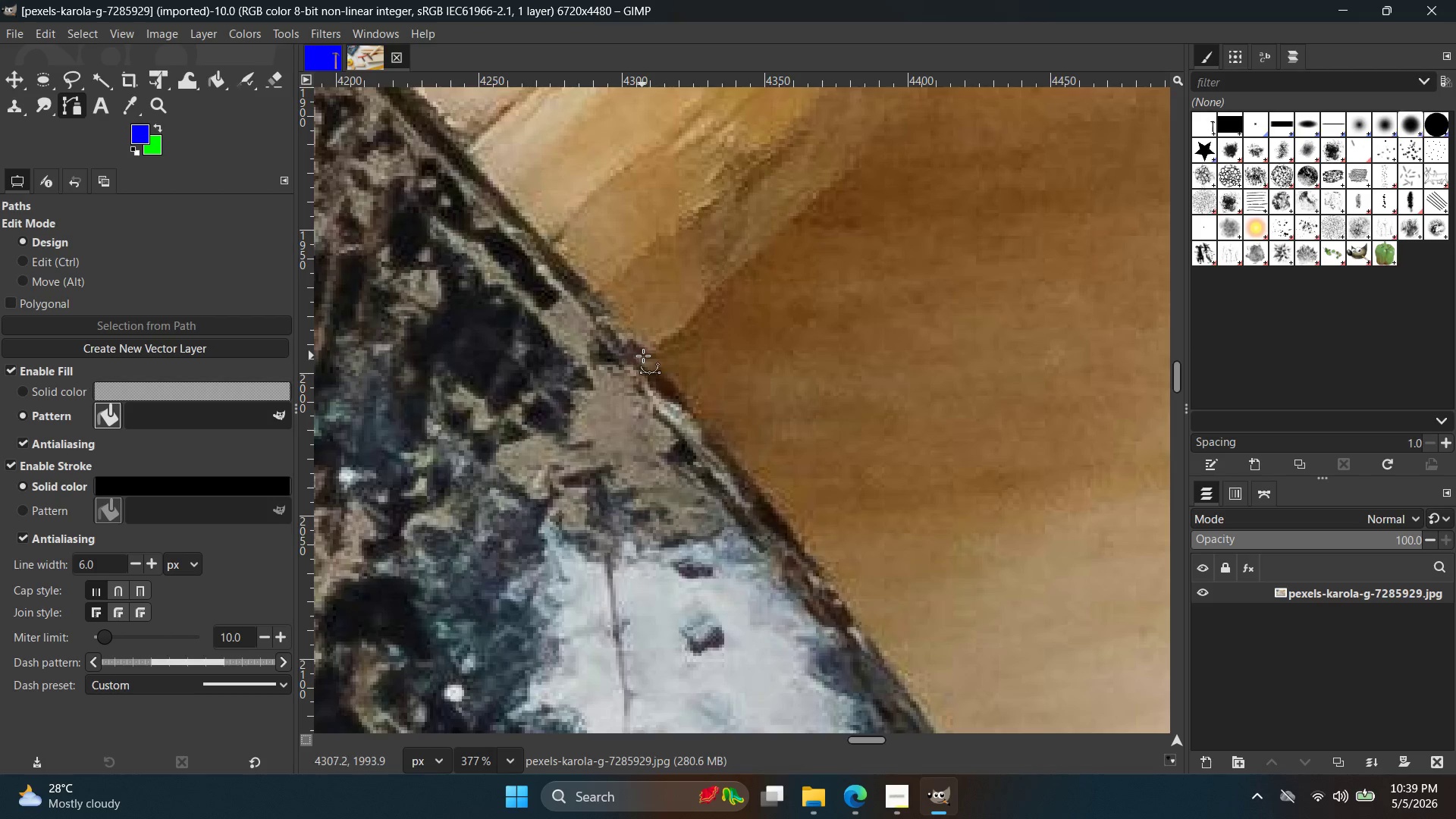 
left_click([645, 356])
 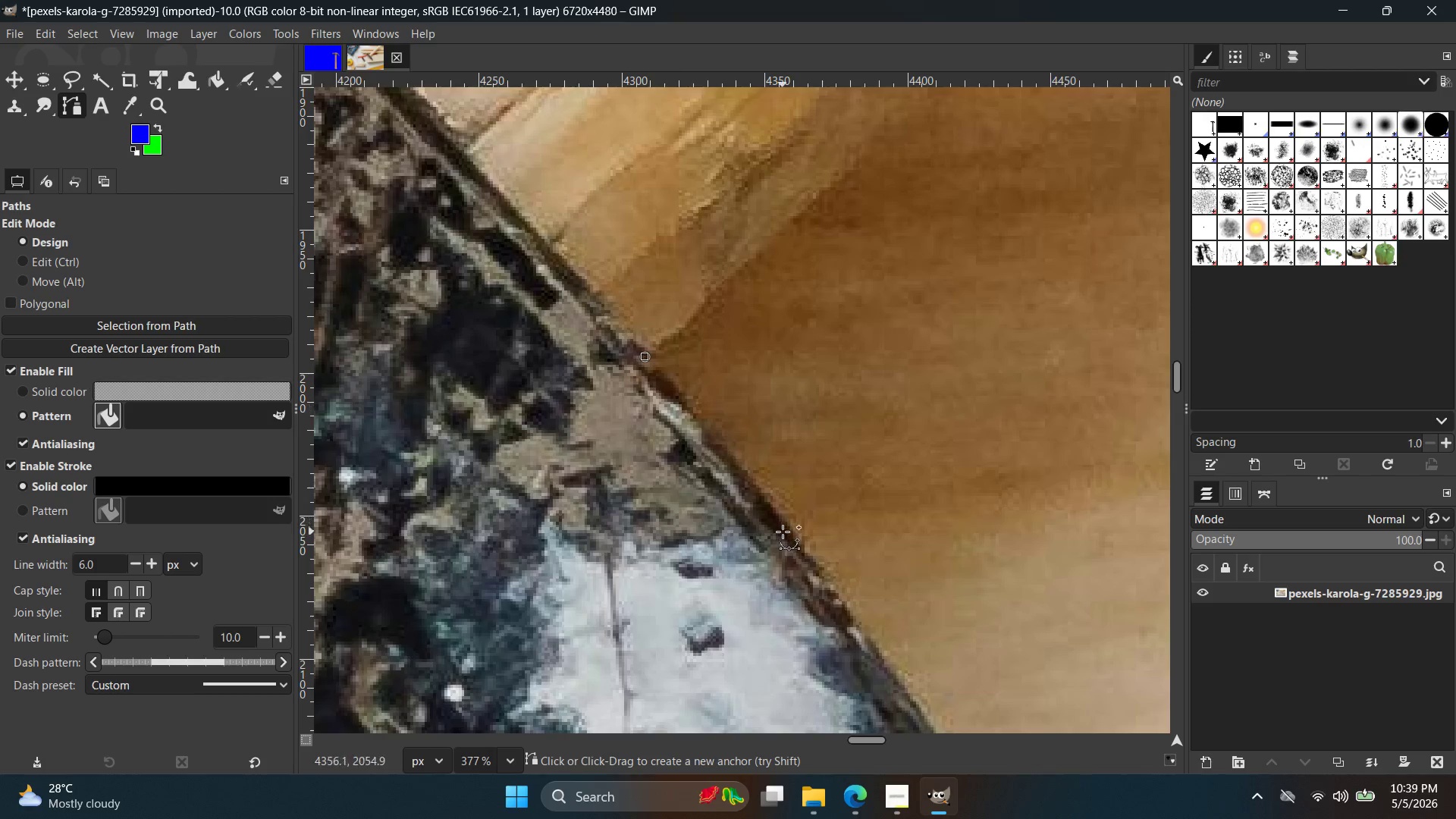 
hold_key(key=Space, duration=0.38)
 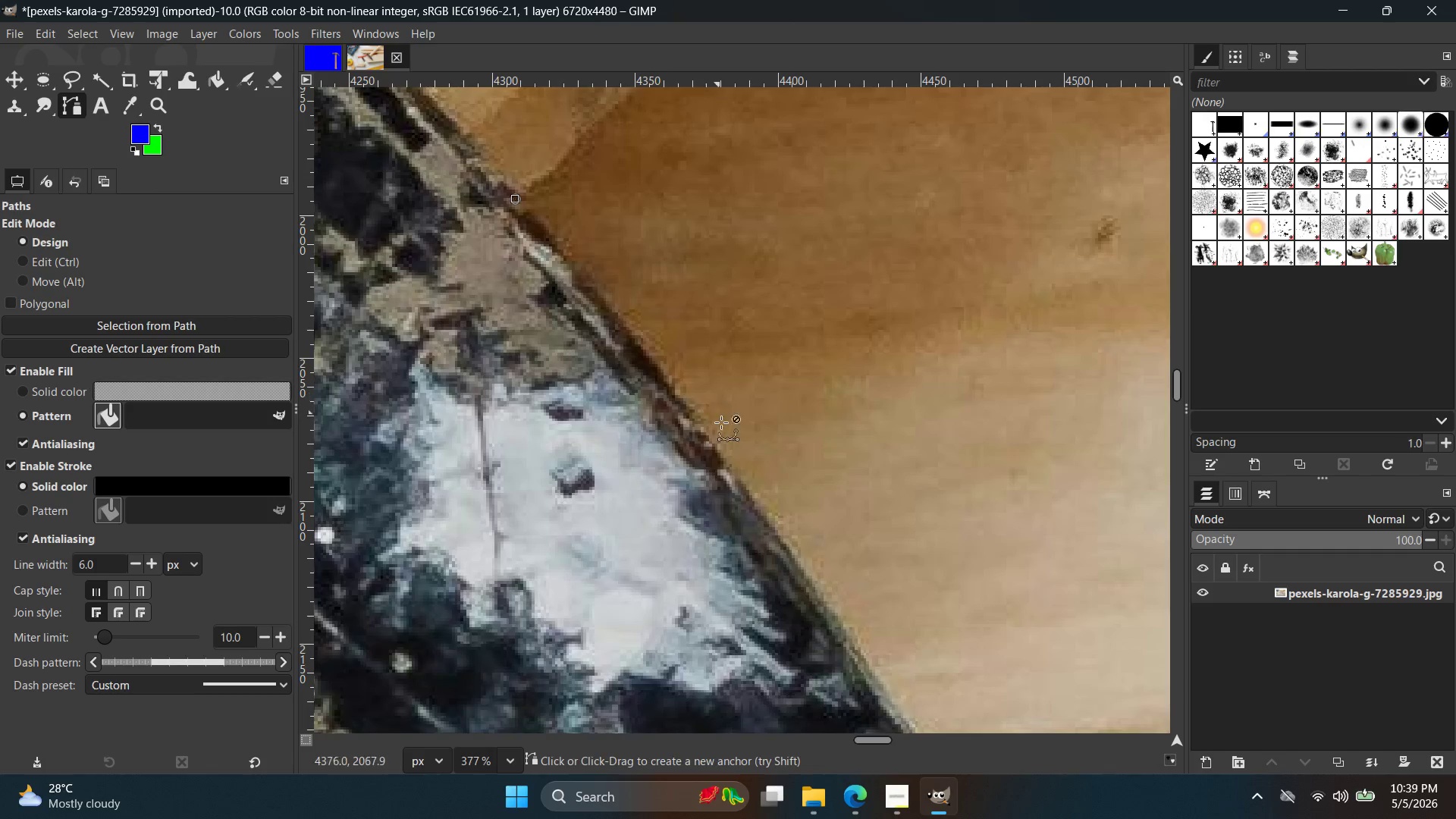 
key(Control+Z)
 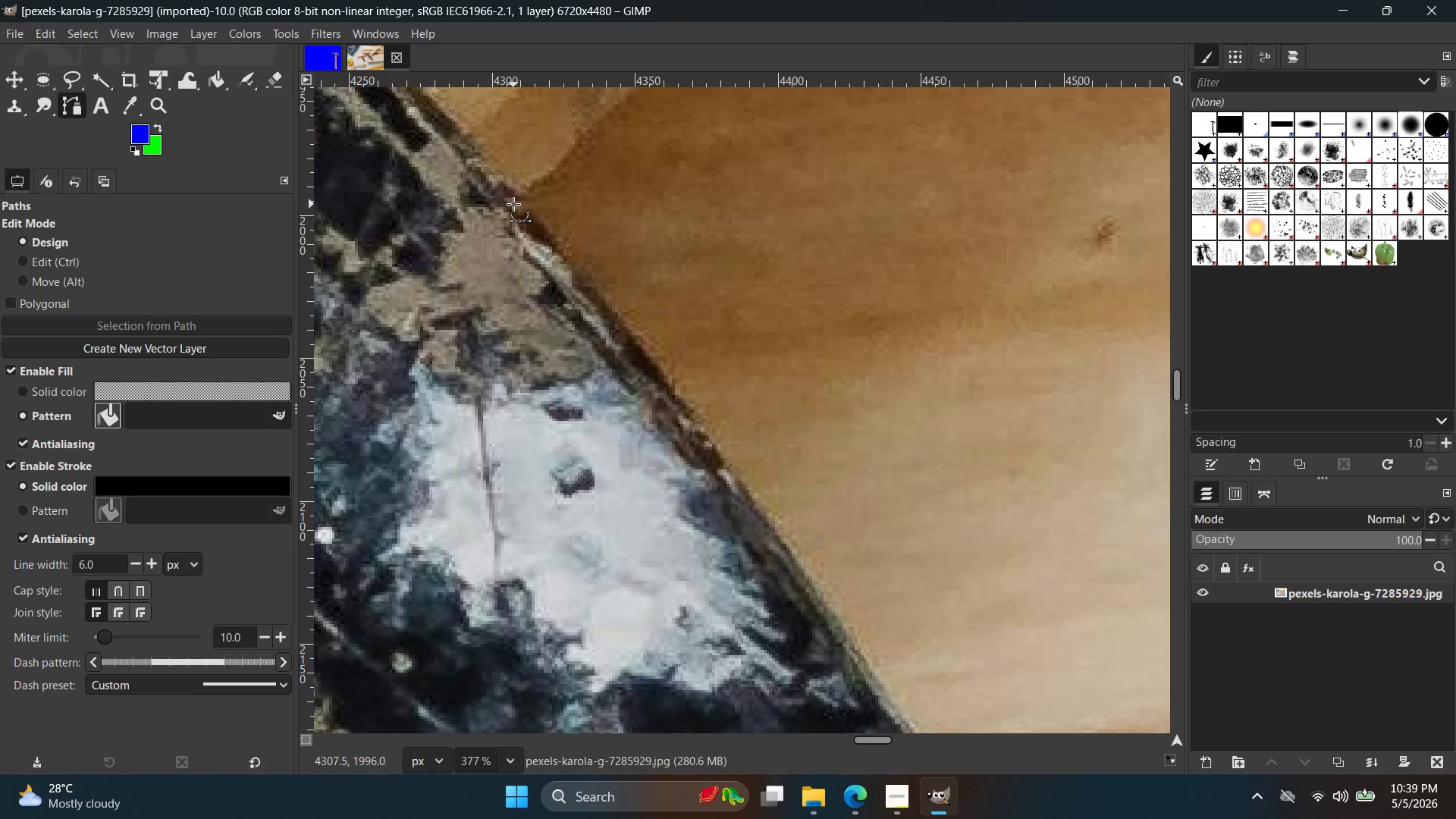 
left_click([515, 199])
 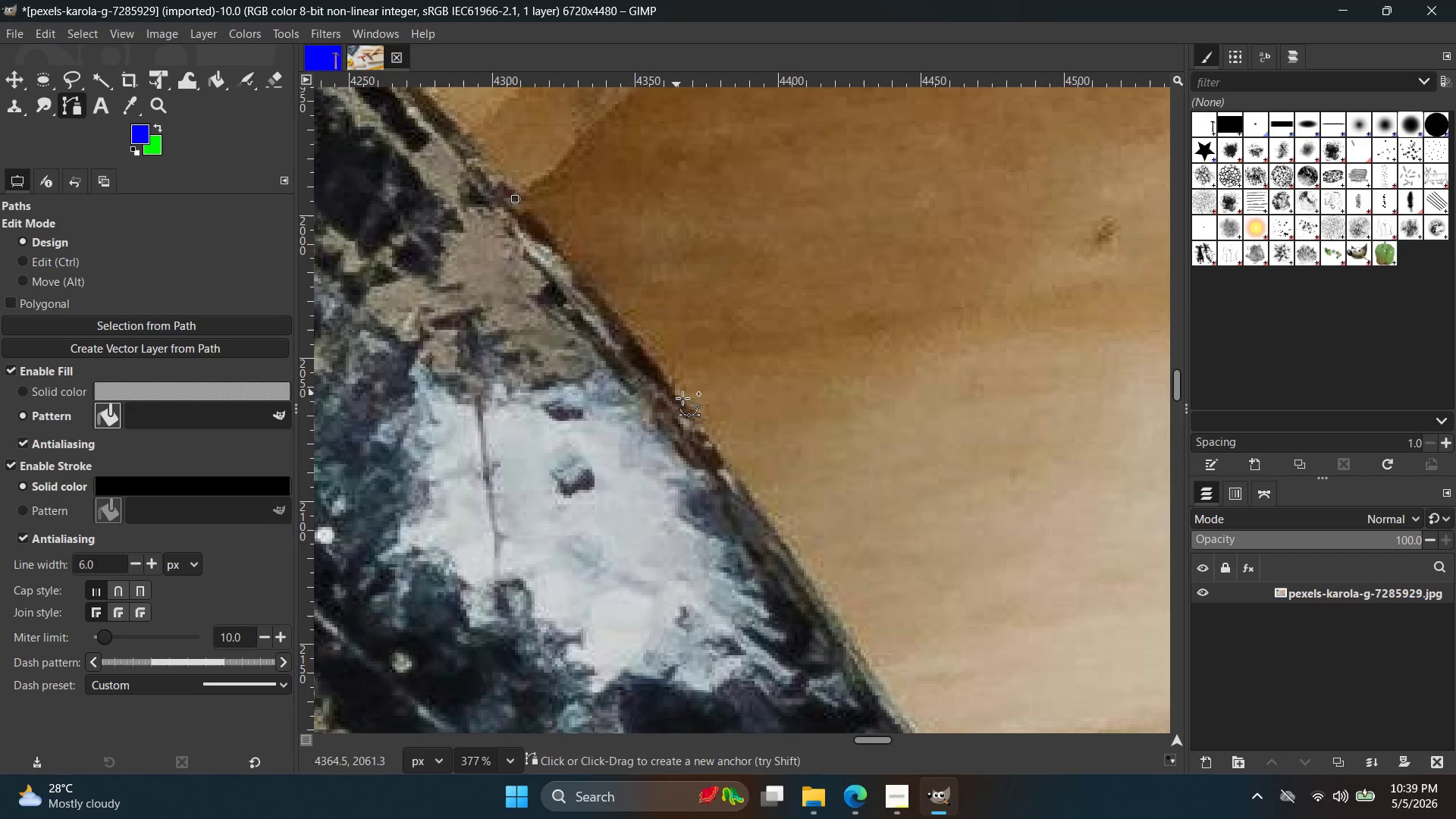 
left_click([689, 403])
 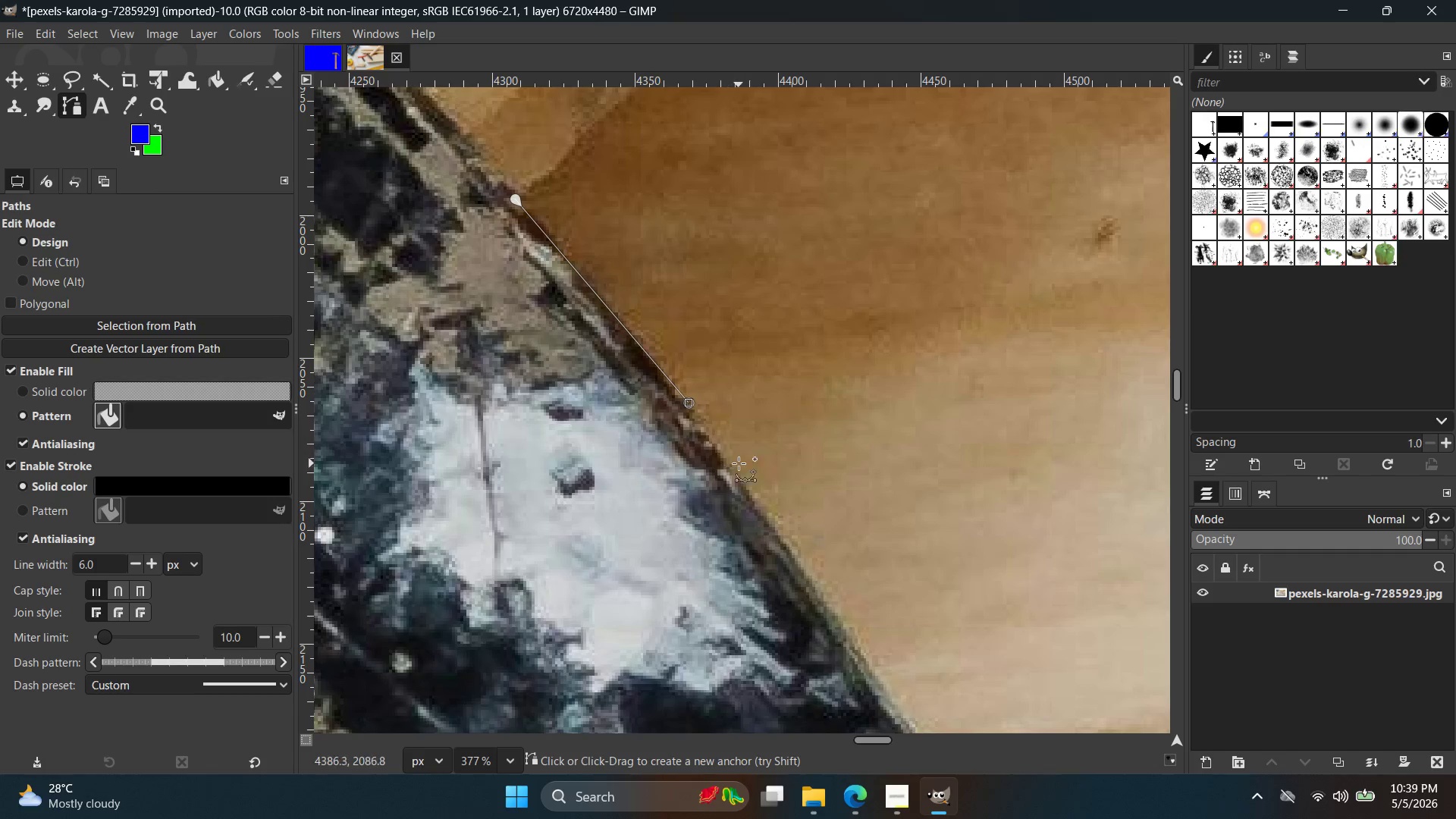 
key(Control+ControlLeft)
 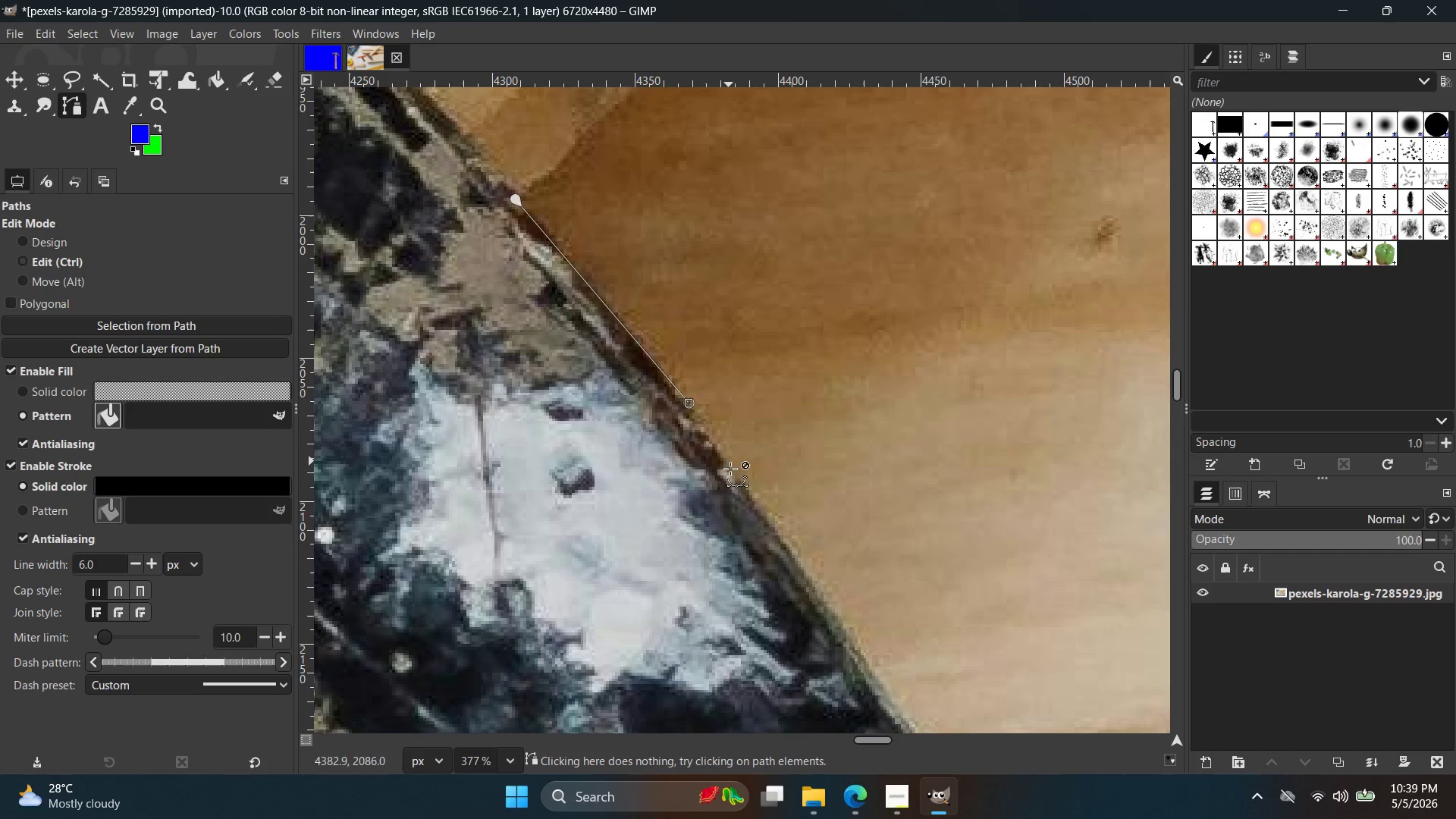 
key(Control+Z)
 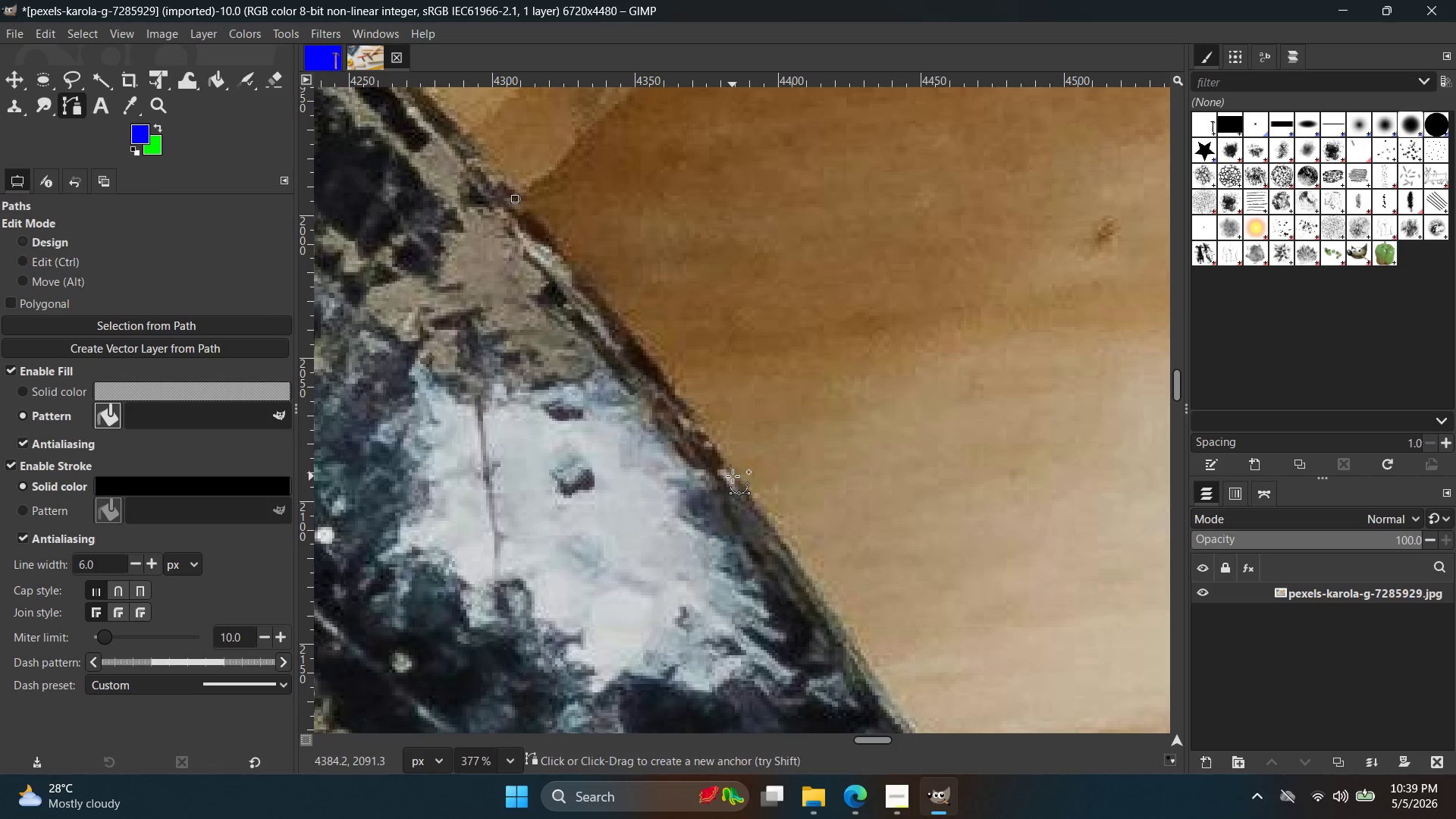 
left_click([733, 476])
 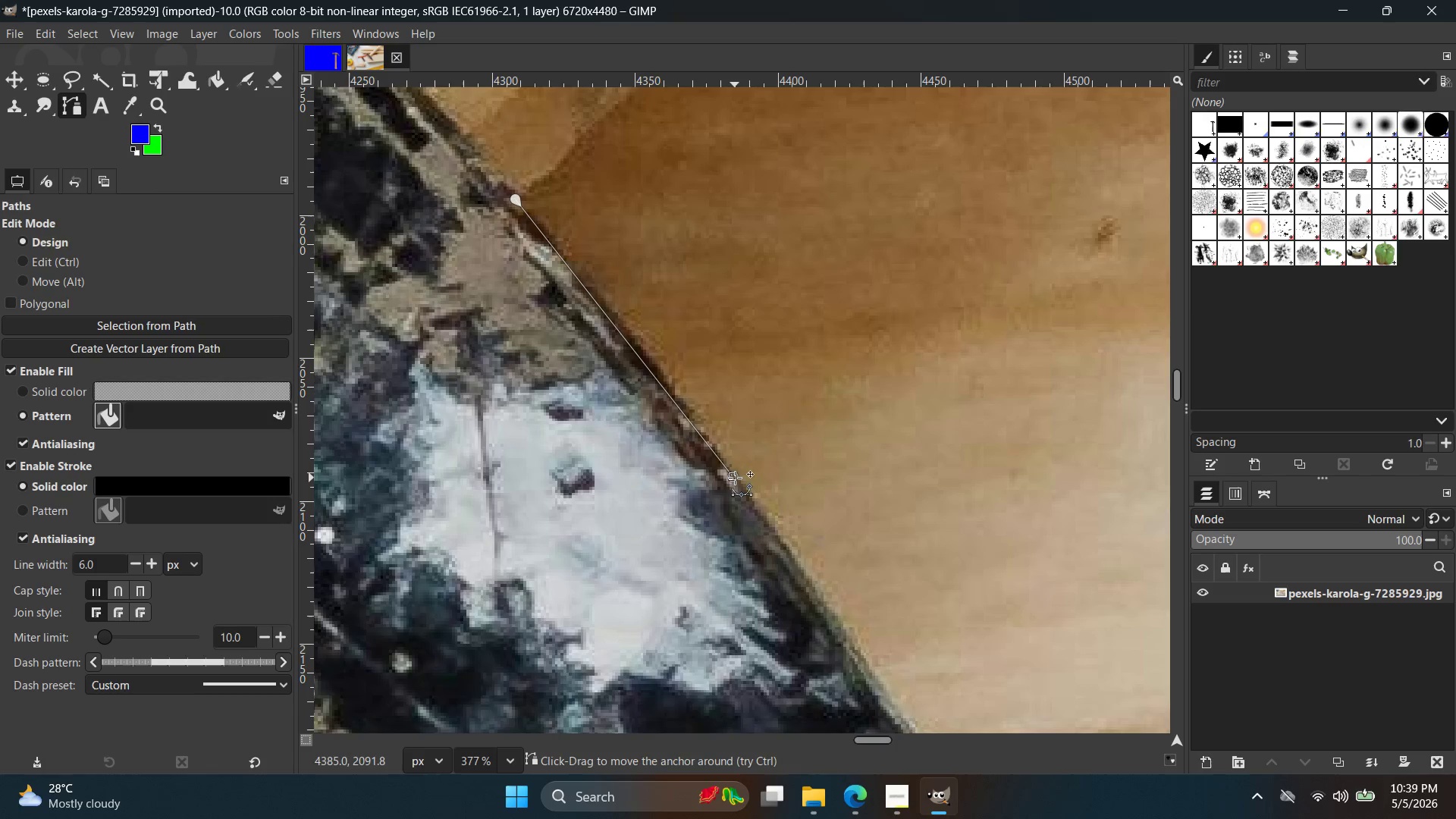 
key(Control+ControlLeft)
 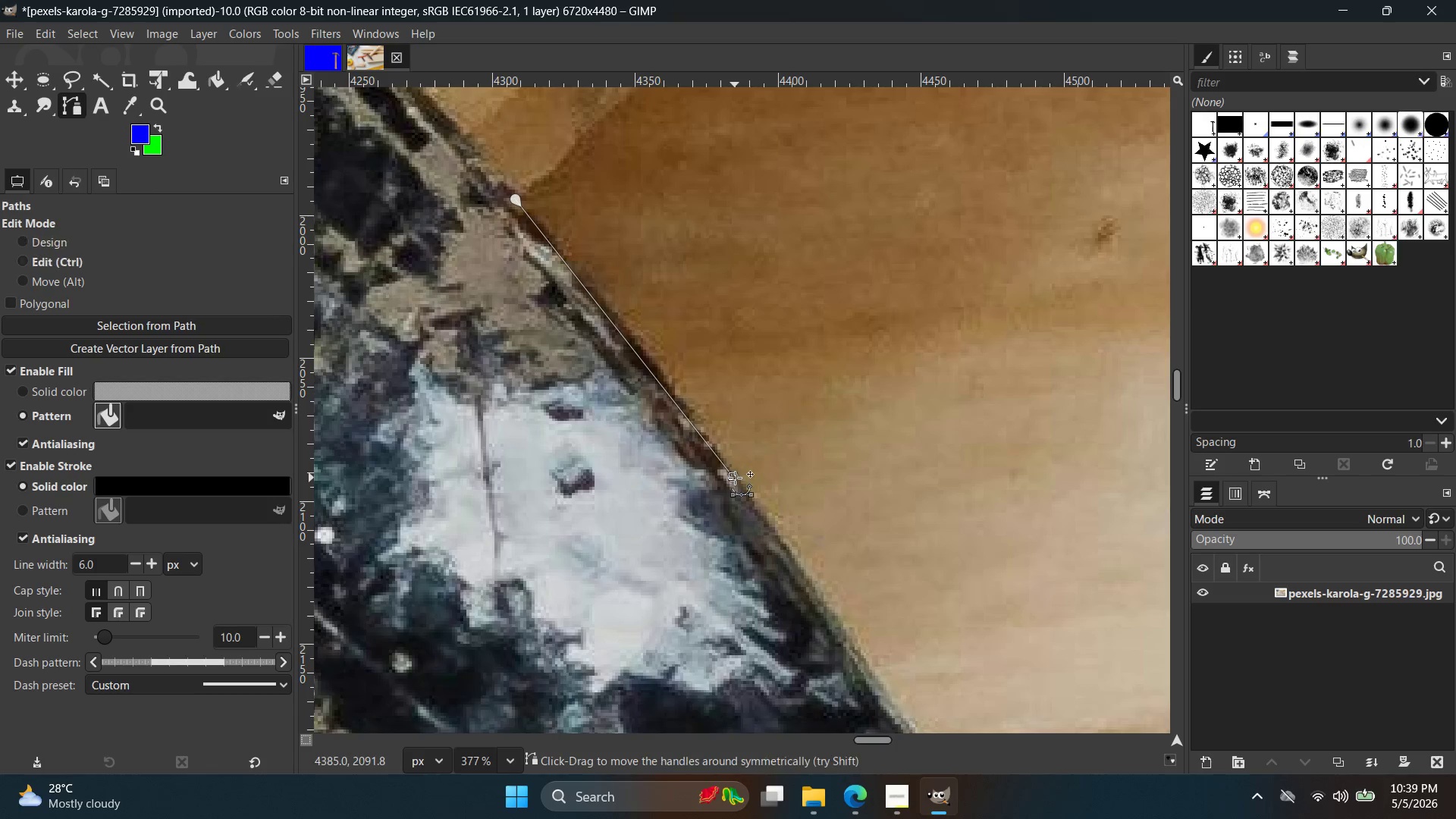 
key(Control+Z)
 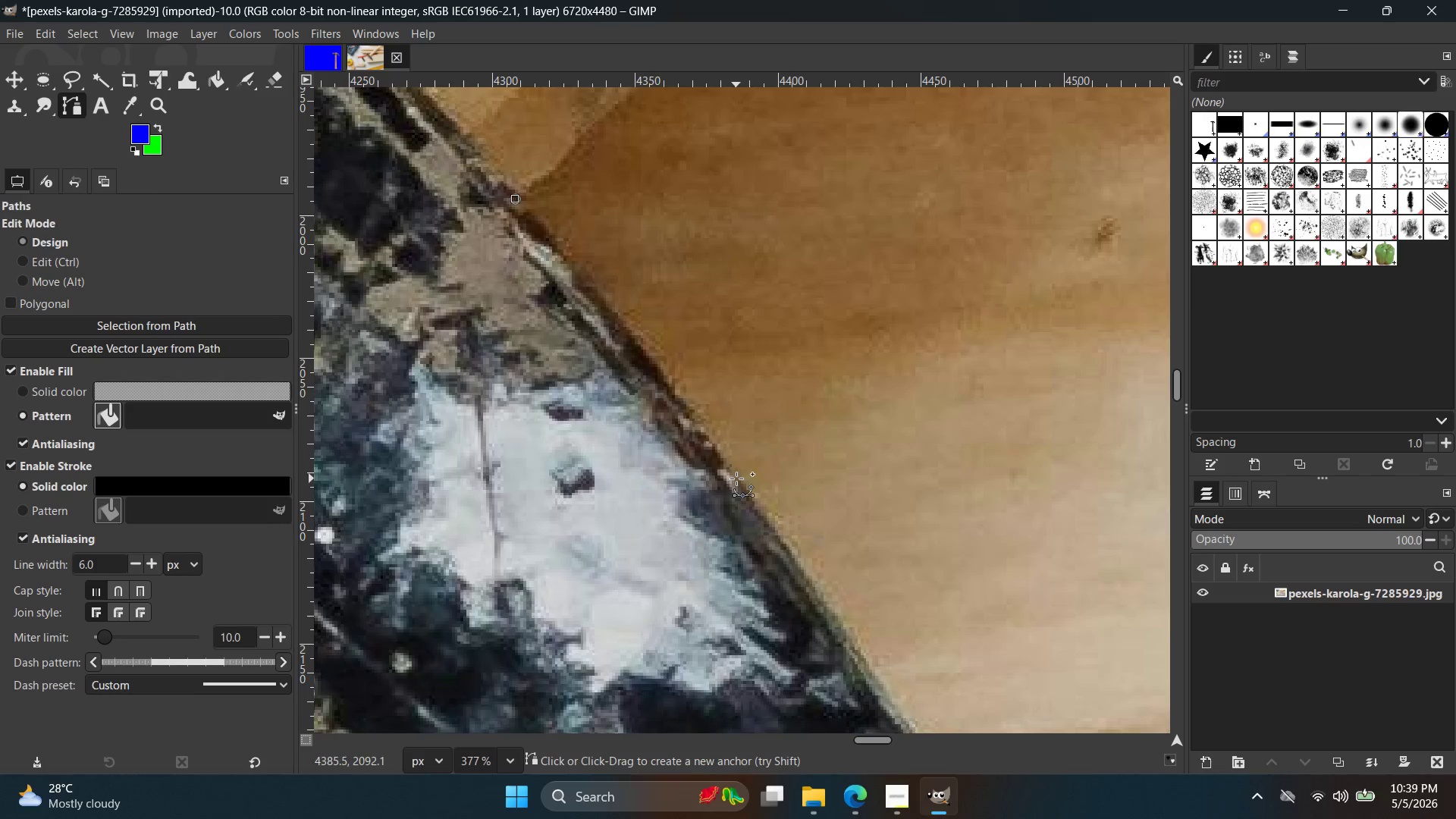 
left_click([736, 479])
 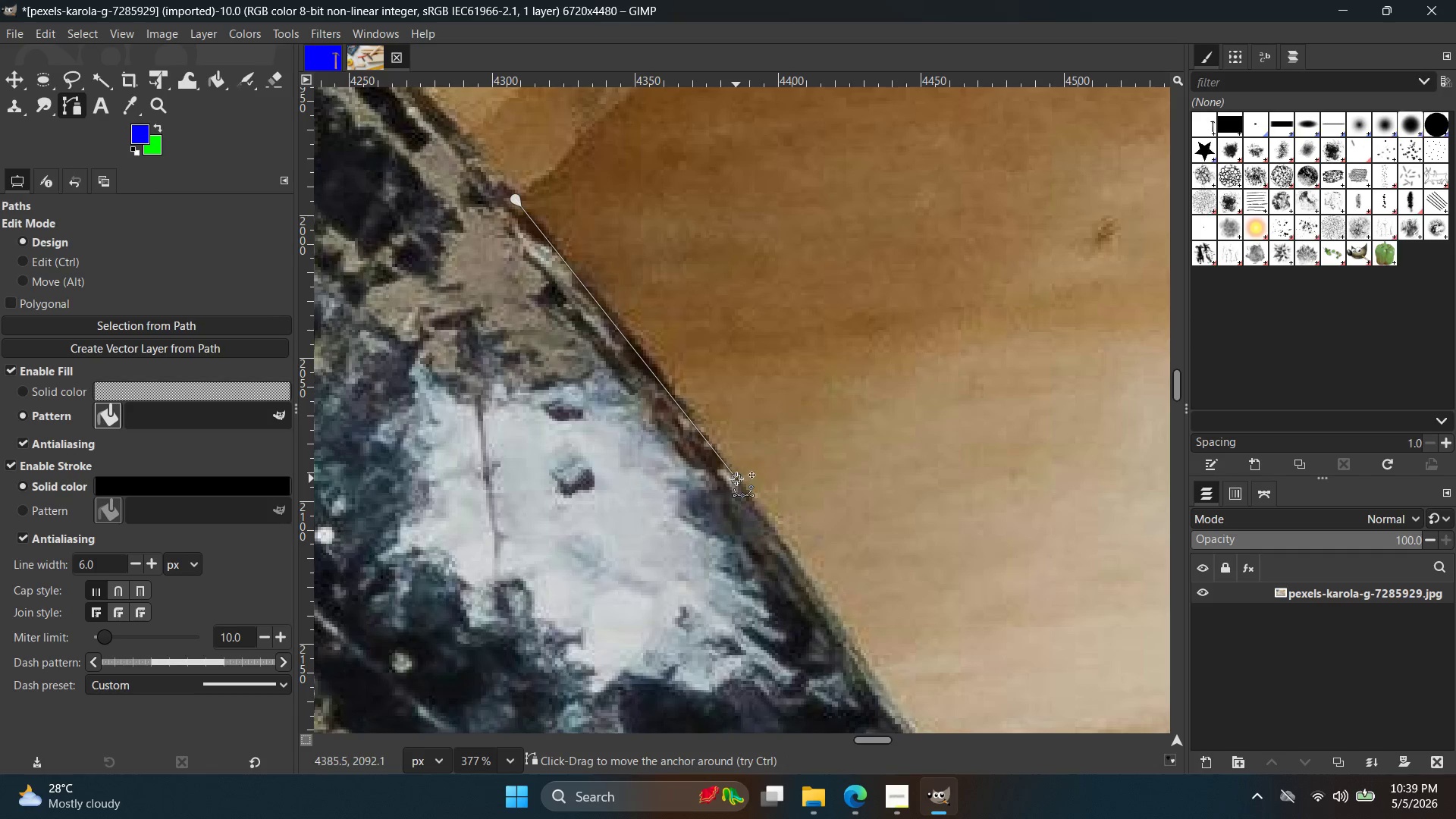 
key(Control+ControlLeft)
 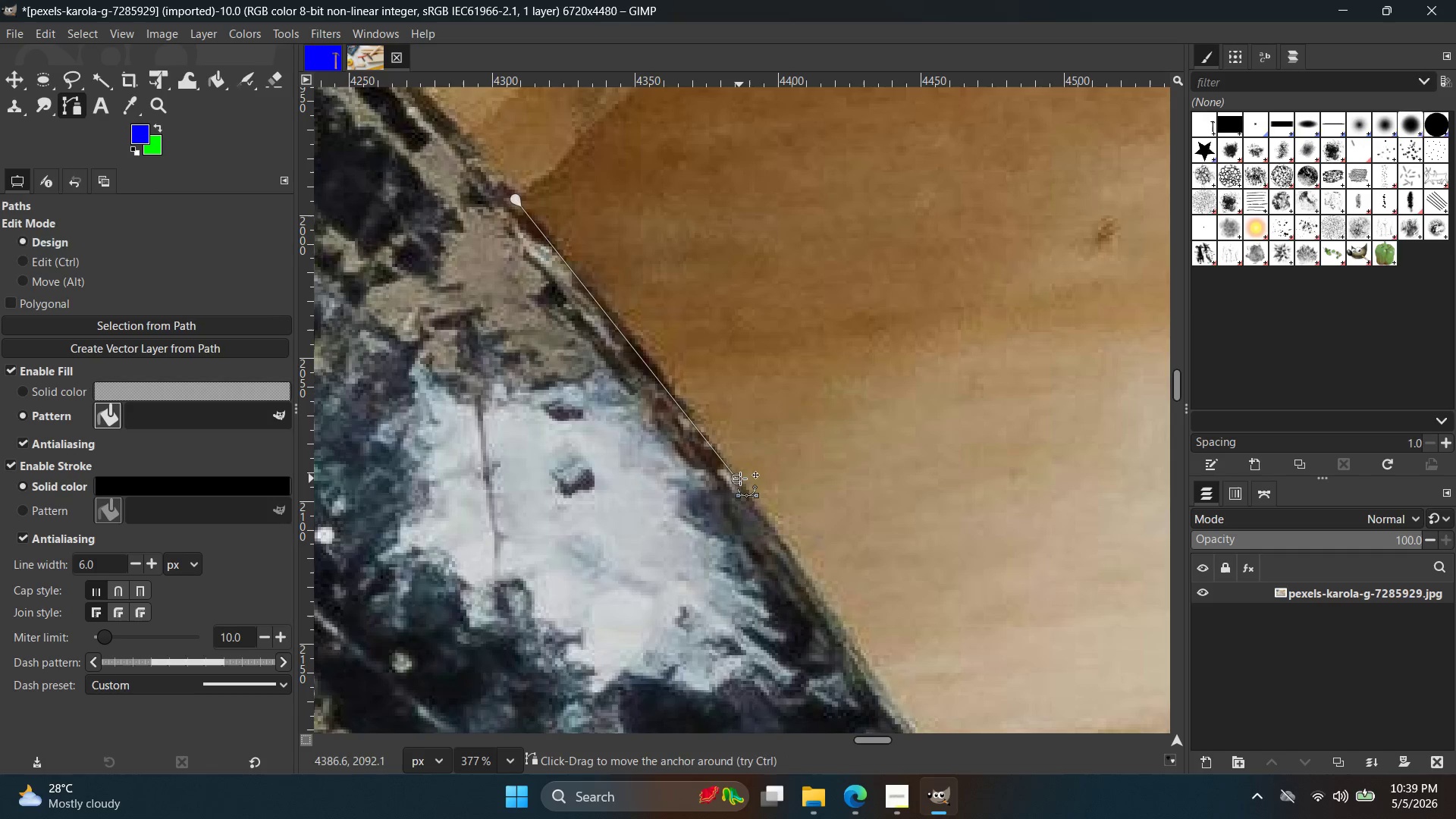 
key(Control+Z)
 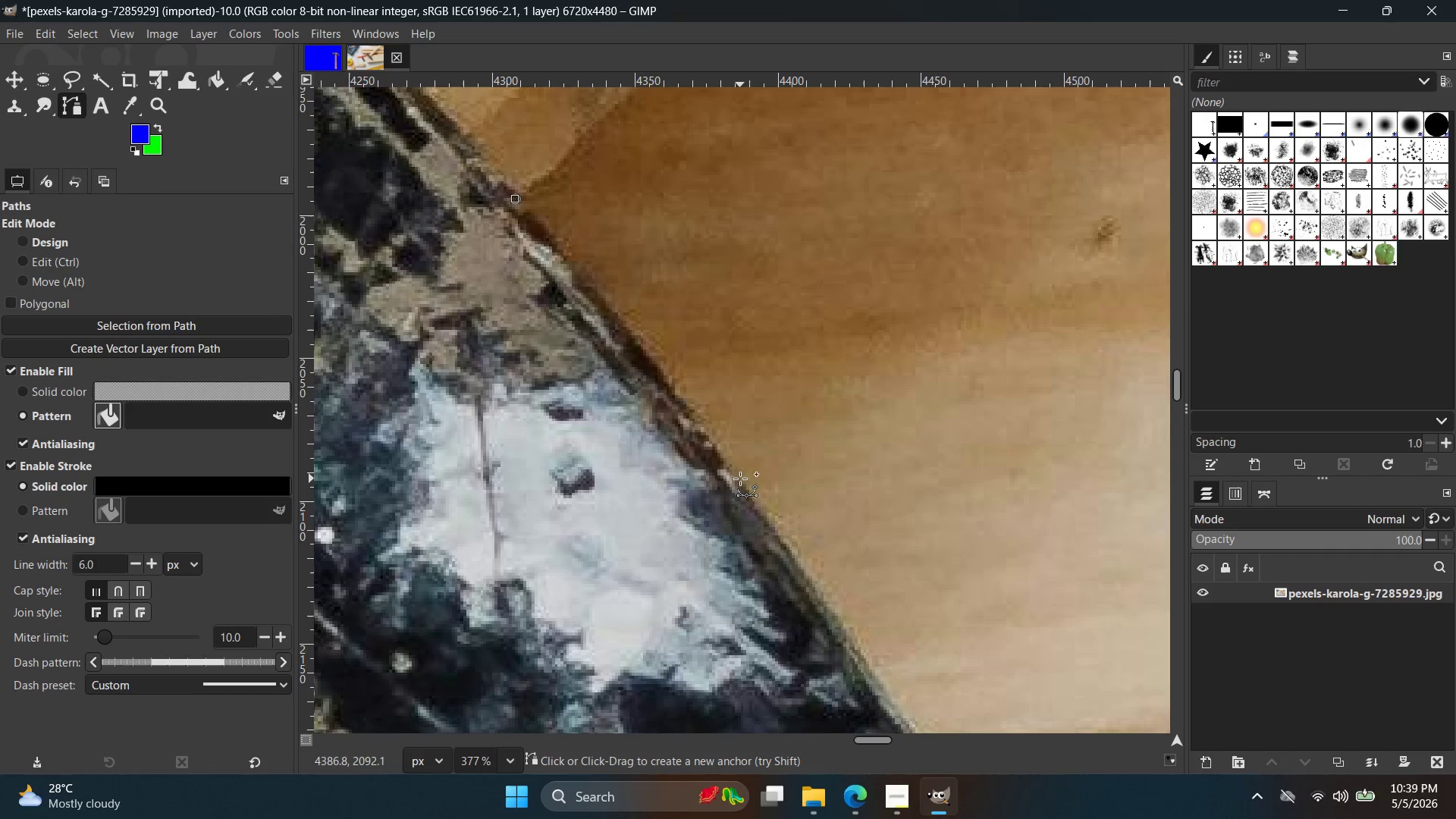 
left_click([740, 479])
 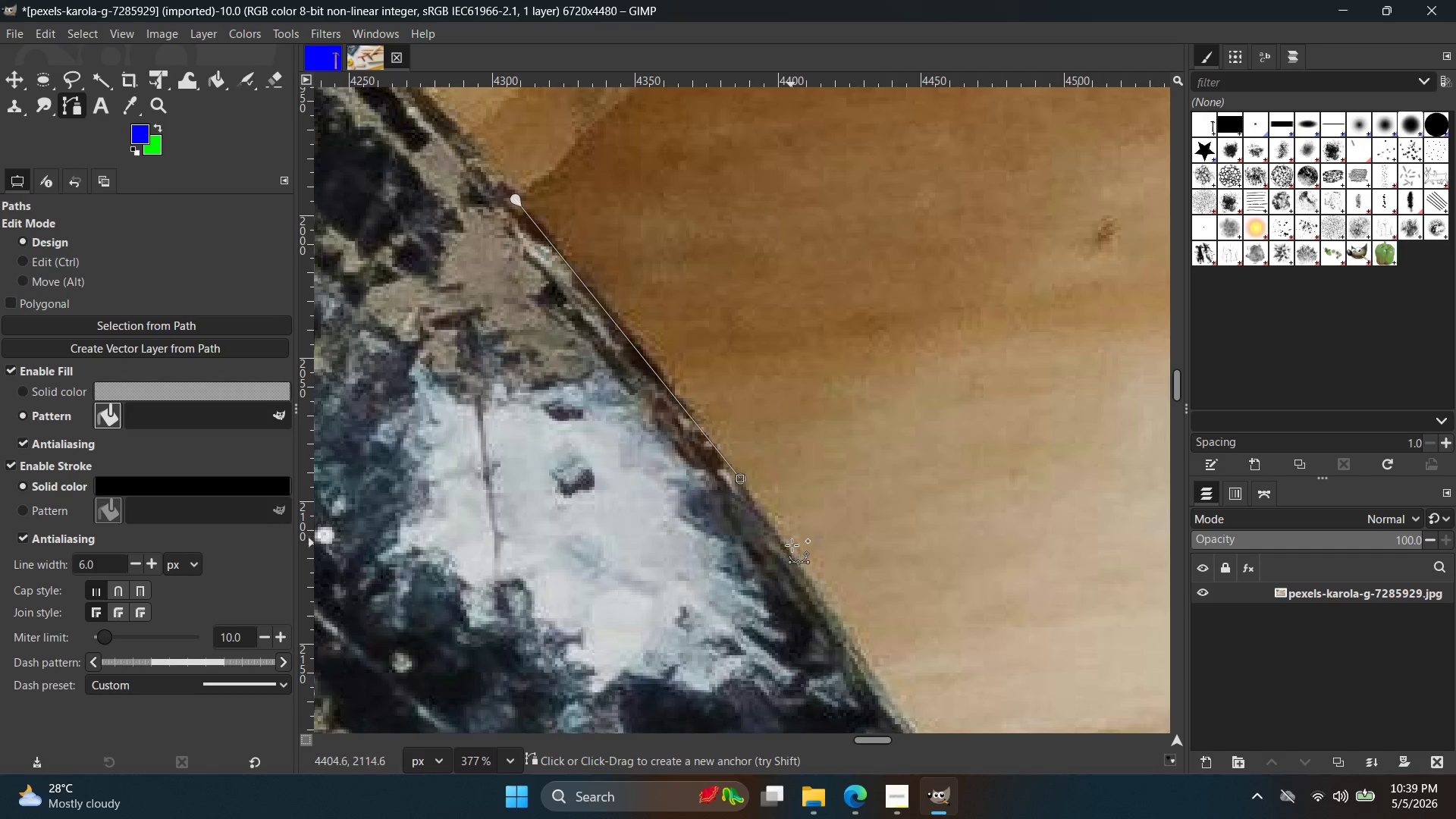 
hold_key(key=Space, duration=0.41)
 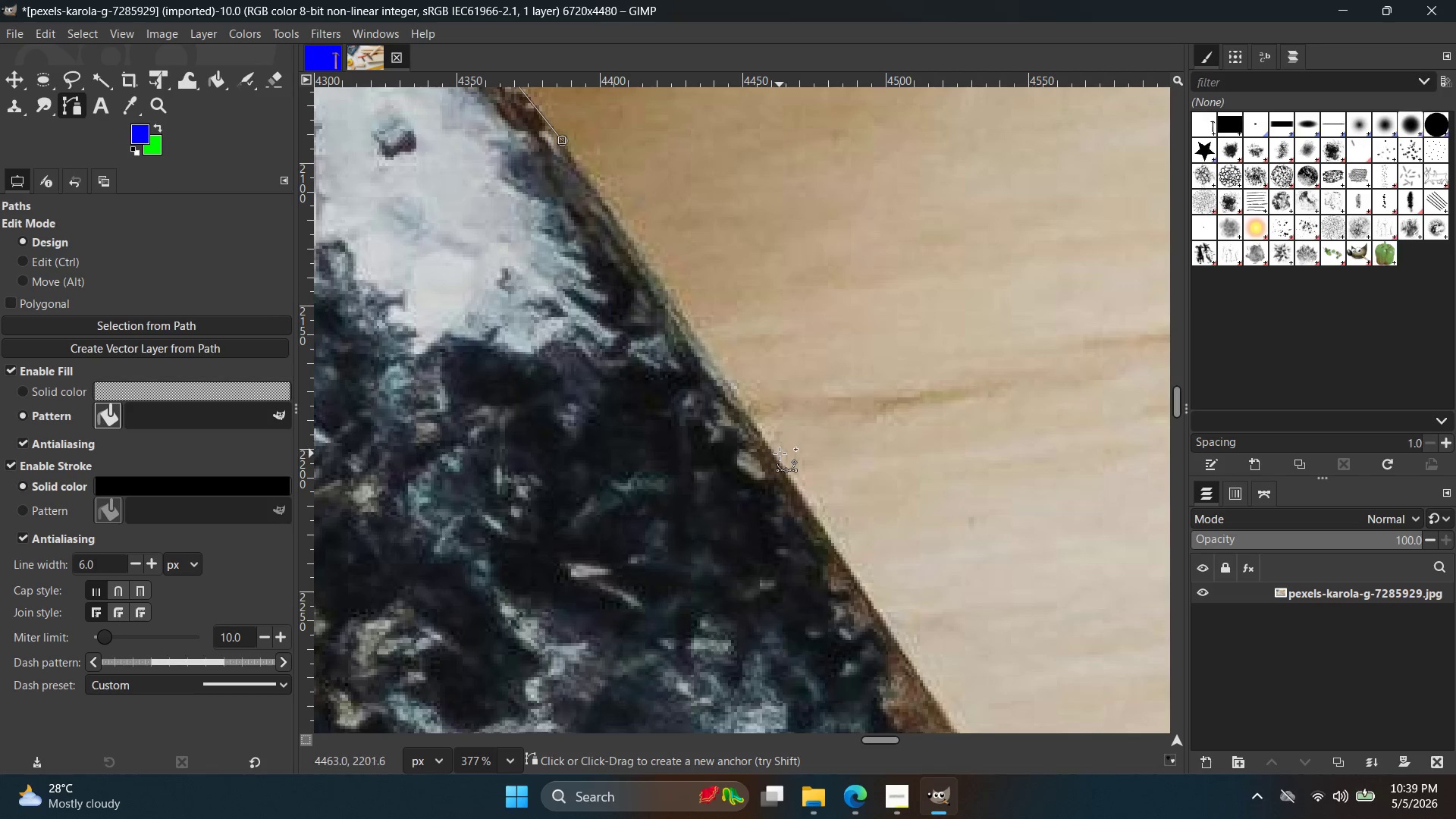 
left_click([780, 457])
 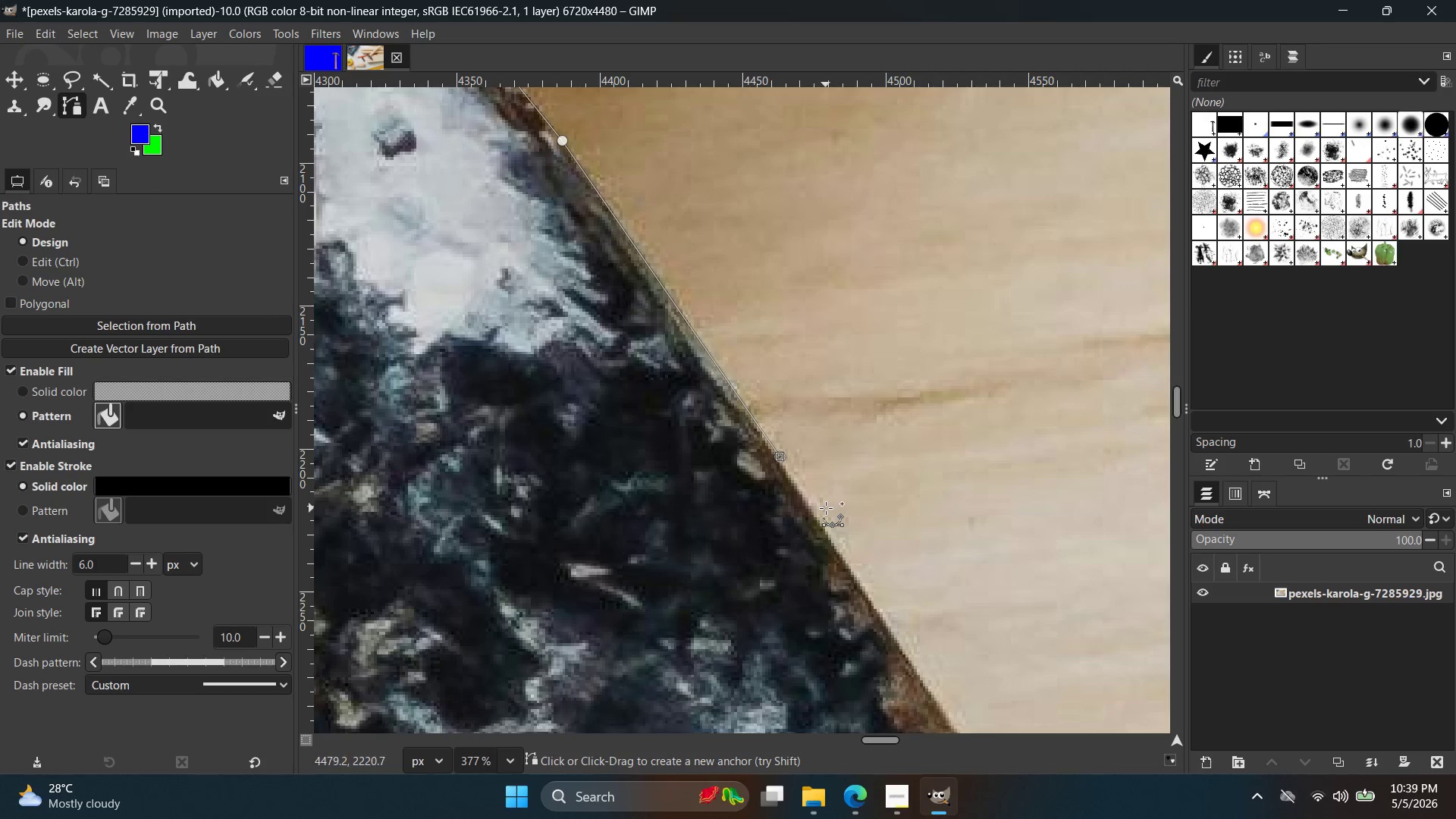 
key(Control+ControlLeft)
 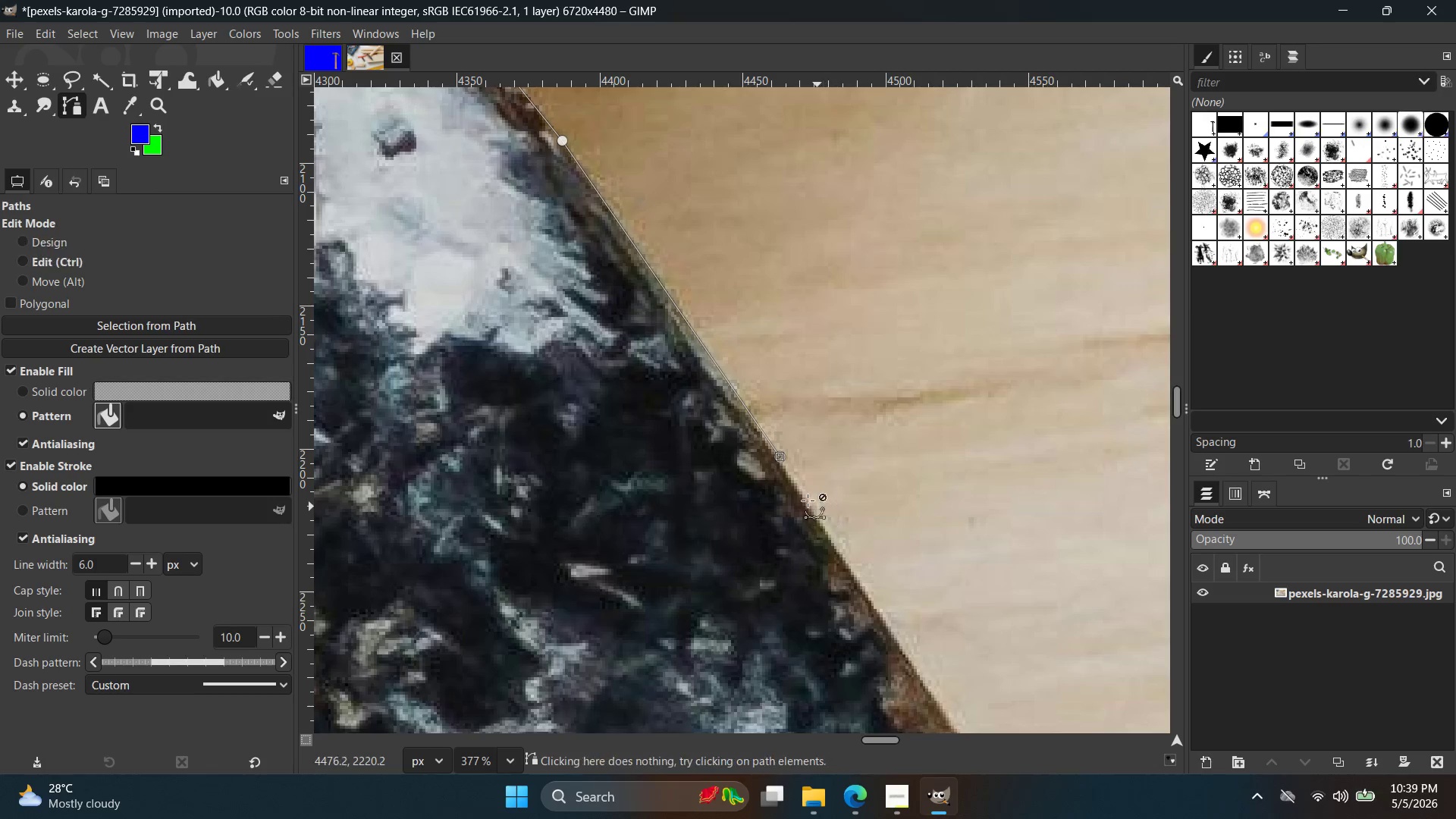 
key(Control+Z)
 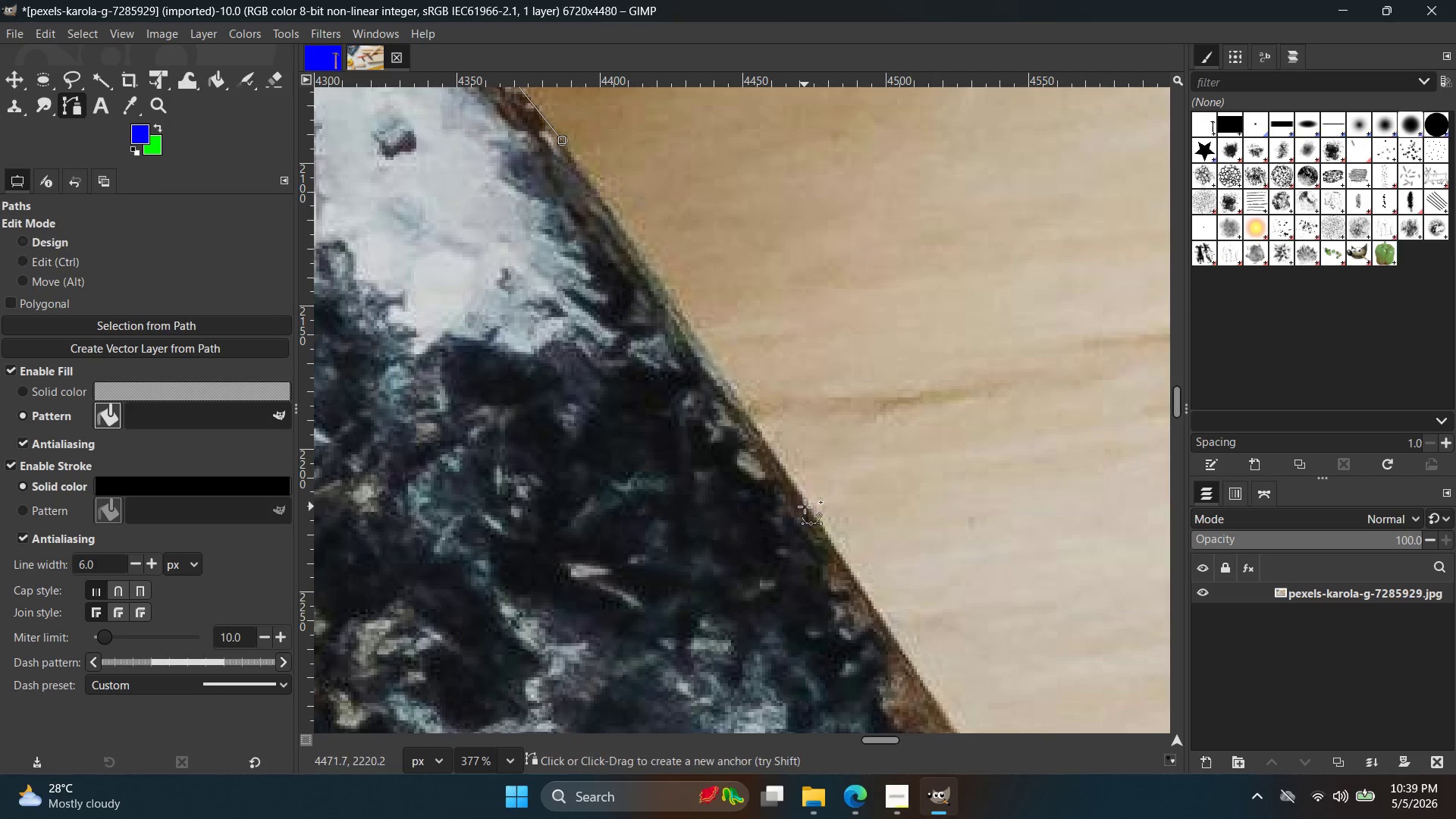 
left_click([805, 507])
 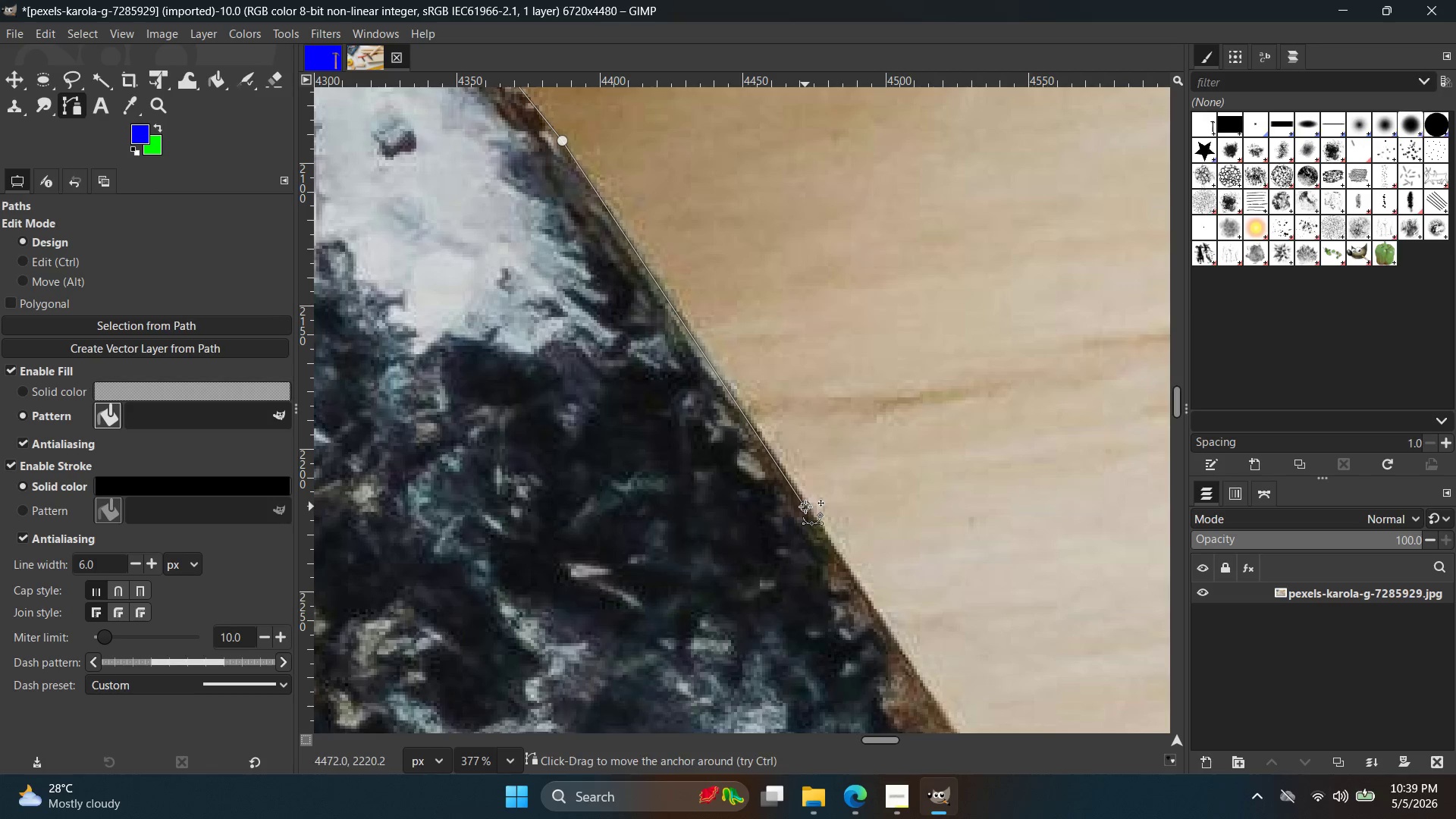 
key(Control+ControlLeft)
 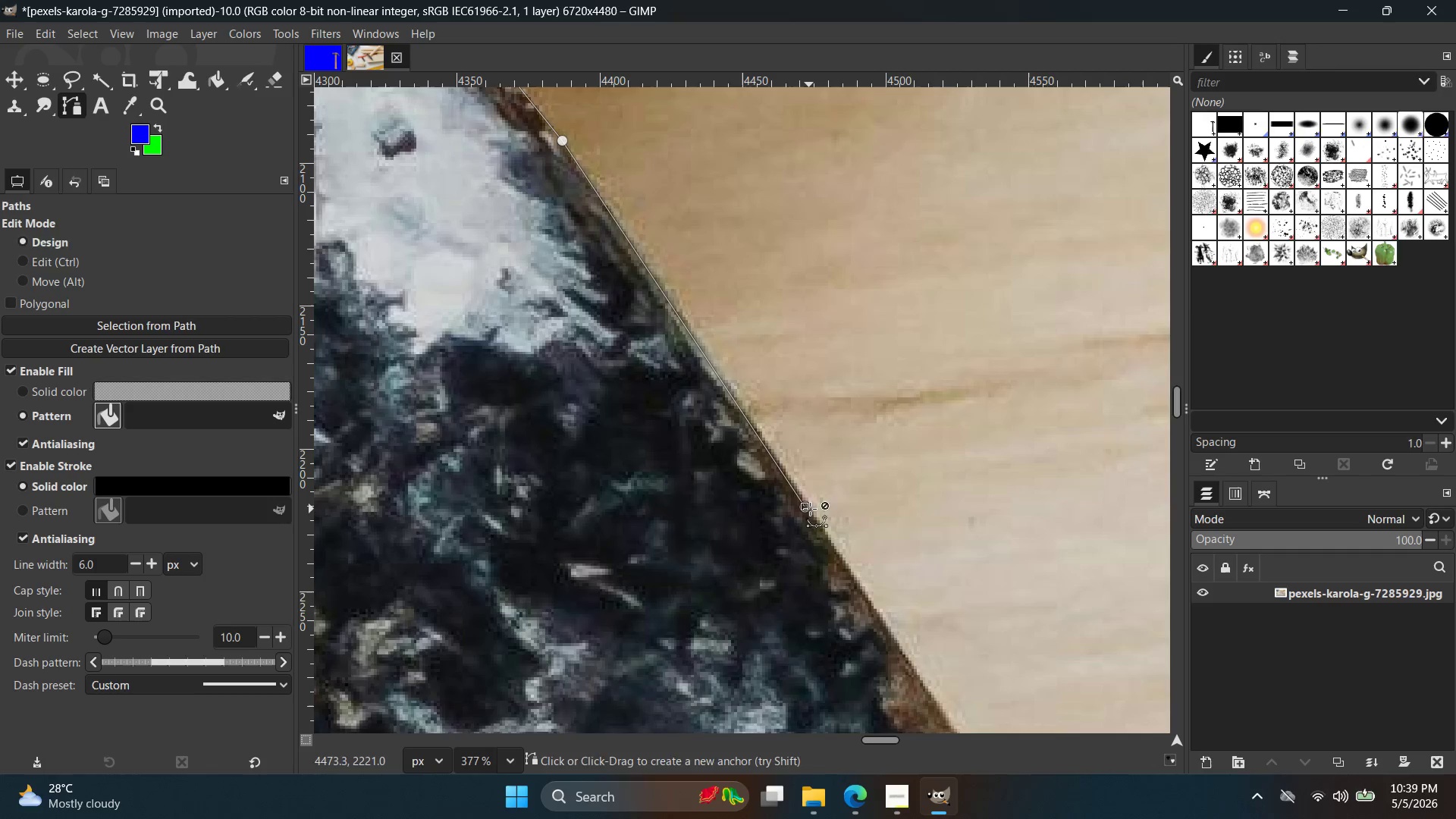 
key(Control+Z)
 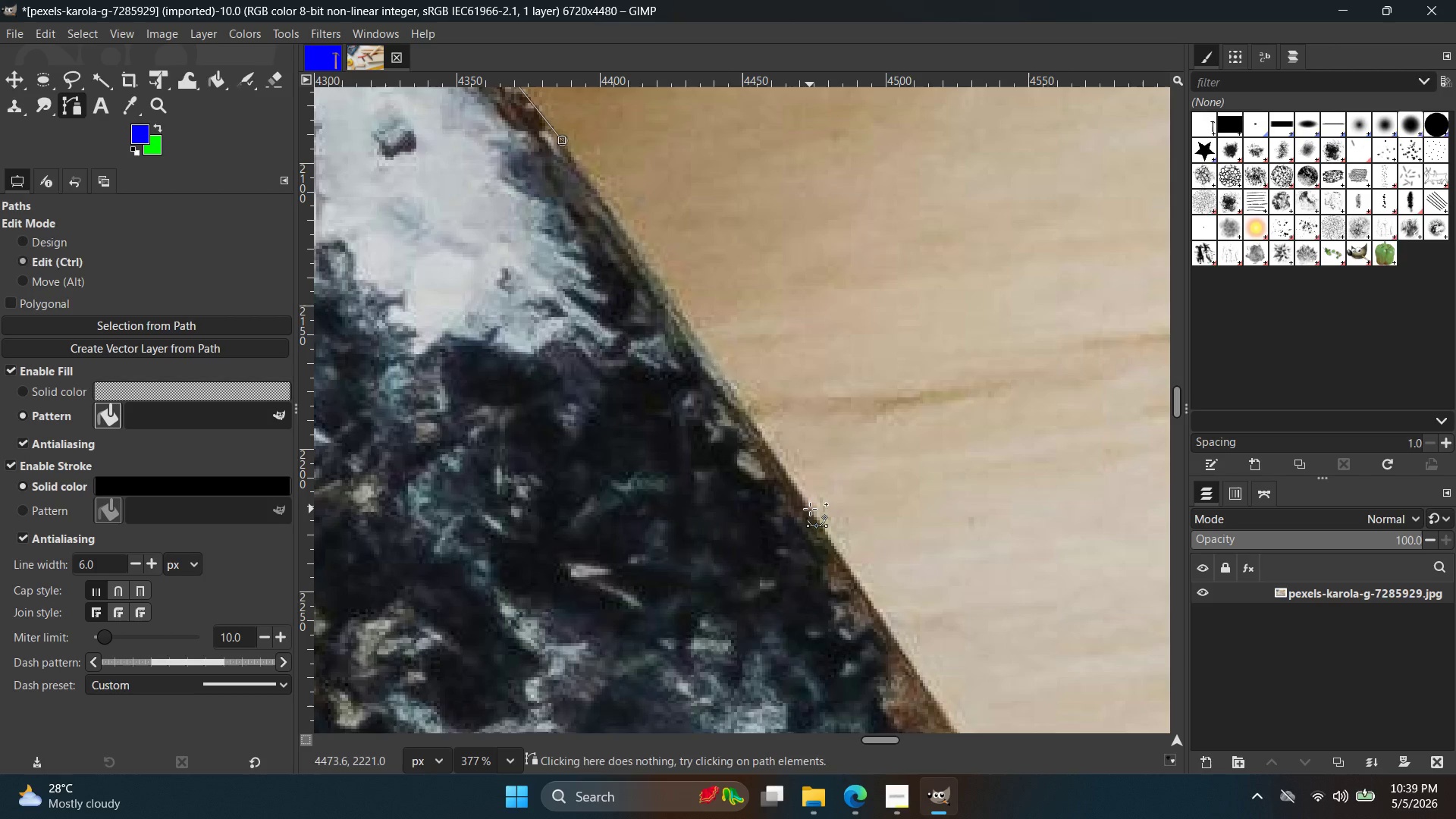 
left_click([810, 509])
 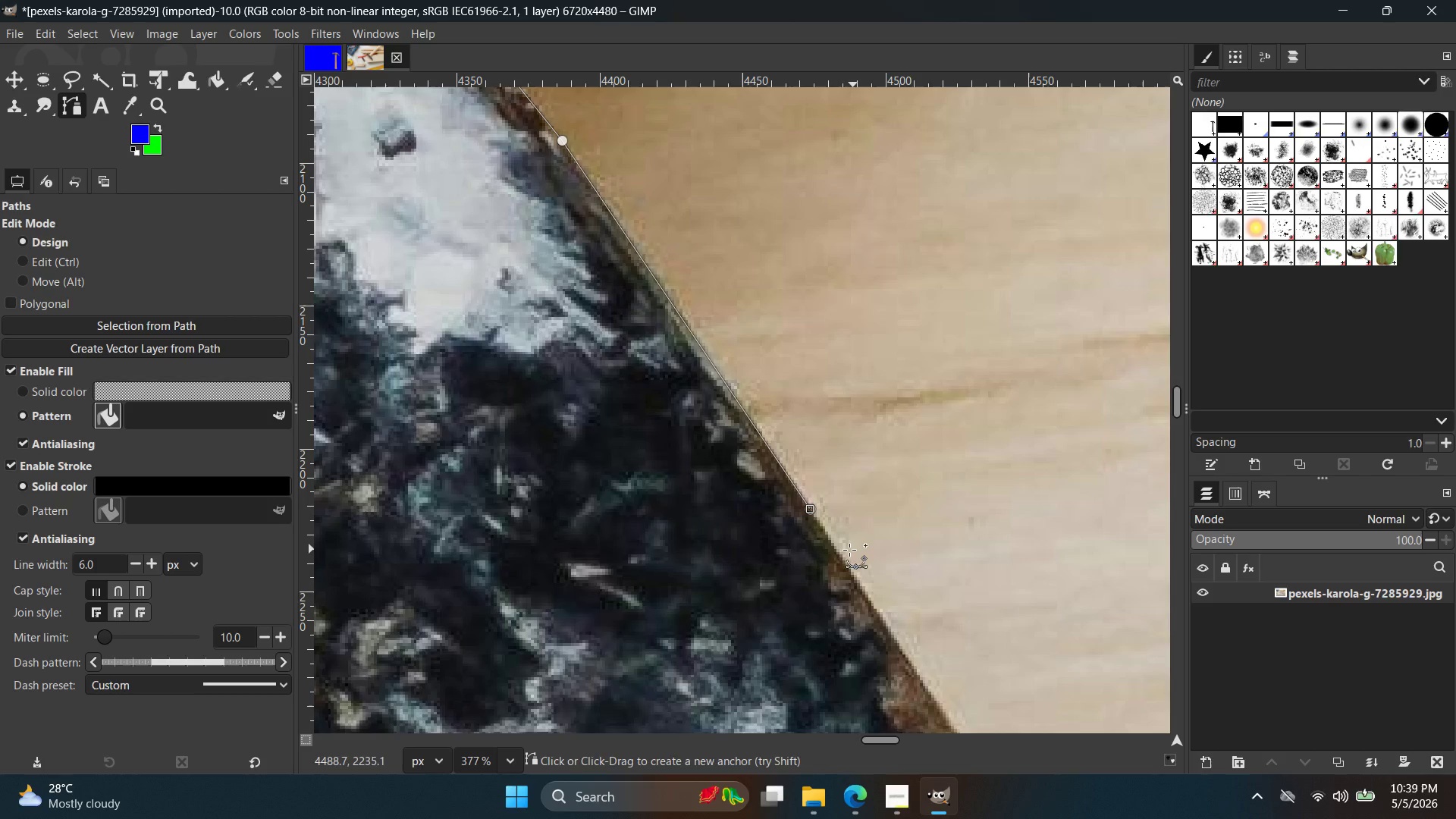 
key(Control+ControlLeft)
 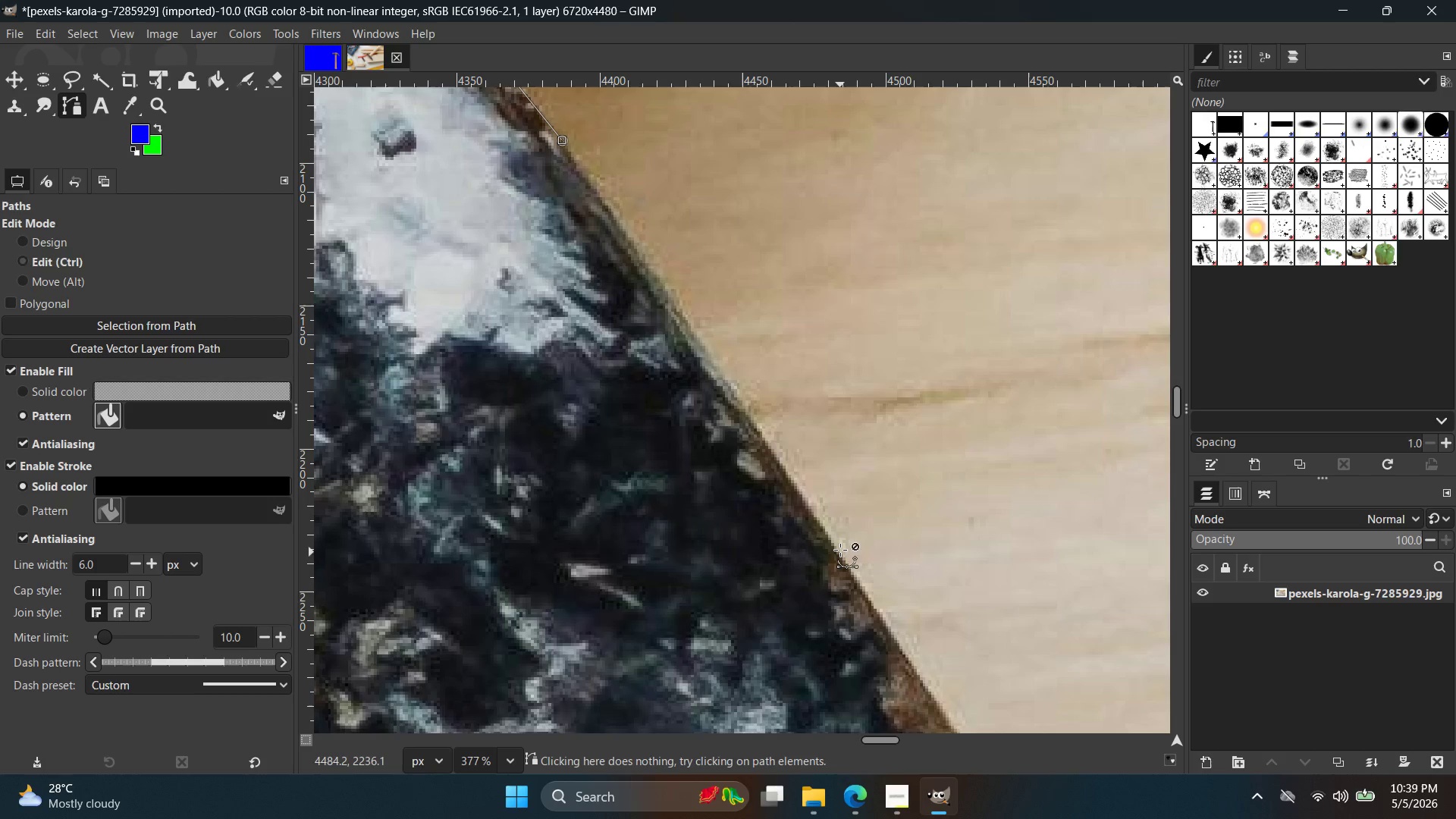 
key(Control+Z)
 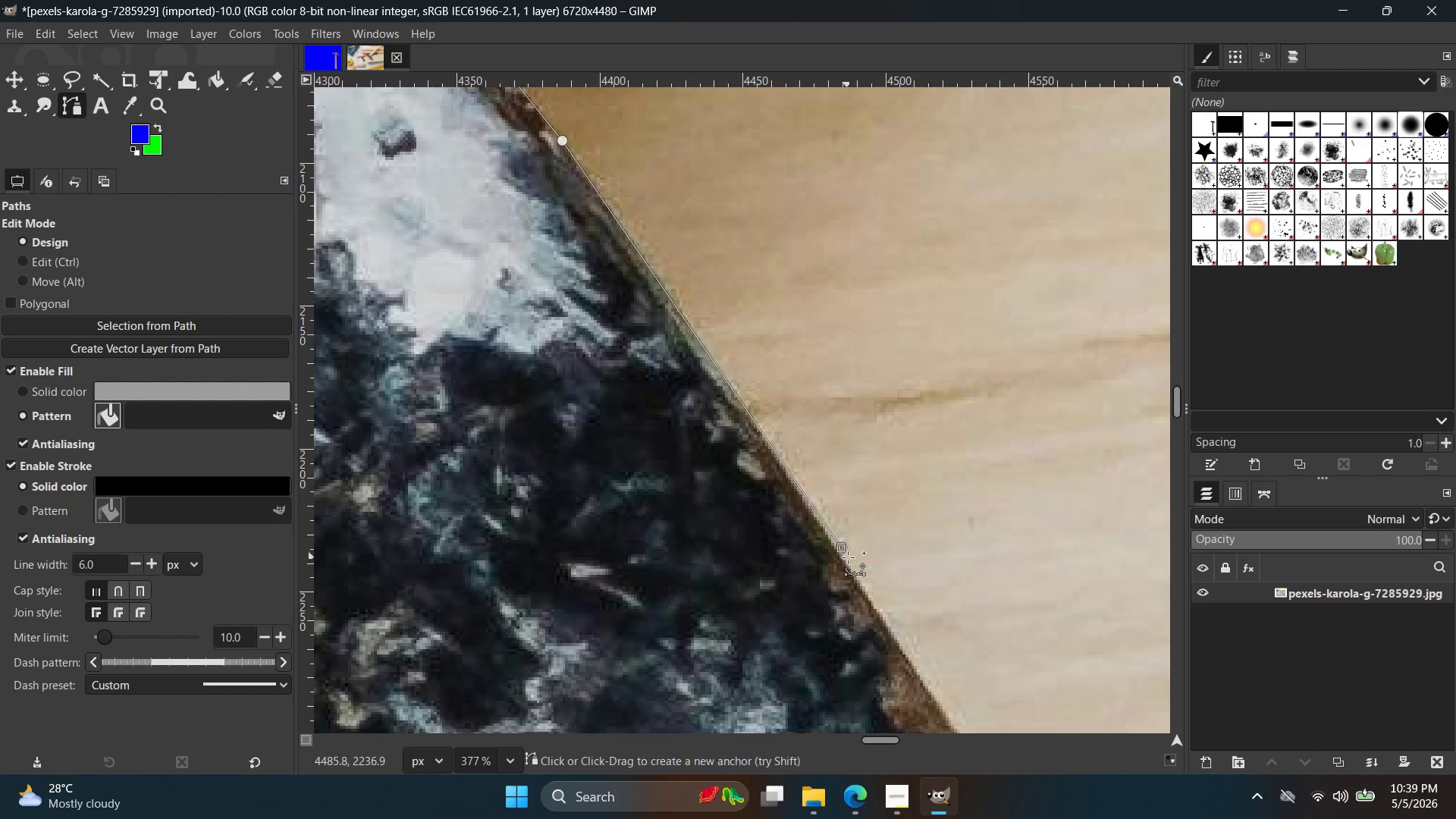 
key(Control+ControlLeft)
 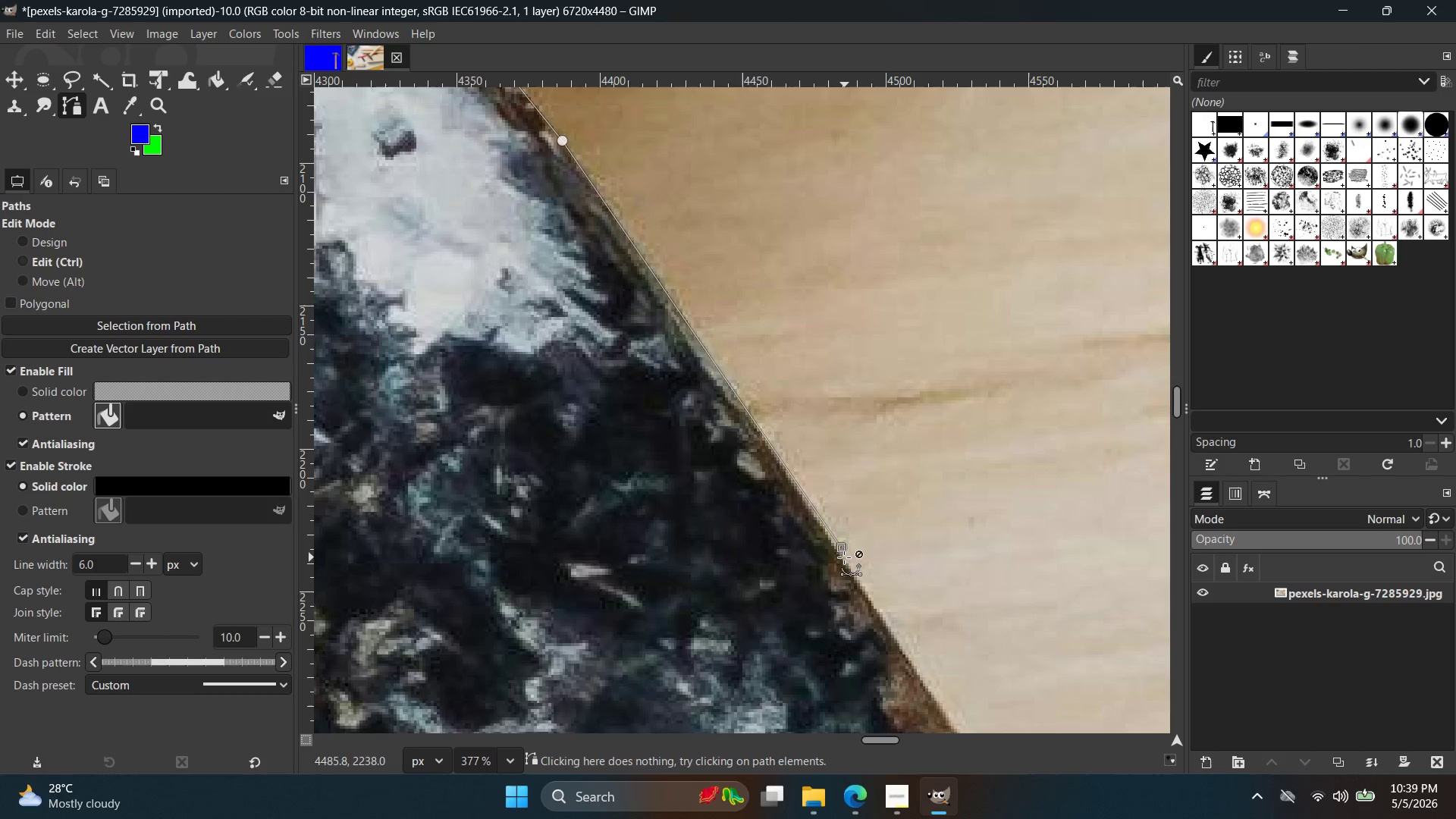 
key(Control+Z)
 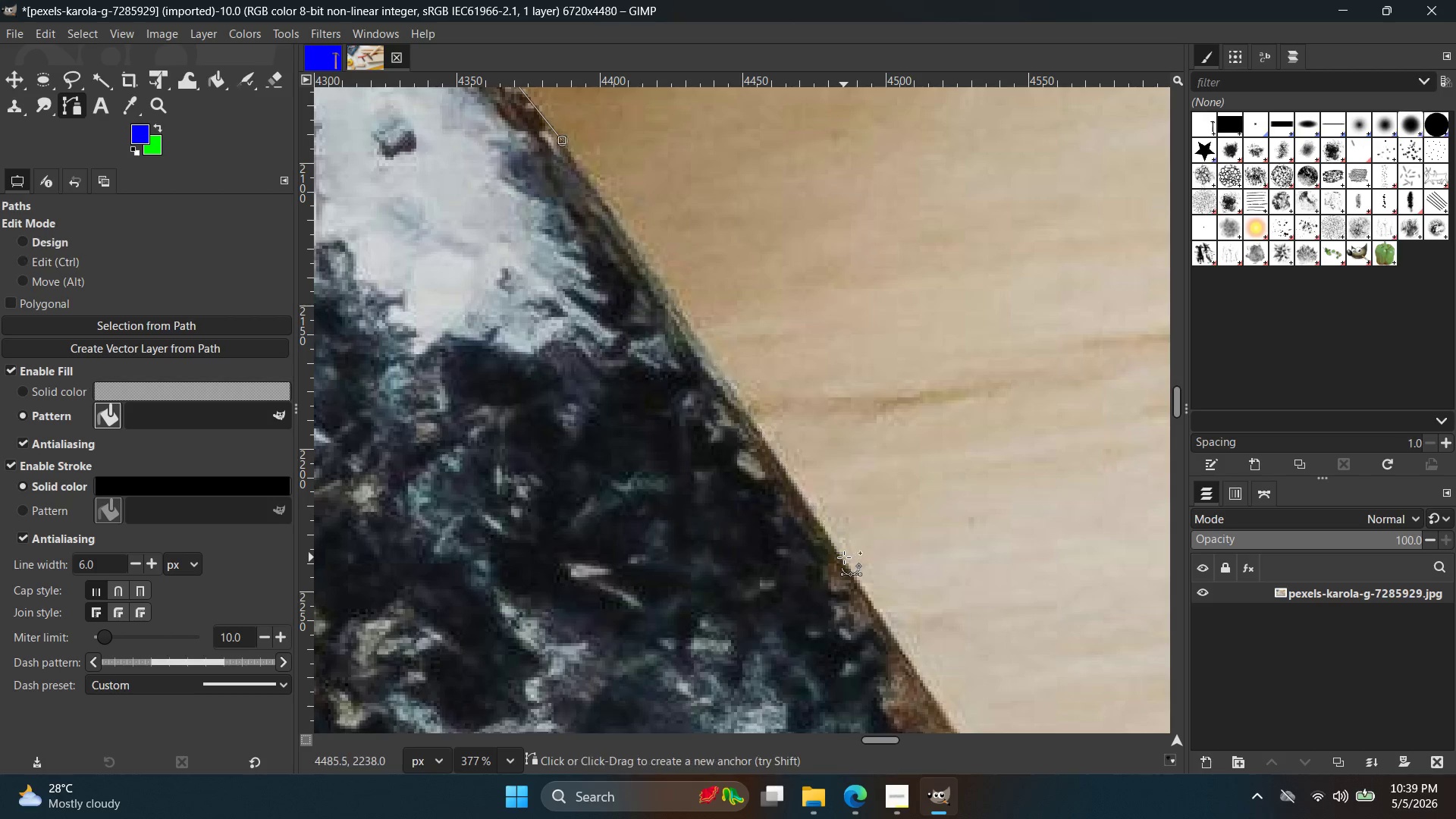 
left_click([844, 557])
 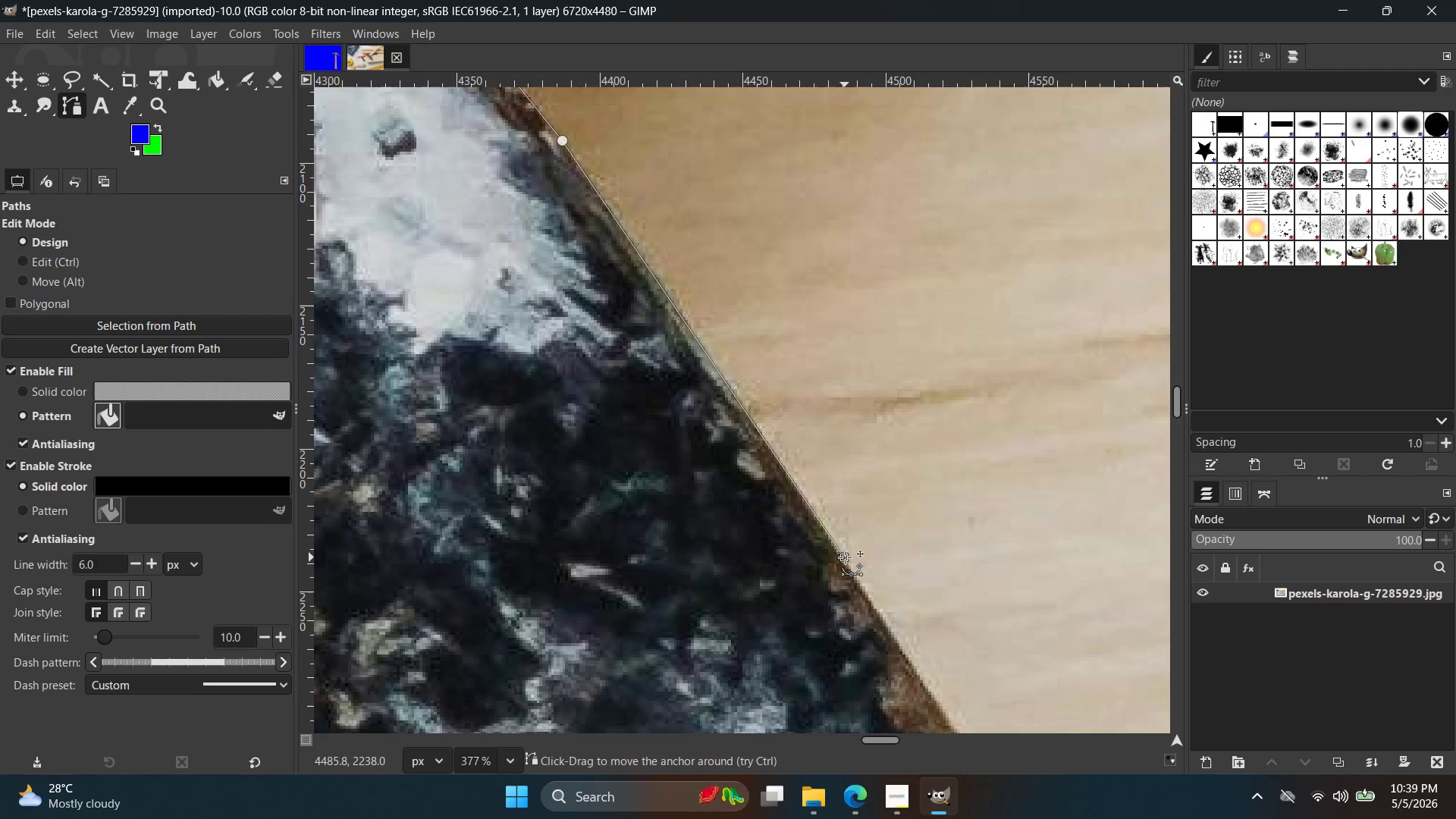 
hold_key(key=Space, duration=0.47)
 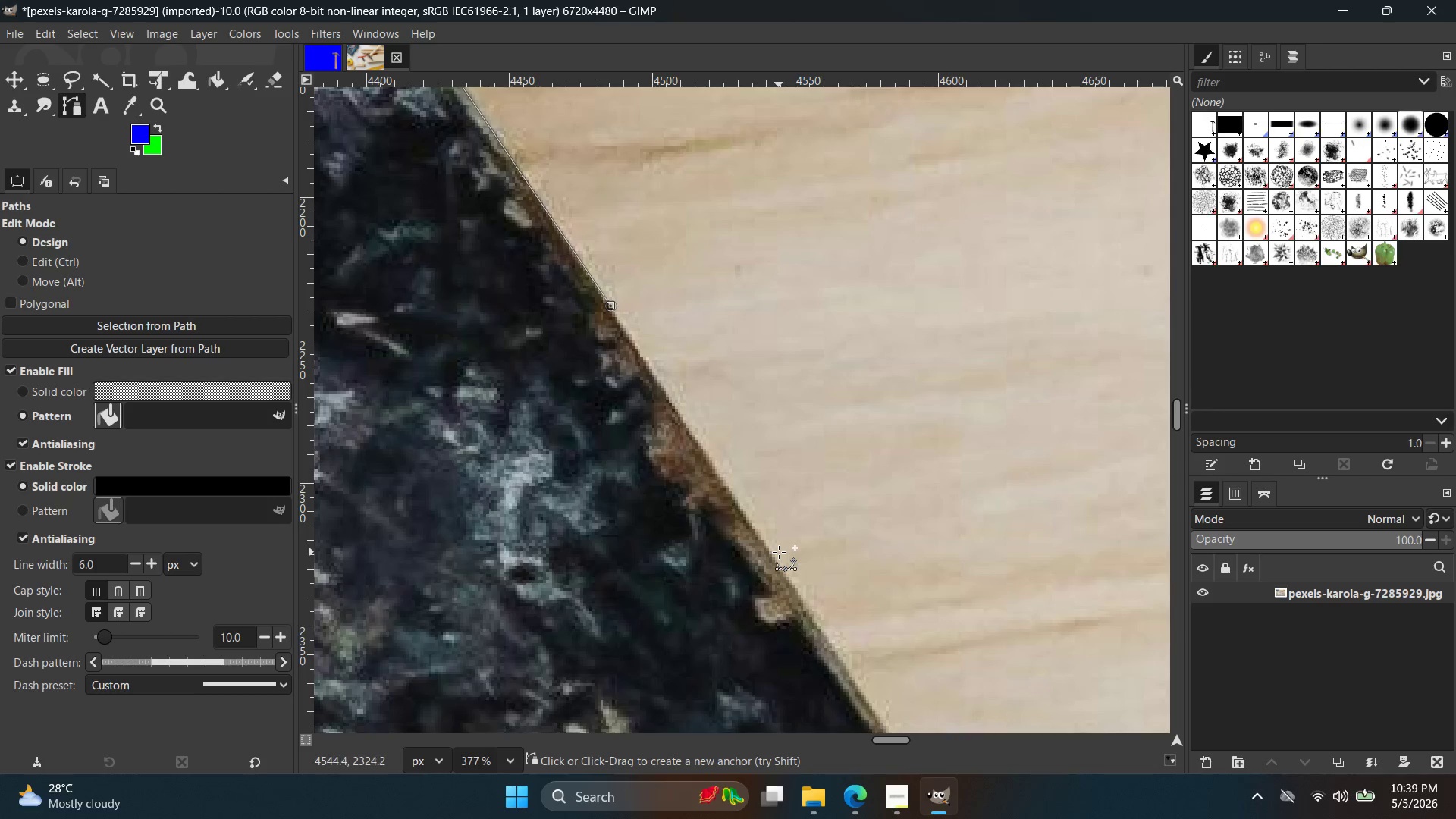 
left_click([778, 556])
 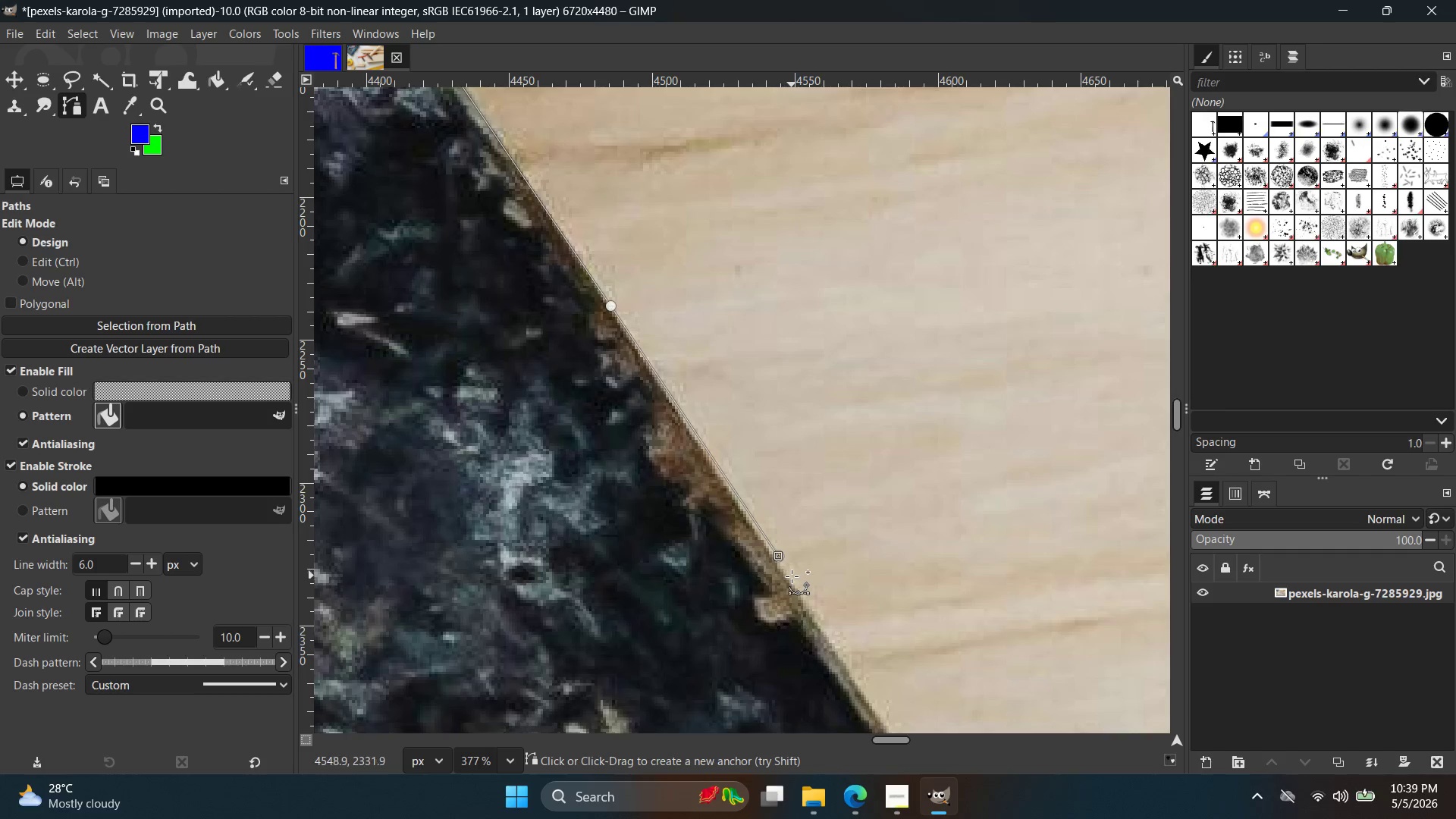 
key(Control+ControlLeft)
 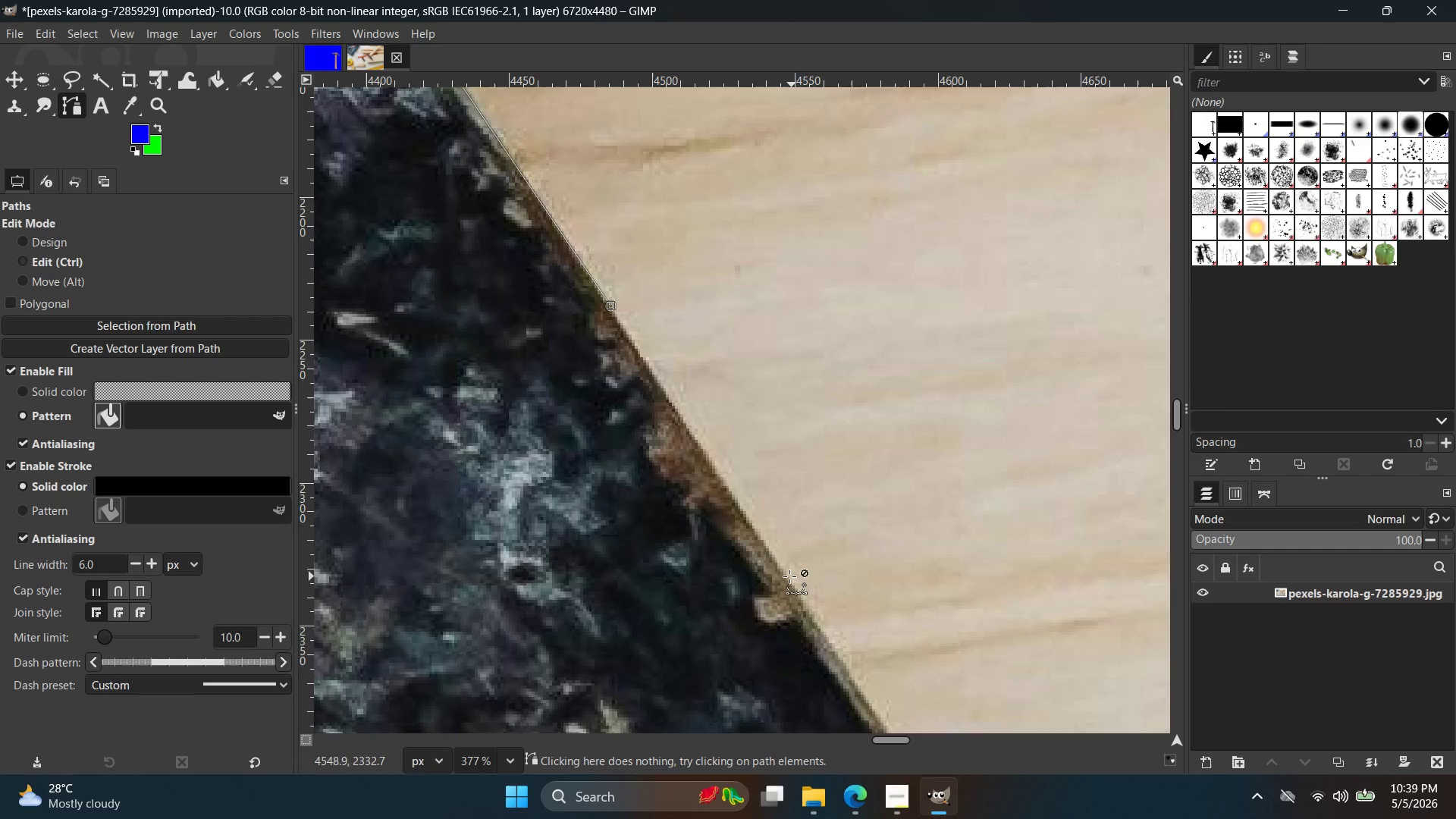 
key(Control+Z)
 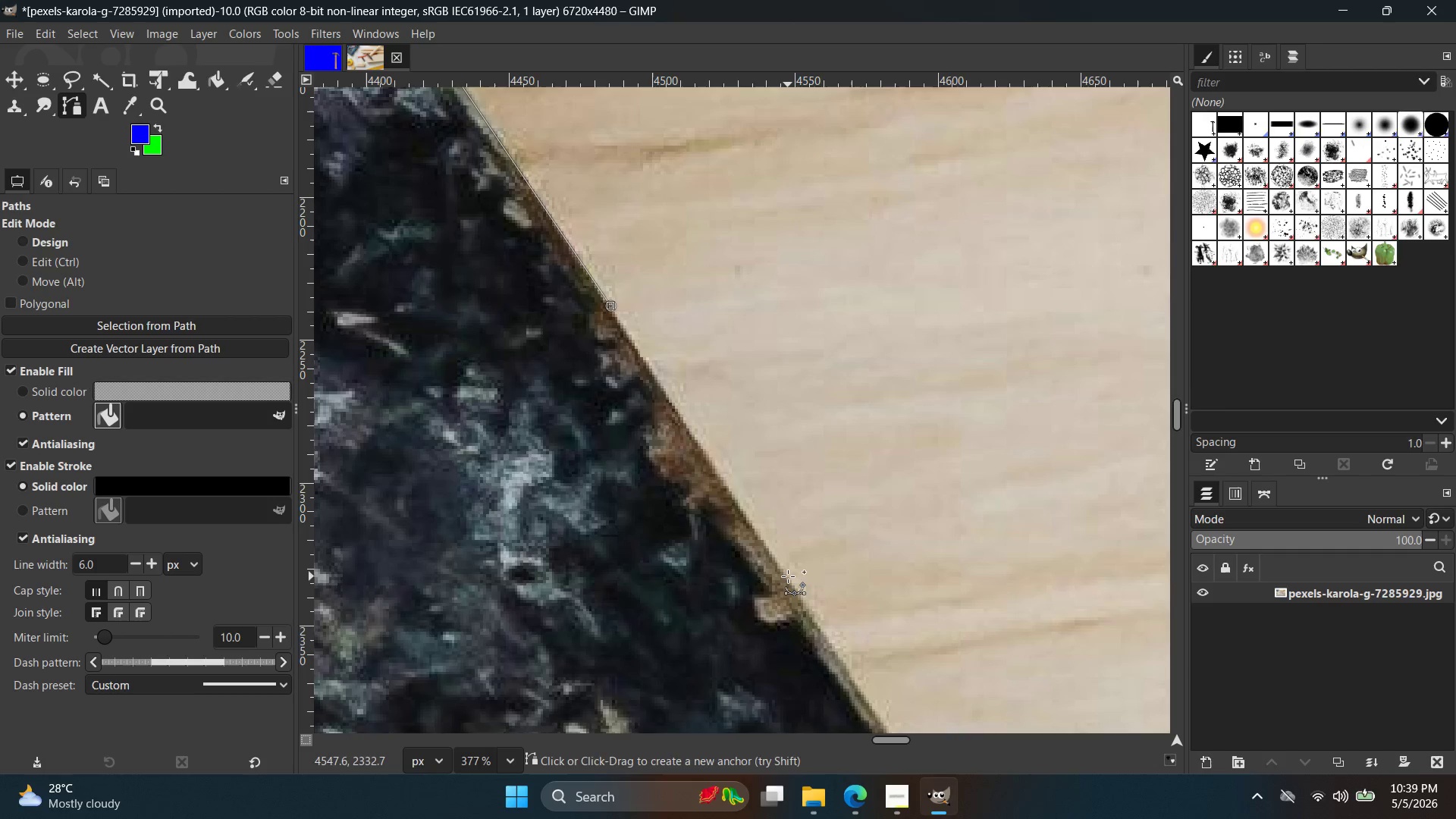 
left_click([788, 576])
 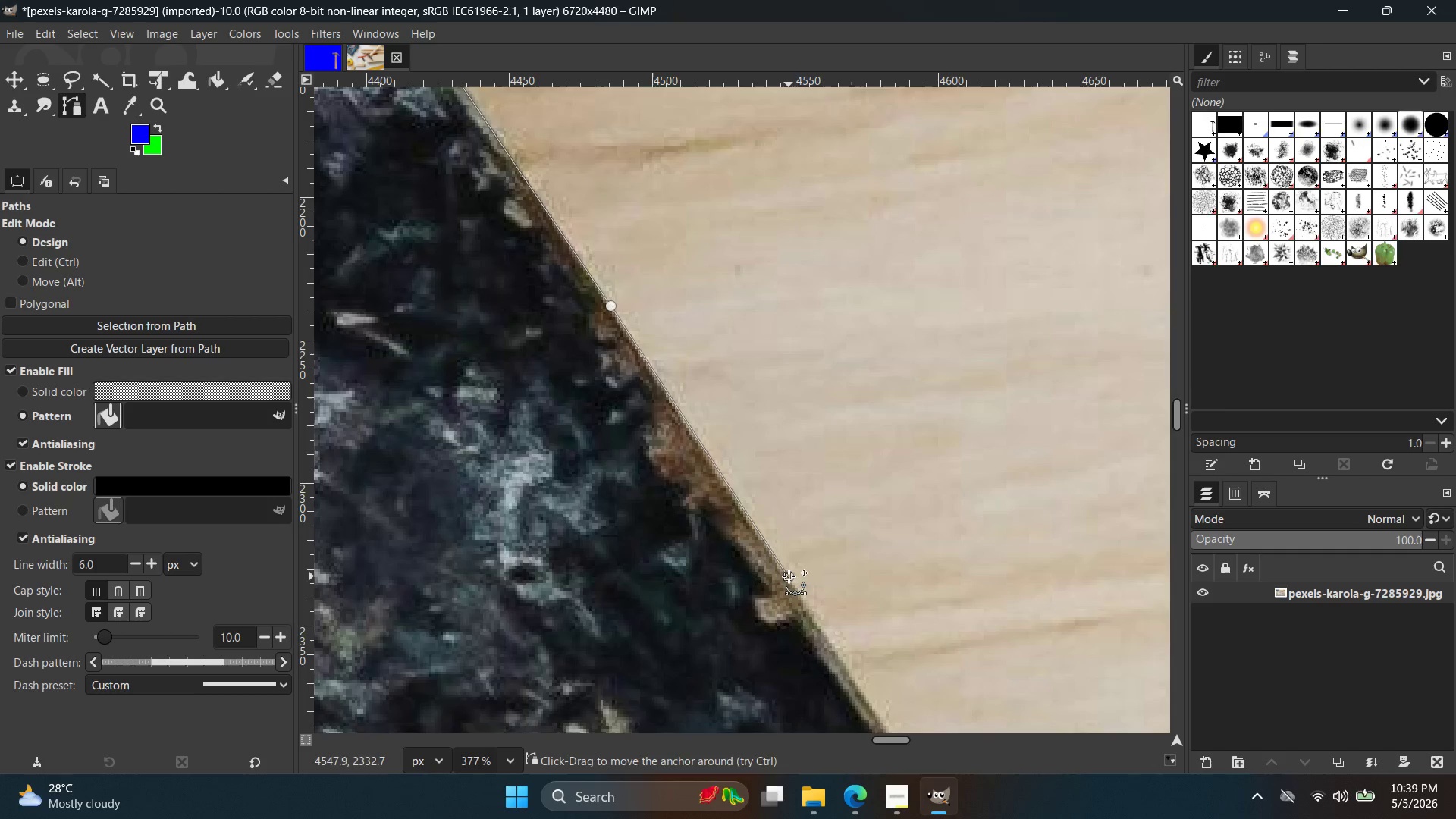 
hold_key(key=Space, duration=0.48)
 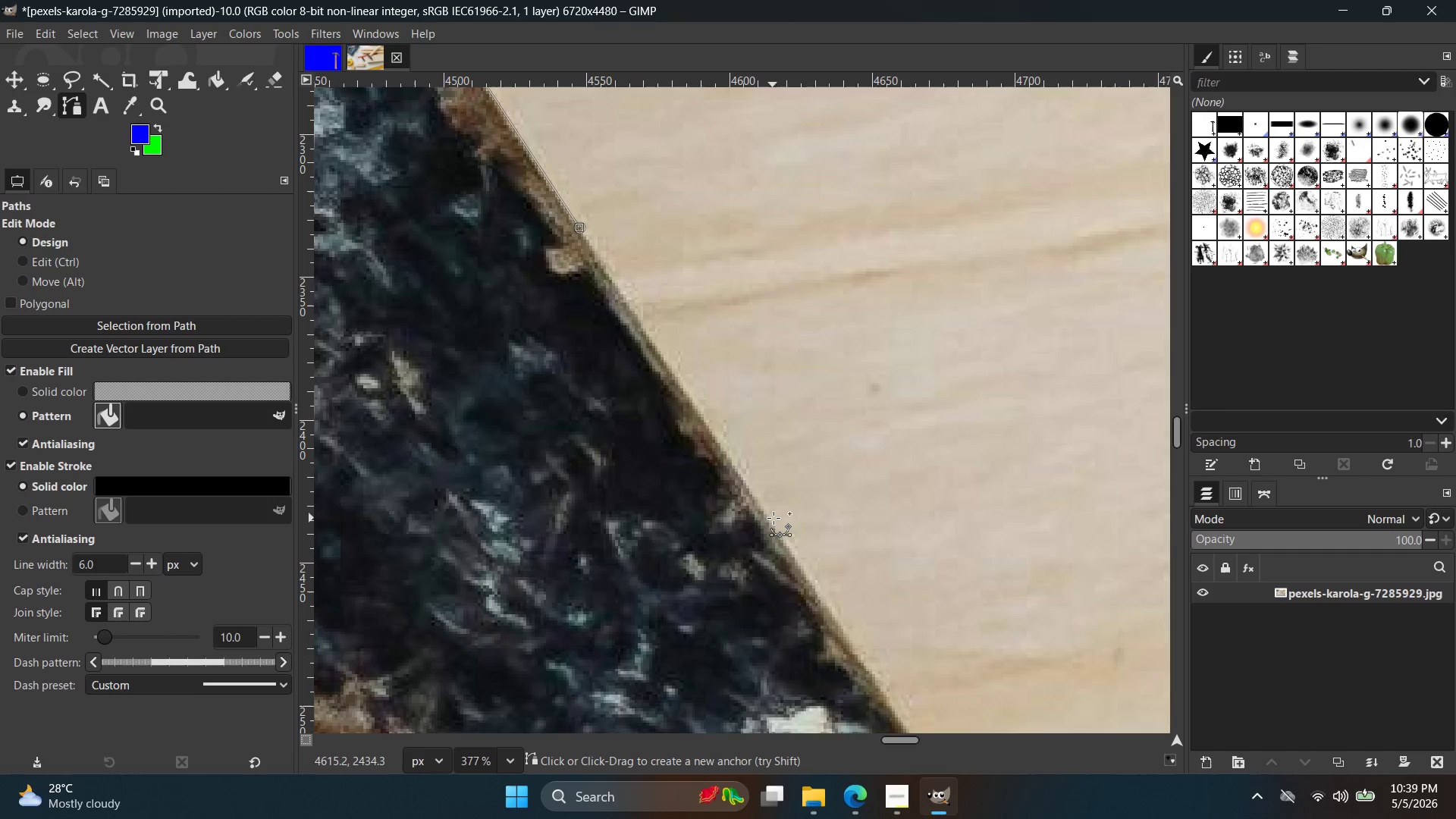 
key(Control+ControlLeft)
 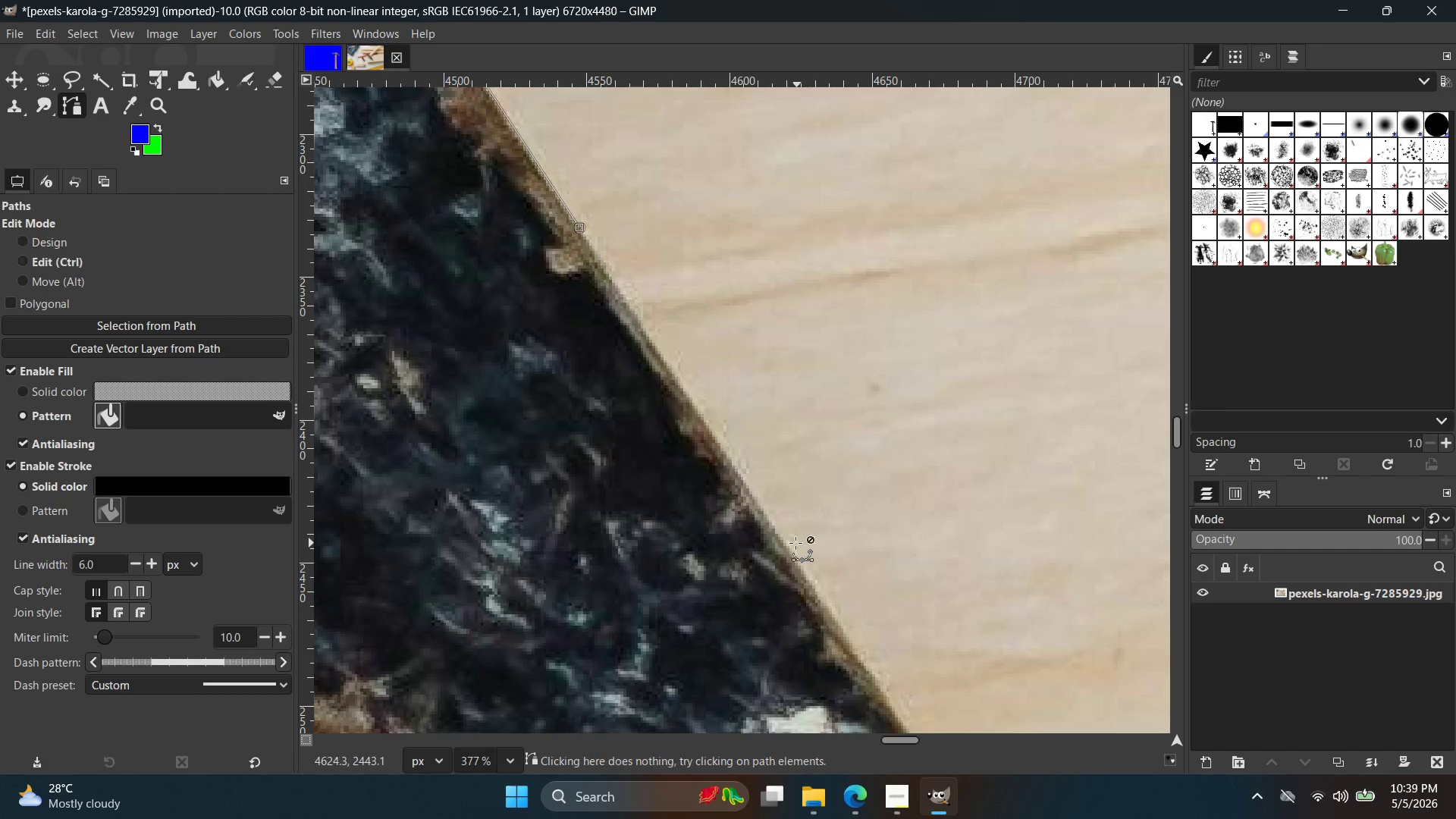 
key(Control+Z)
 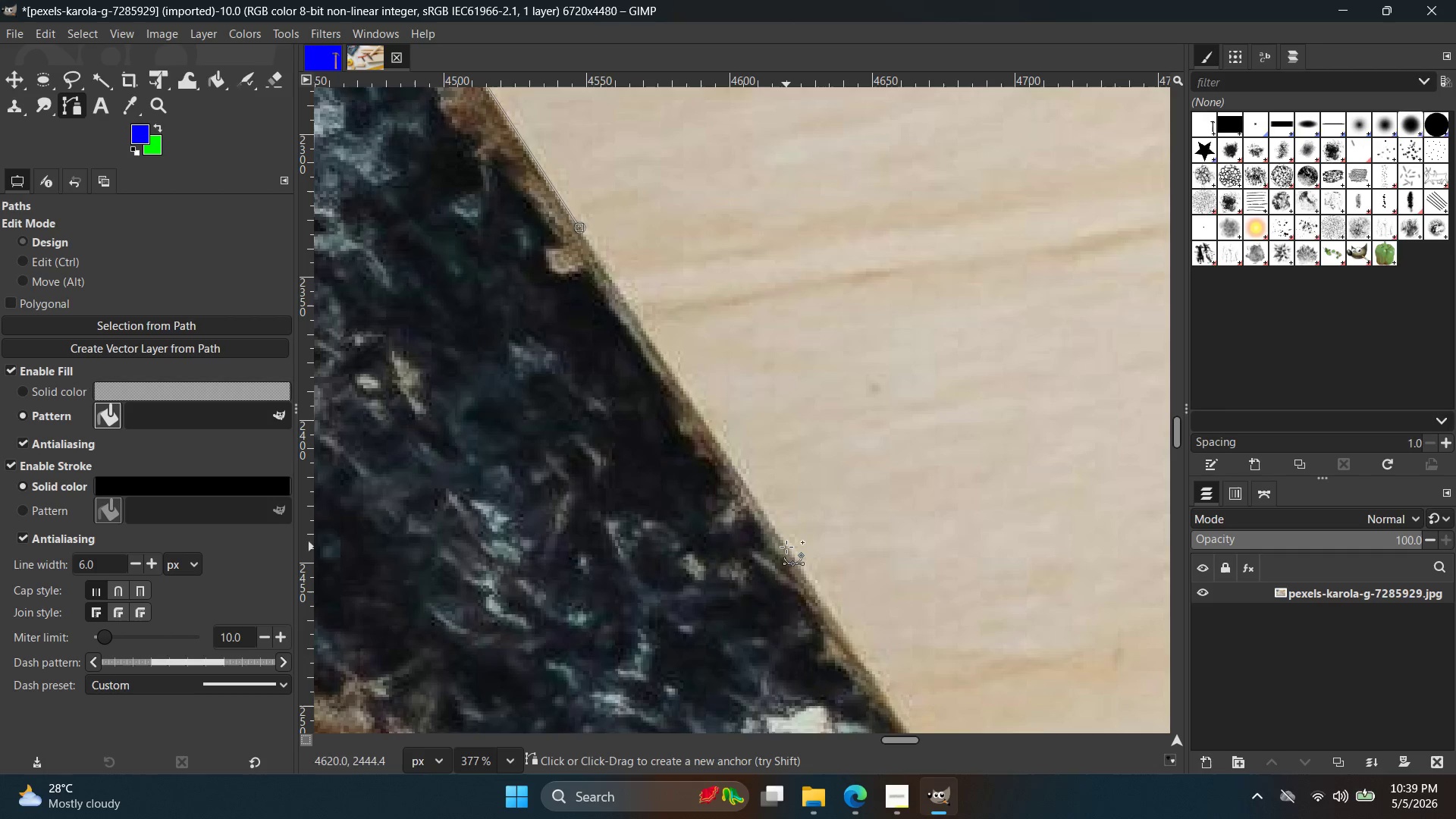 
left_click([786, 547])
 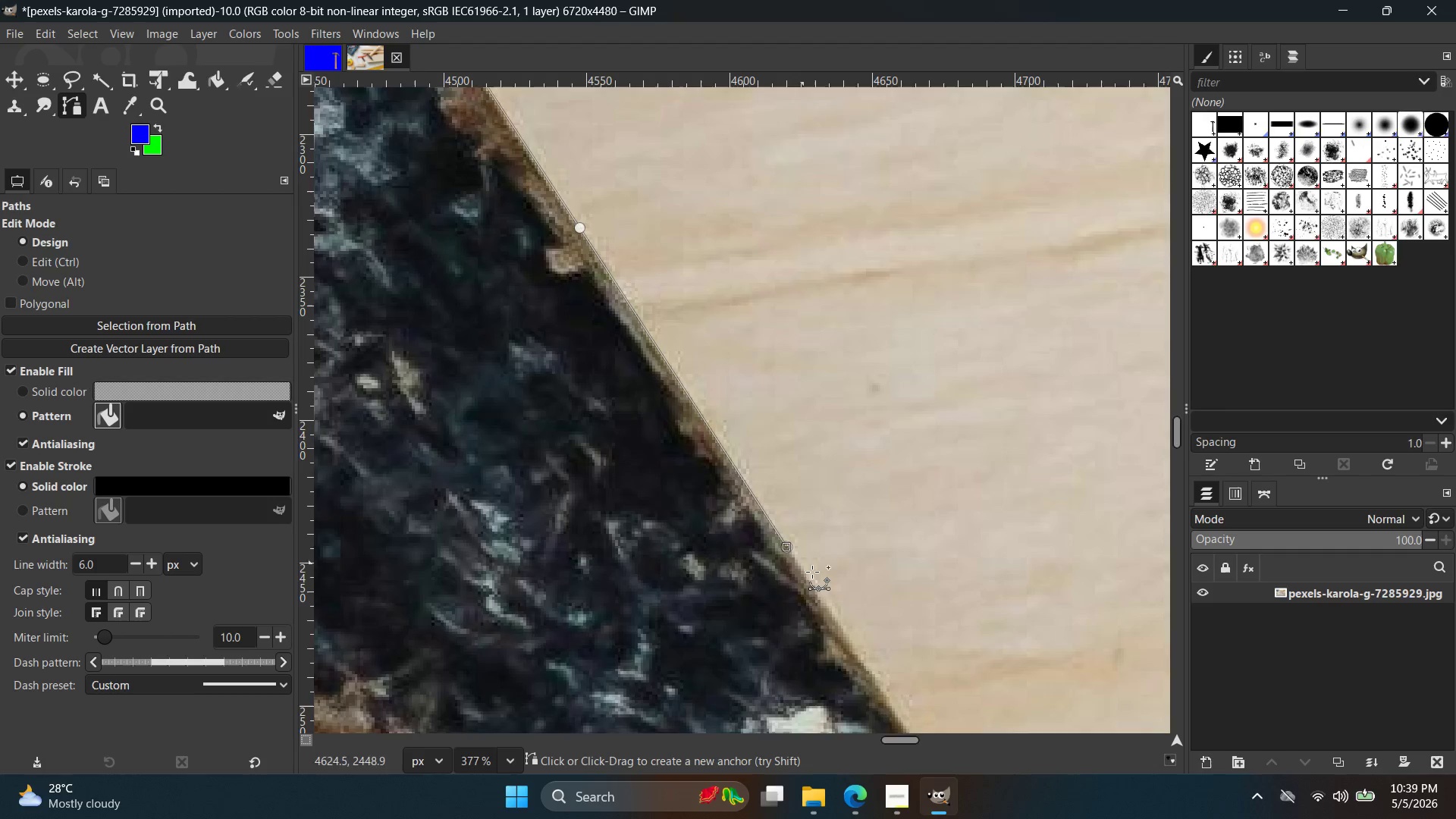 
hold_key(key=Space, duration=0.47)
 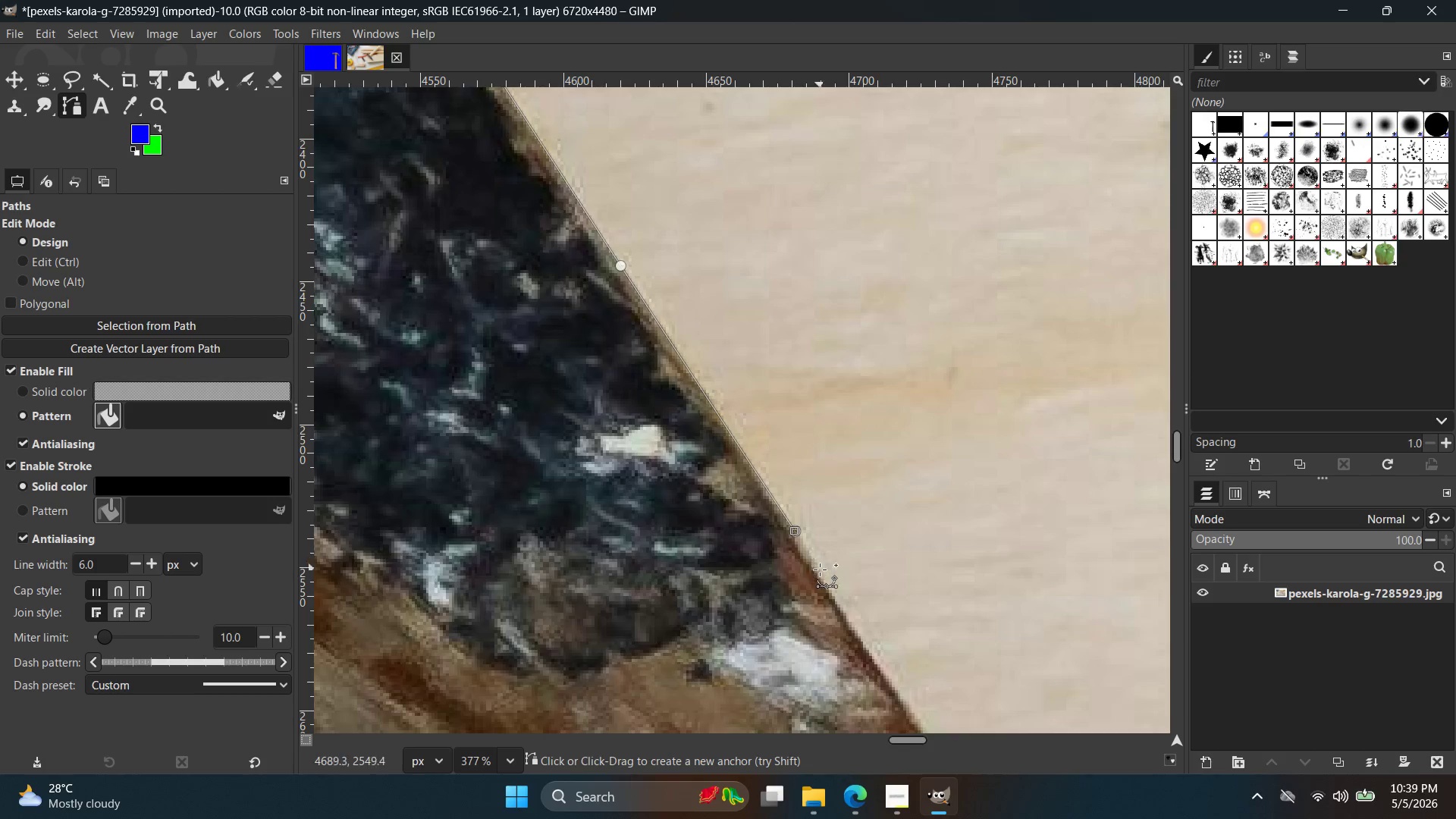 
hold_key(key=Space, duration=0.45)
 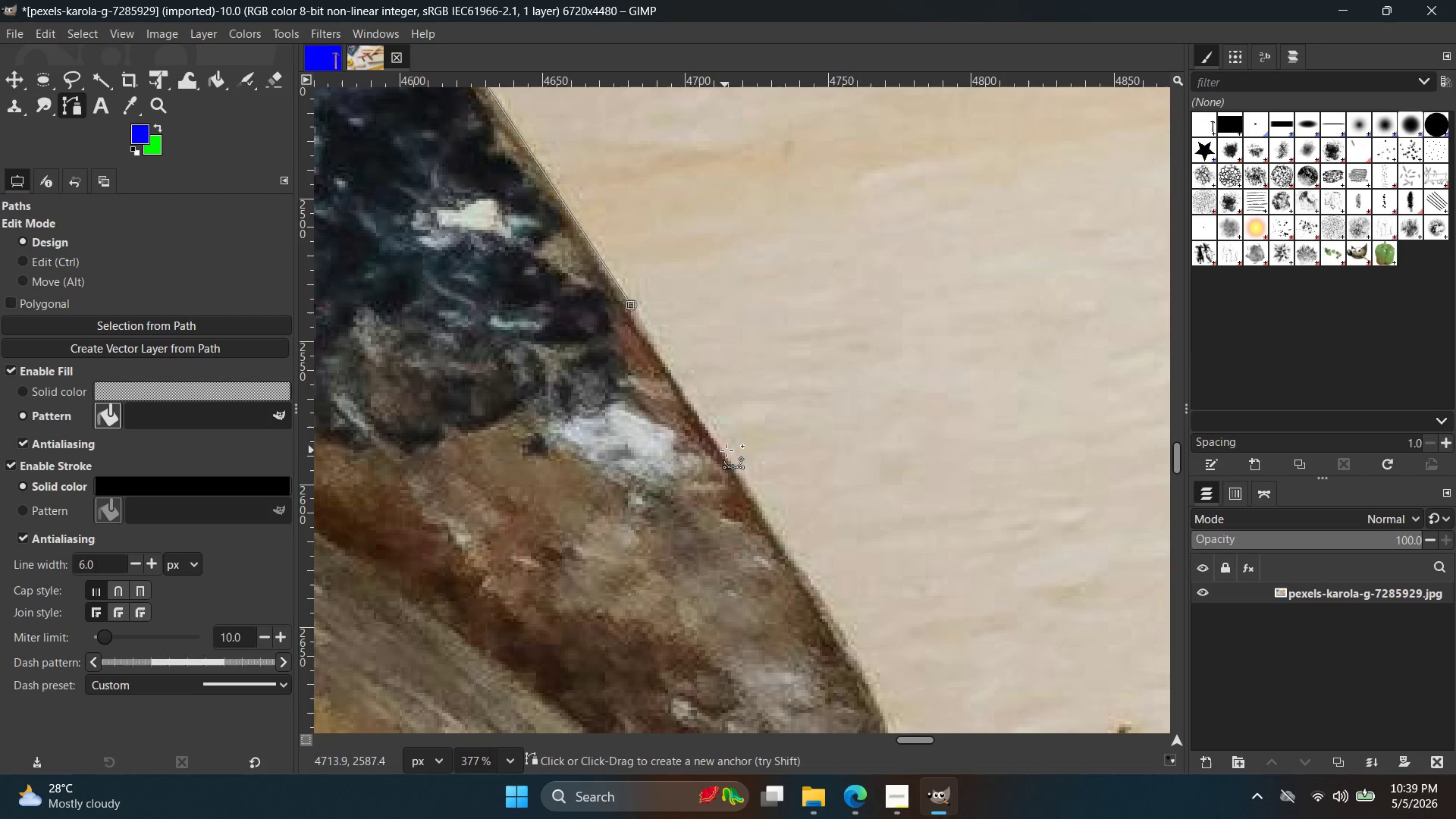 
left_click([727, 451])
 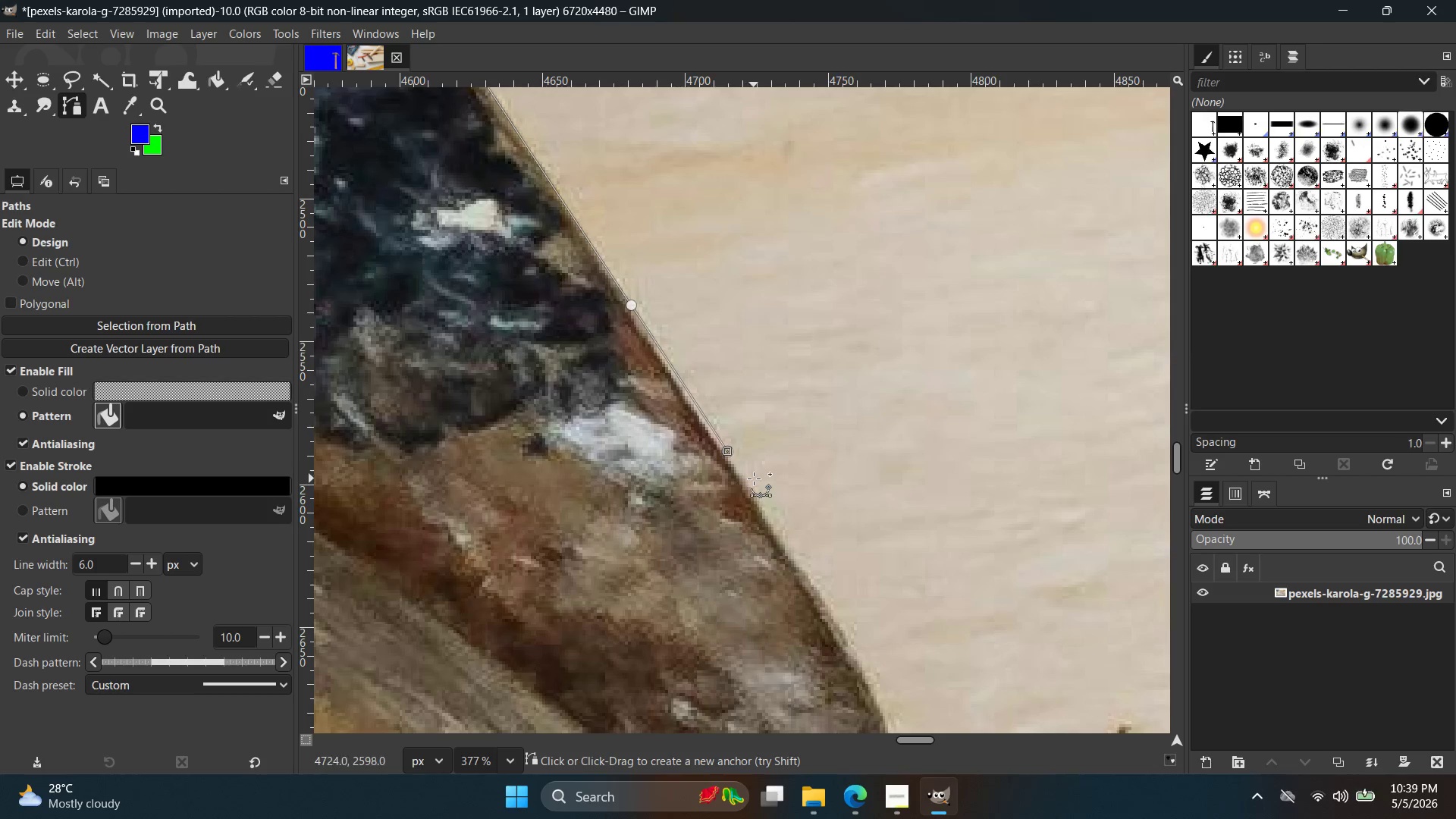 
key(Control+ControlLeft)
 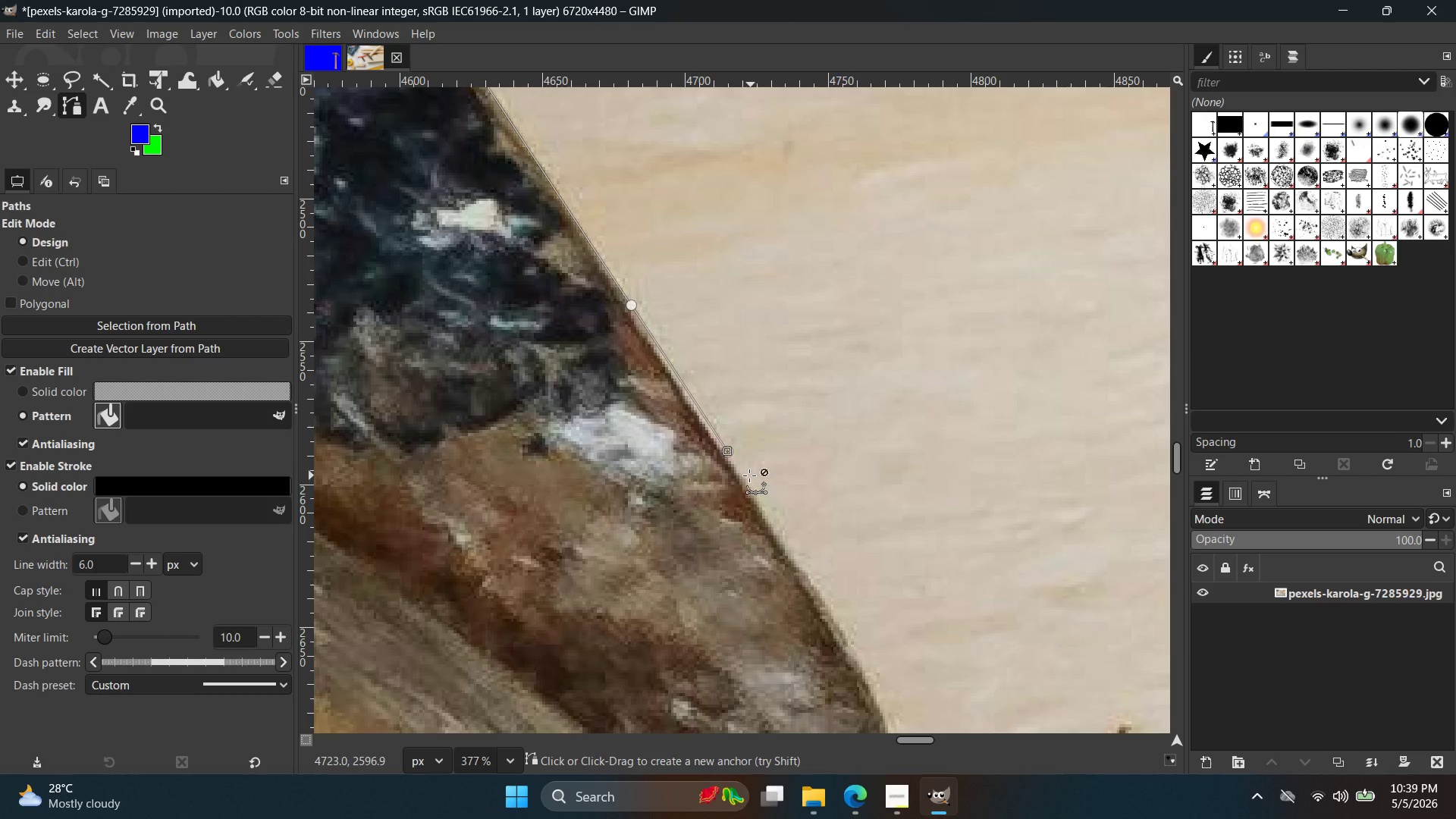 
key(Control+Z)
 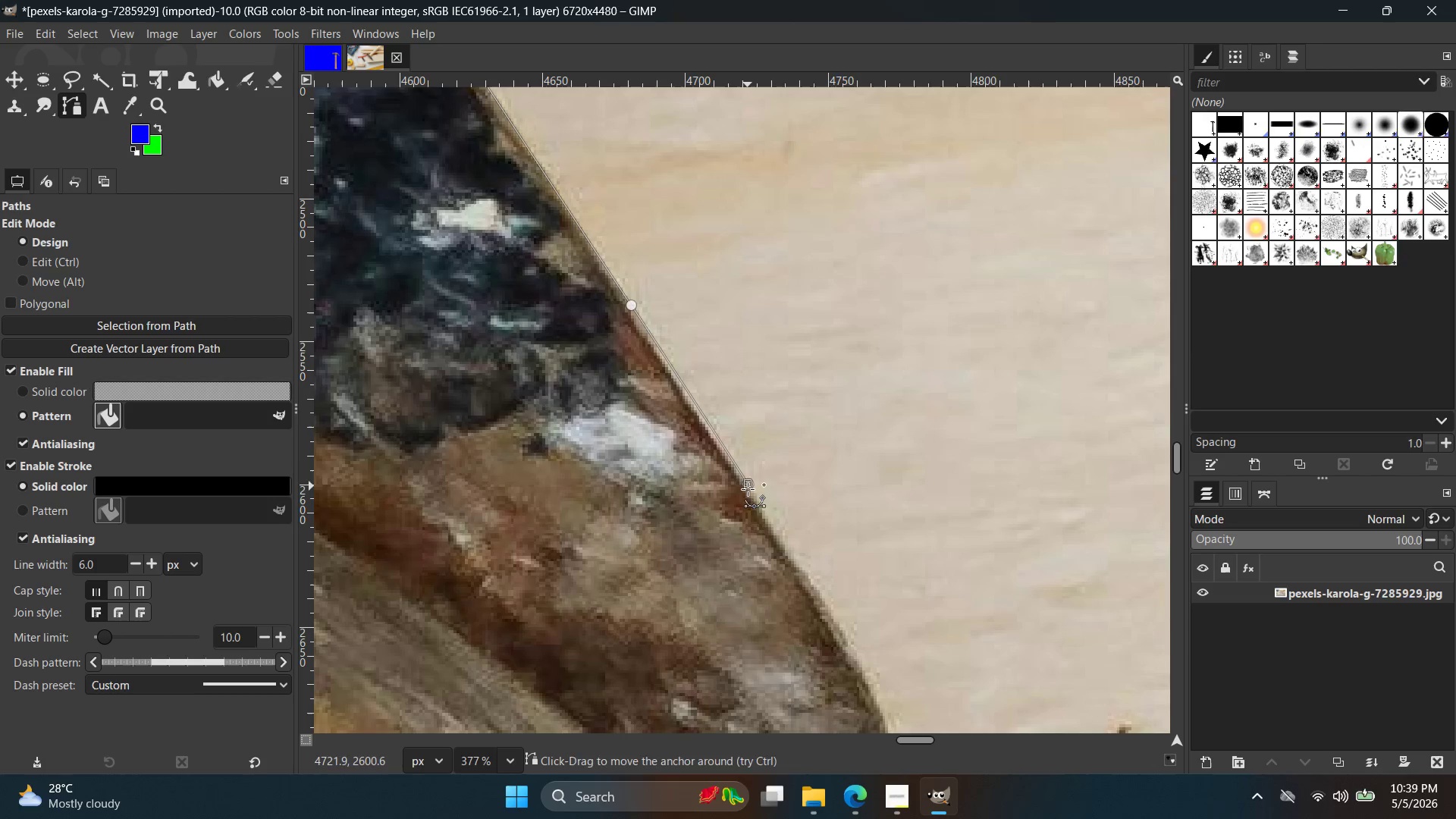 
key(Control+ControlLeft)
 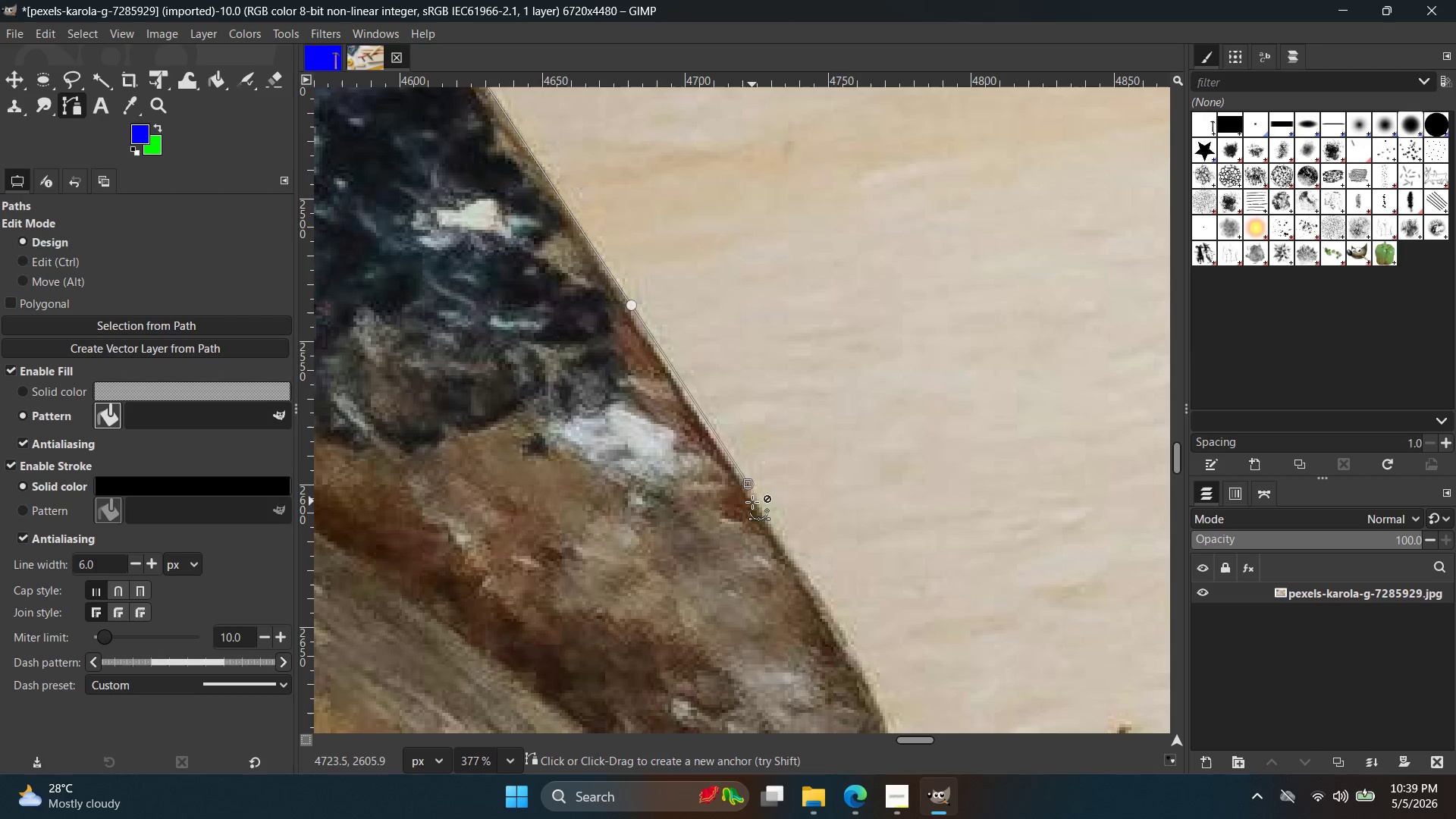 
key(Control+Z)
 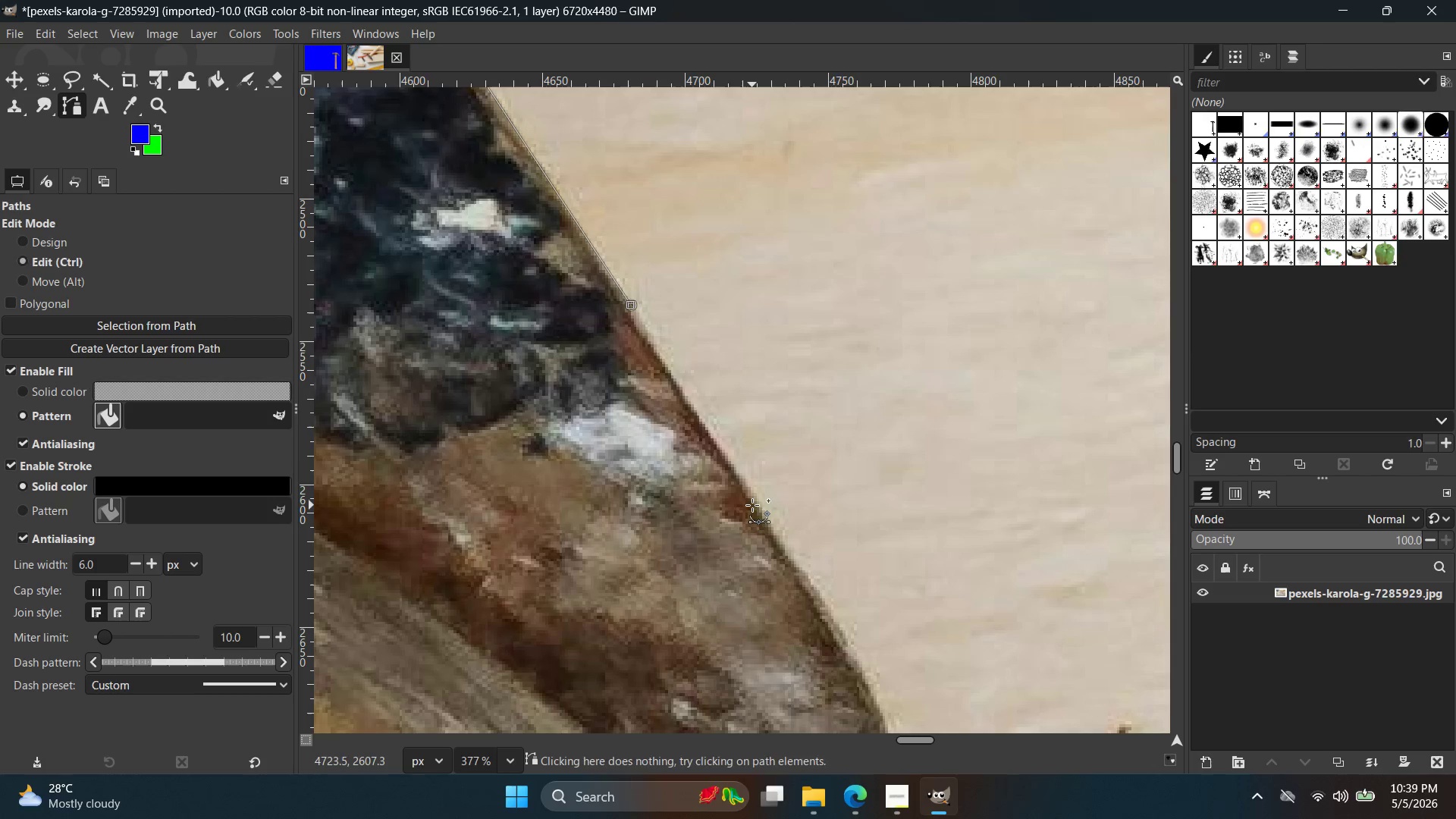 
left_click([752, 505])
 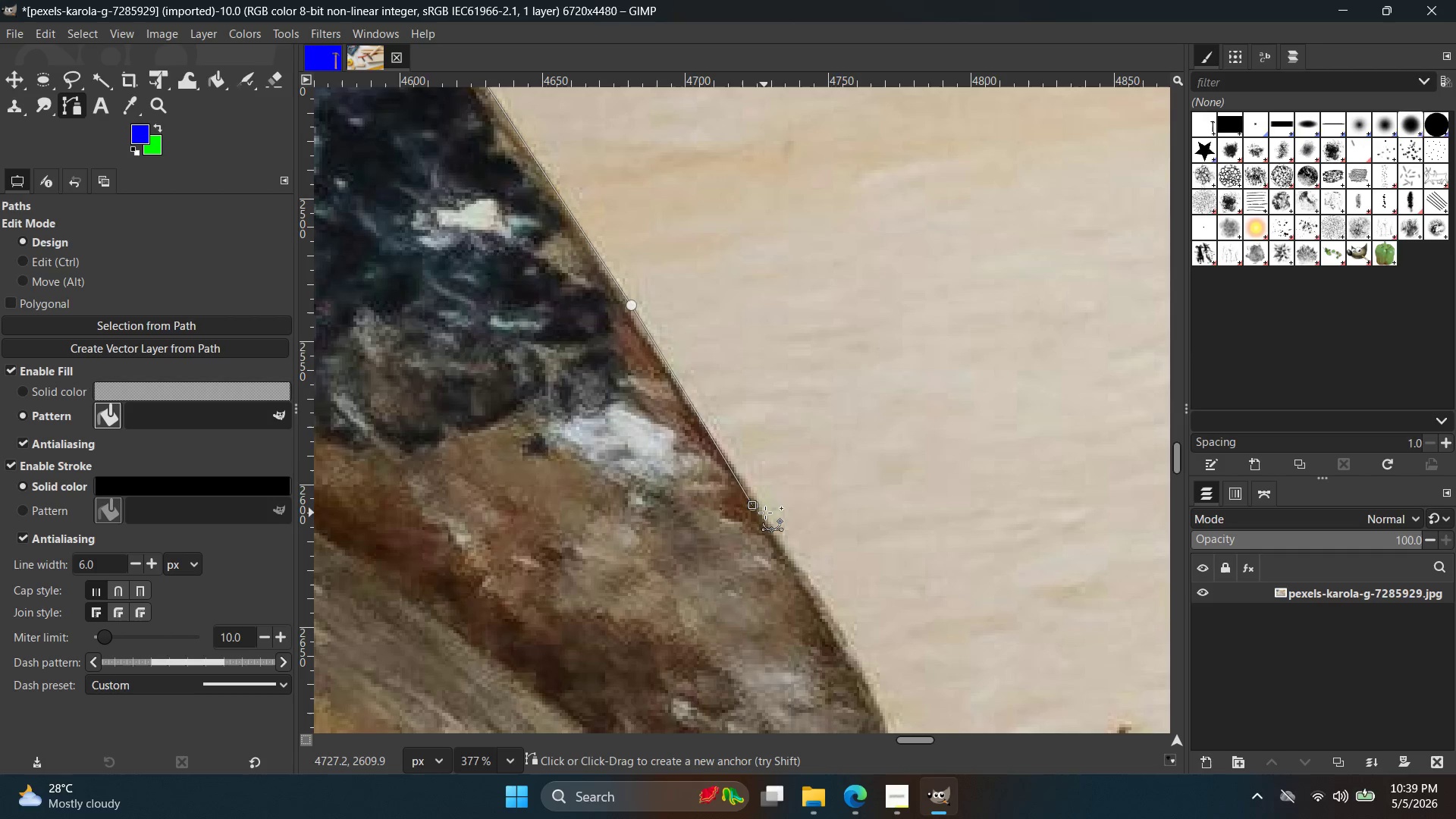 
key(Control+ControlLeft)
 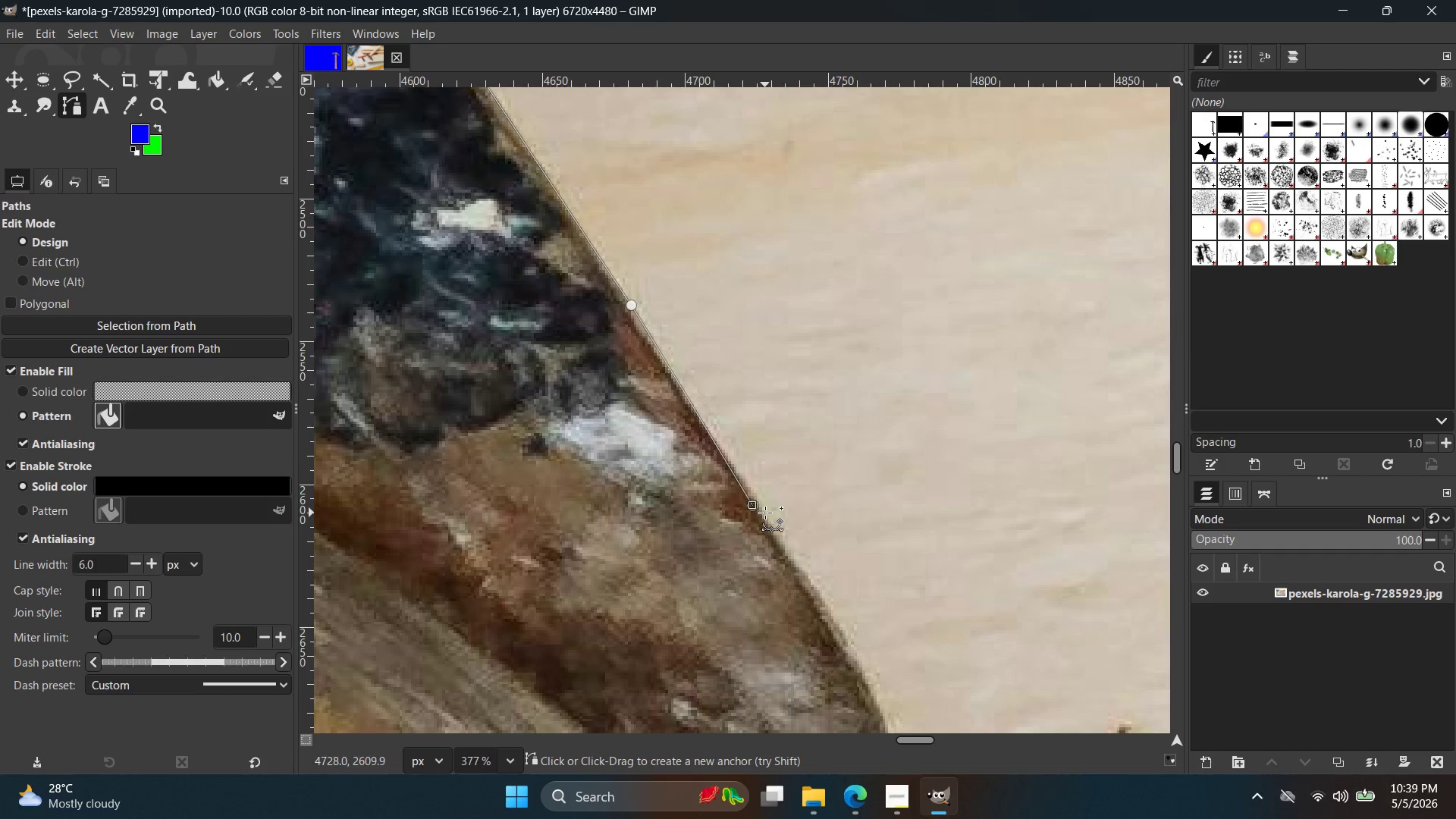 
key(Control+Z)
 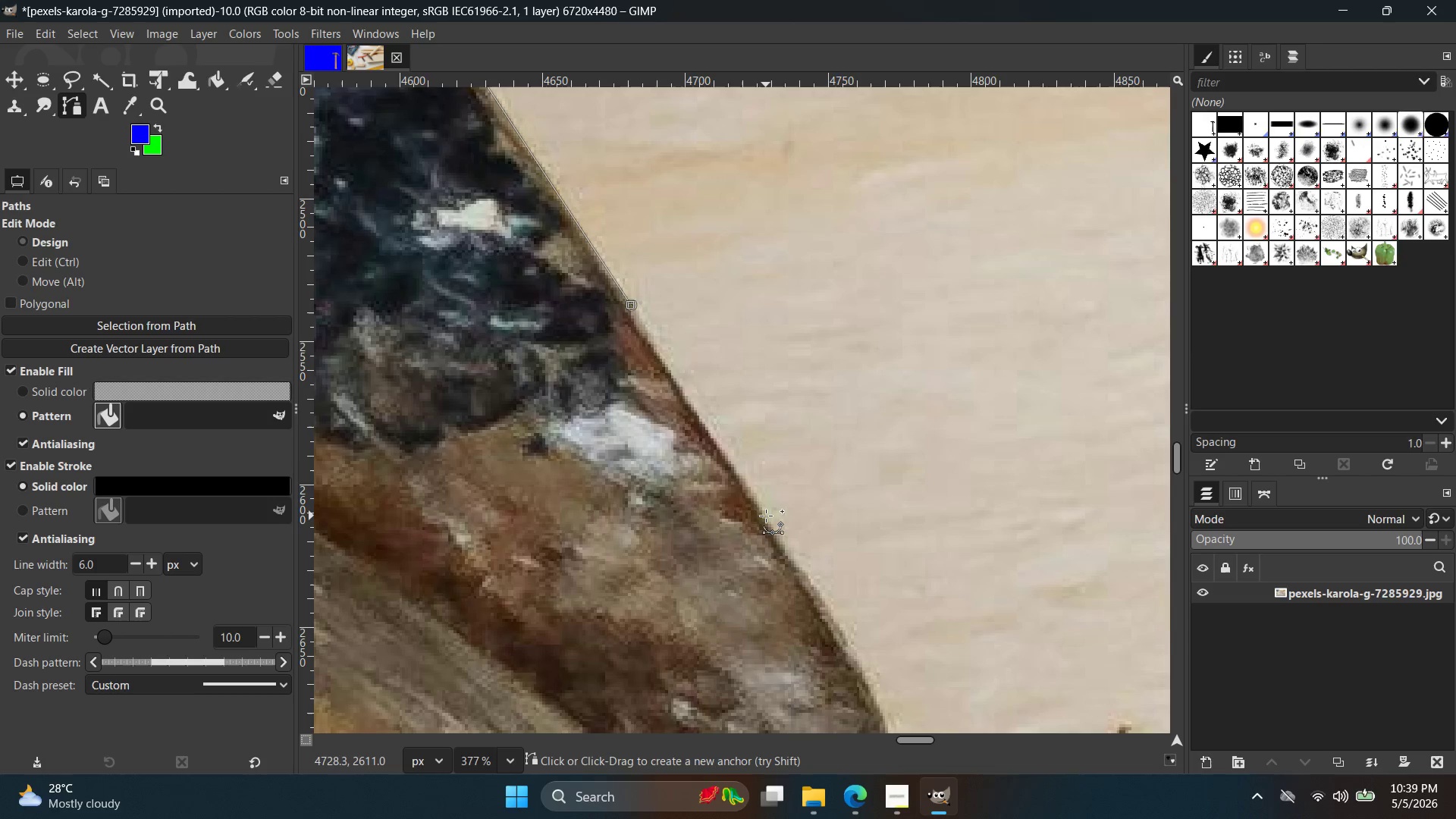 
left_click([766, 516])
 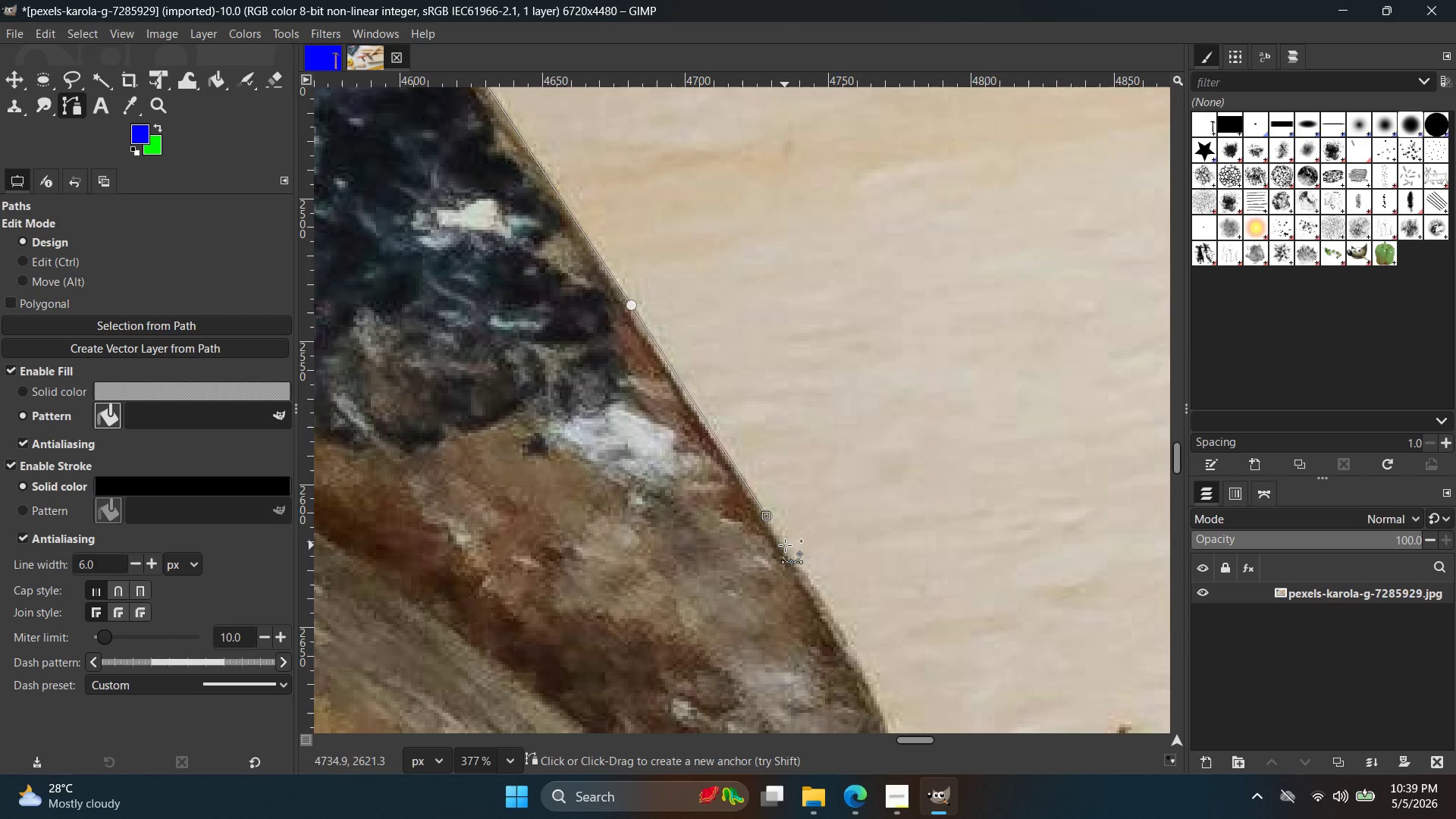 
hold_key(key=Space, duration=0.42)
 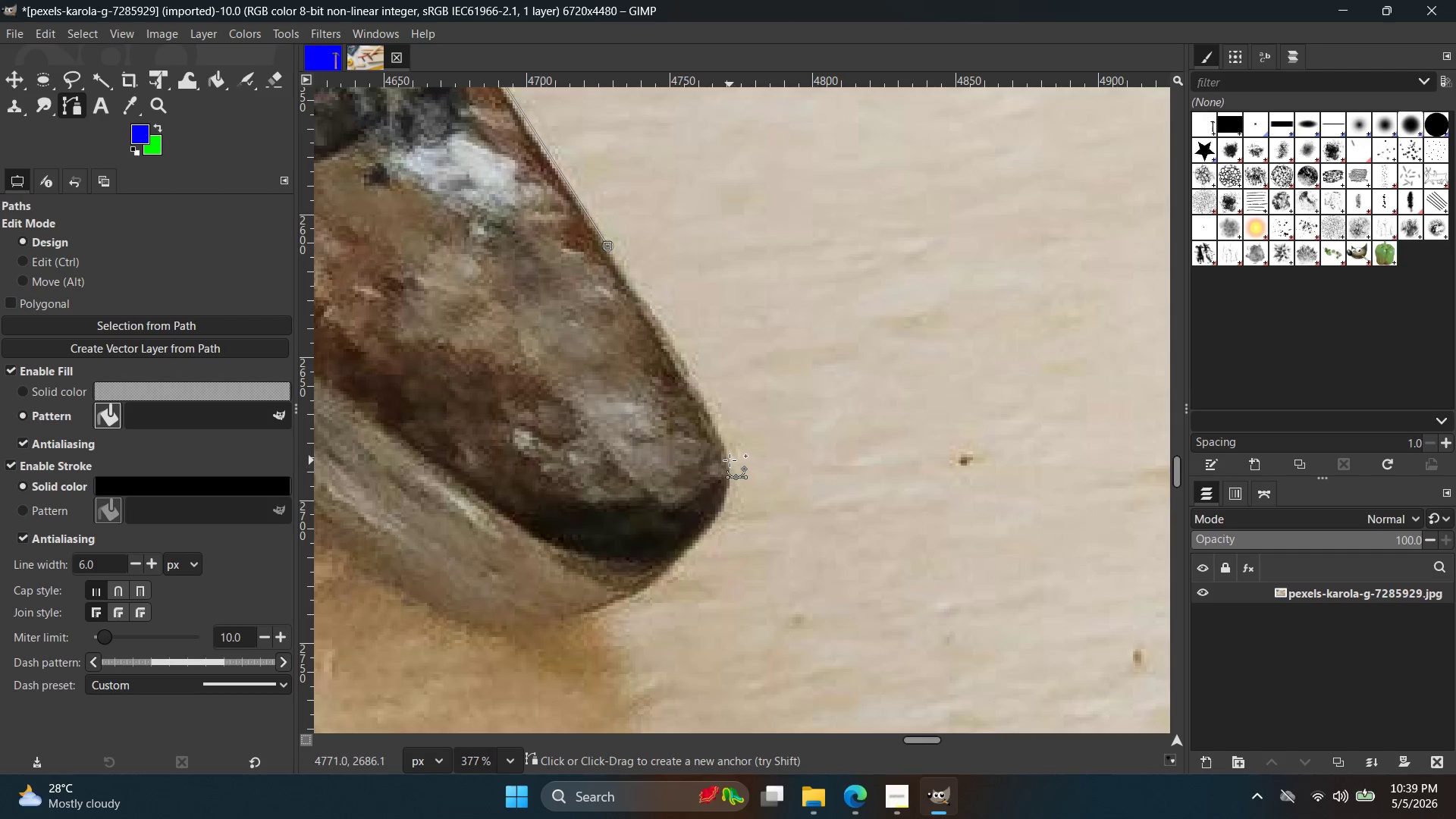 
left_click([730, 459])
 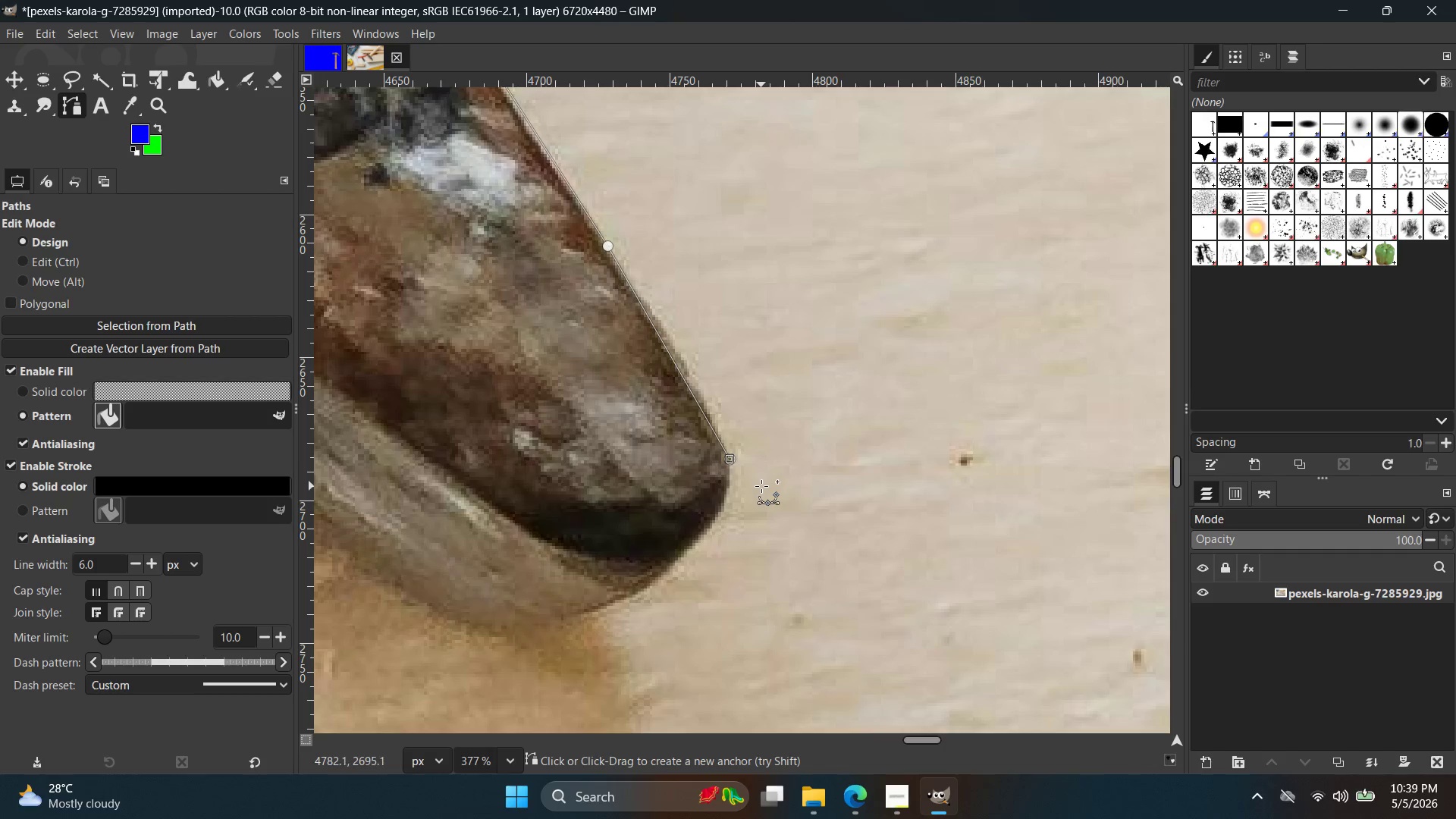 
hold_key(key=ControlLeft, duration=0.45)
scroll: coordinate [668, 561], scroll_direction: up, amount: 3.0
 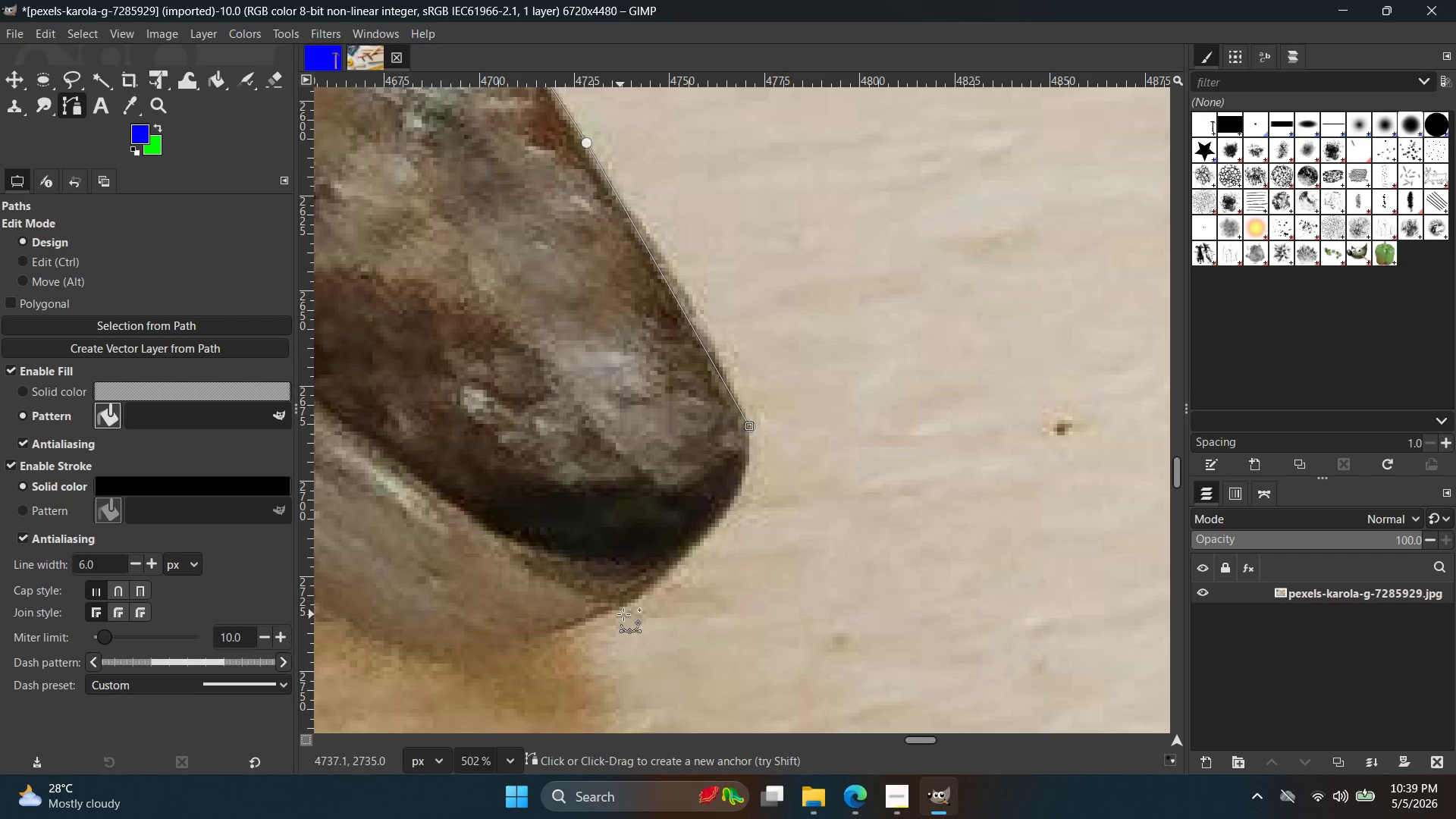 
left_click_drag(start_coordinate=[629, 601], to_coordinate=[483, 692])
 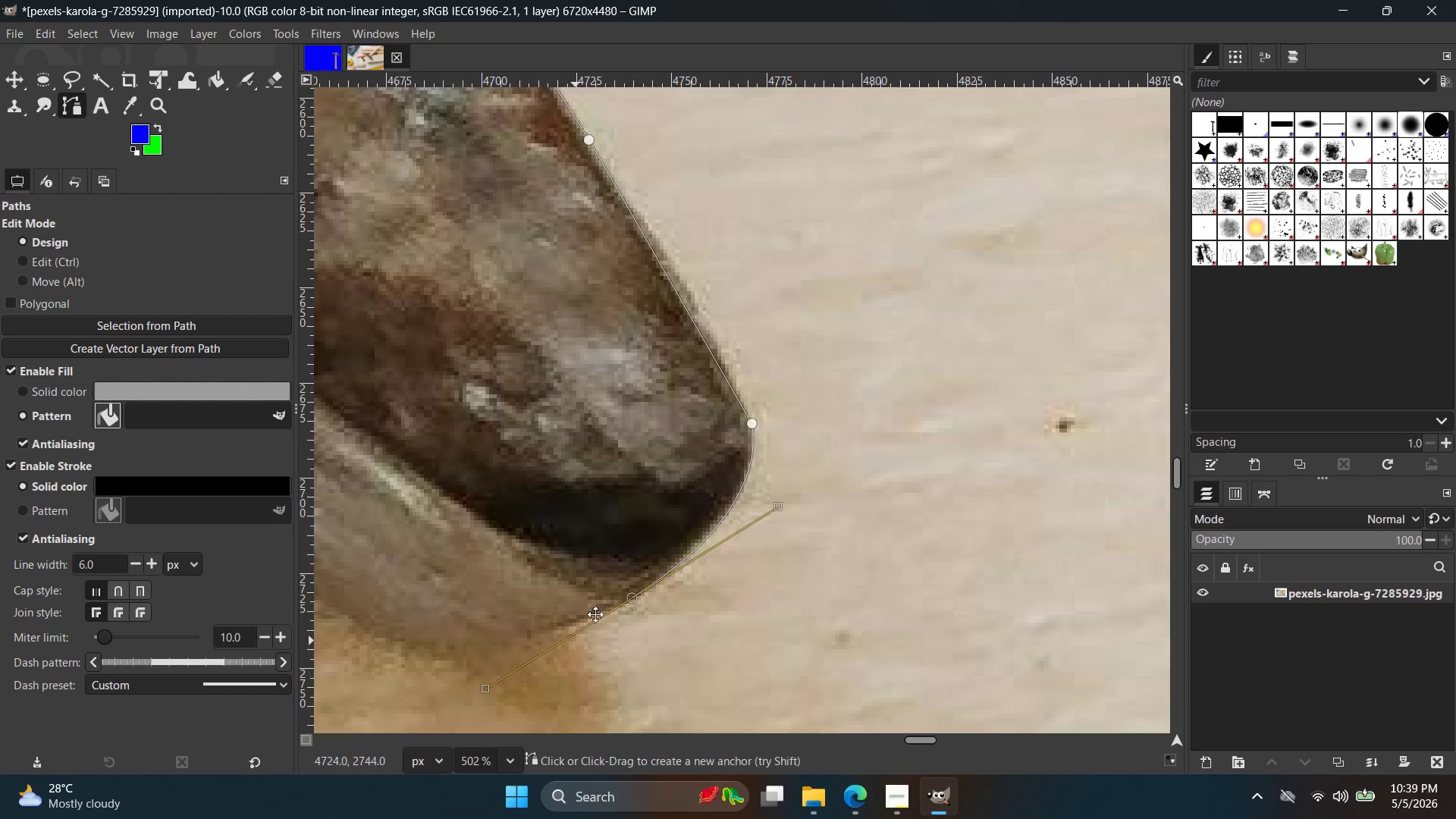 
hold_key(key=Space, duration=0.38)
 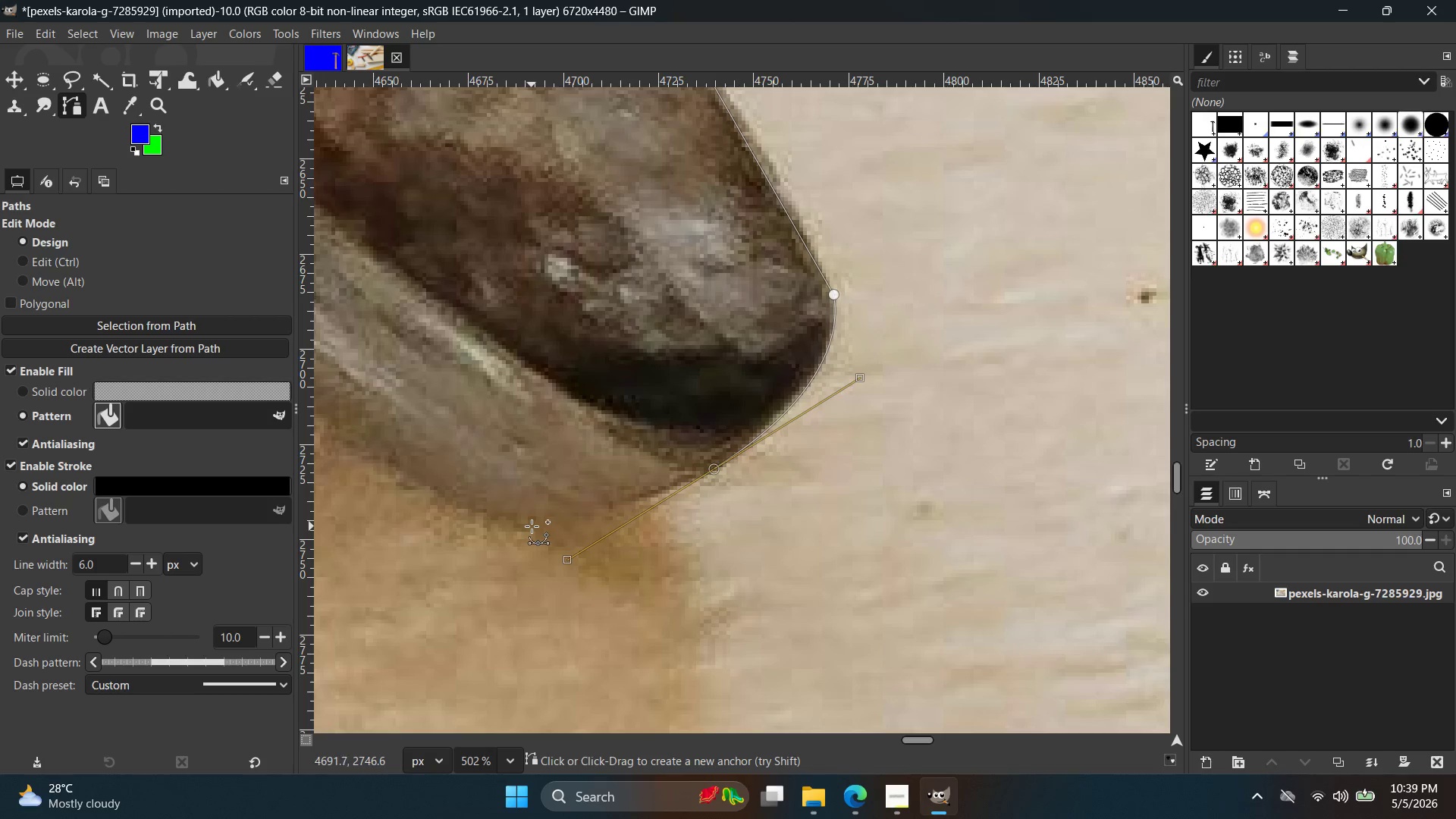 
left_click_drag(start_coordinate=[526, 519], to_coordinate=[453, 503])
 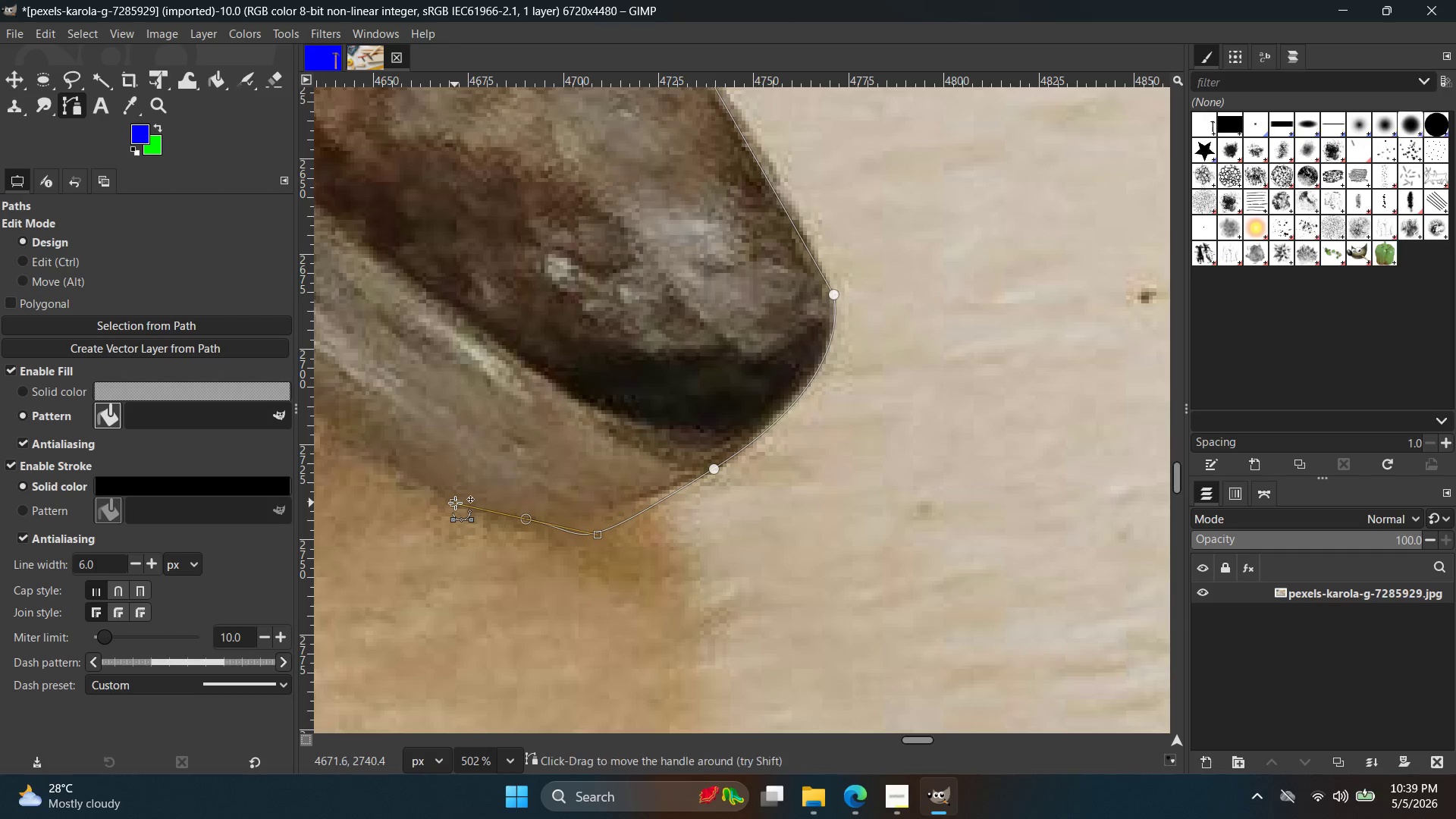 
key(Control+ControlLeft)
 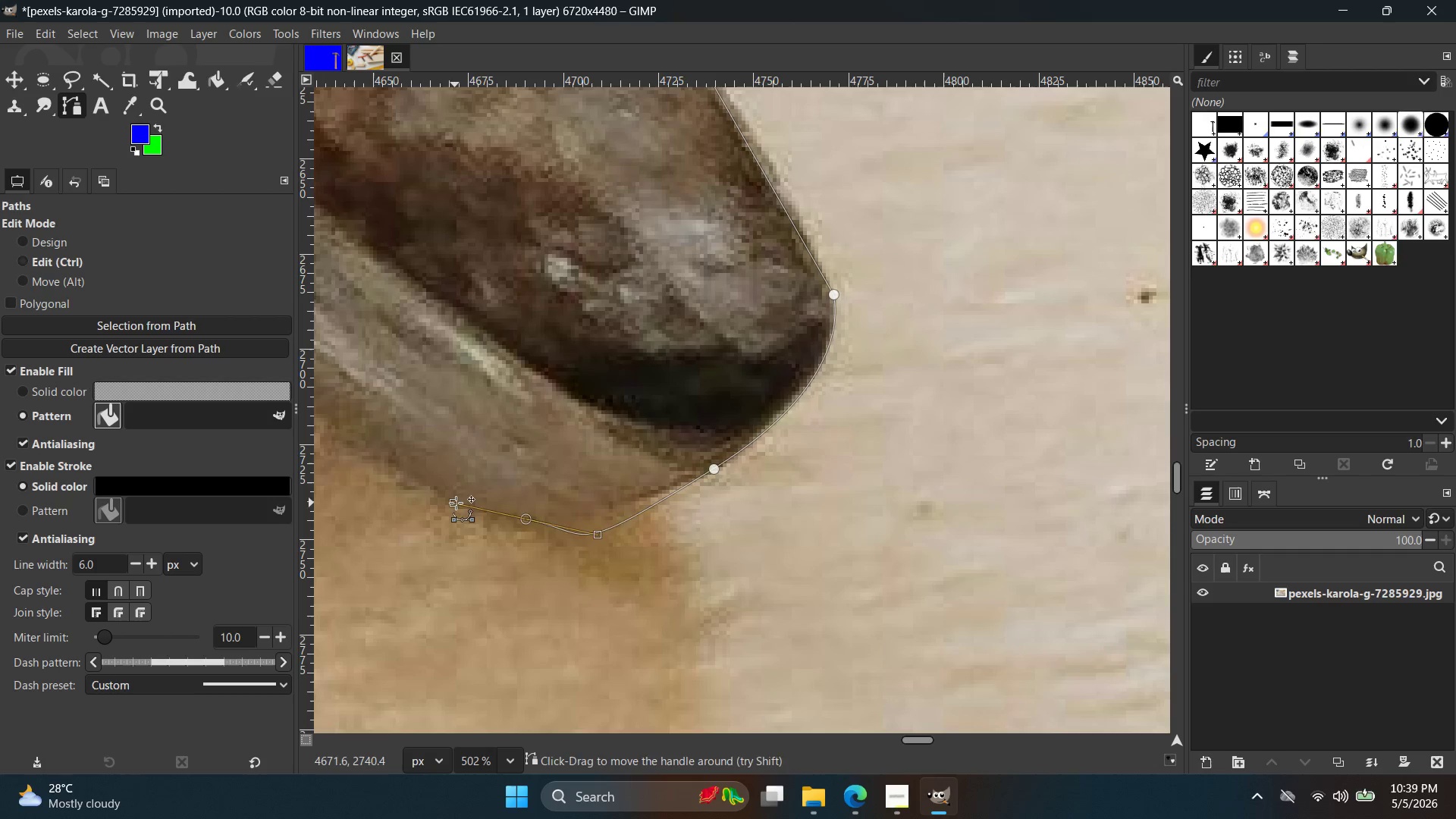 
key(Control+Z)
 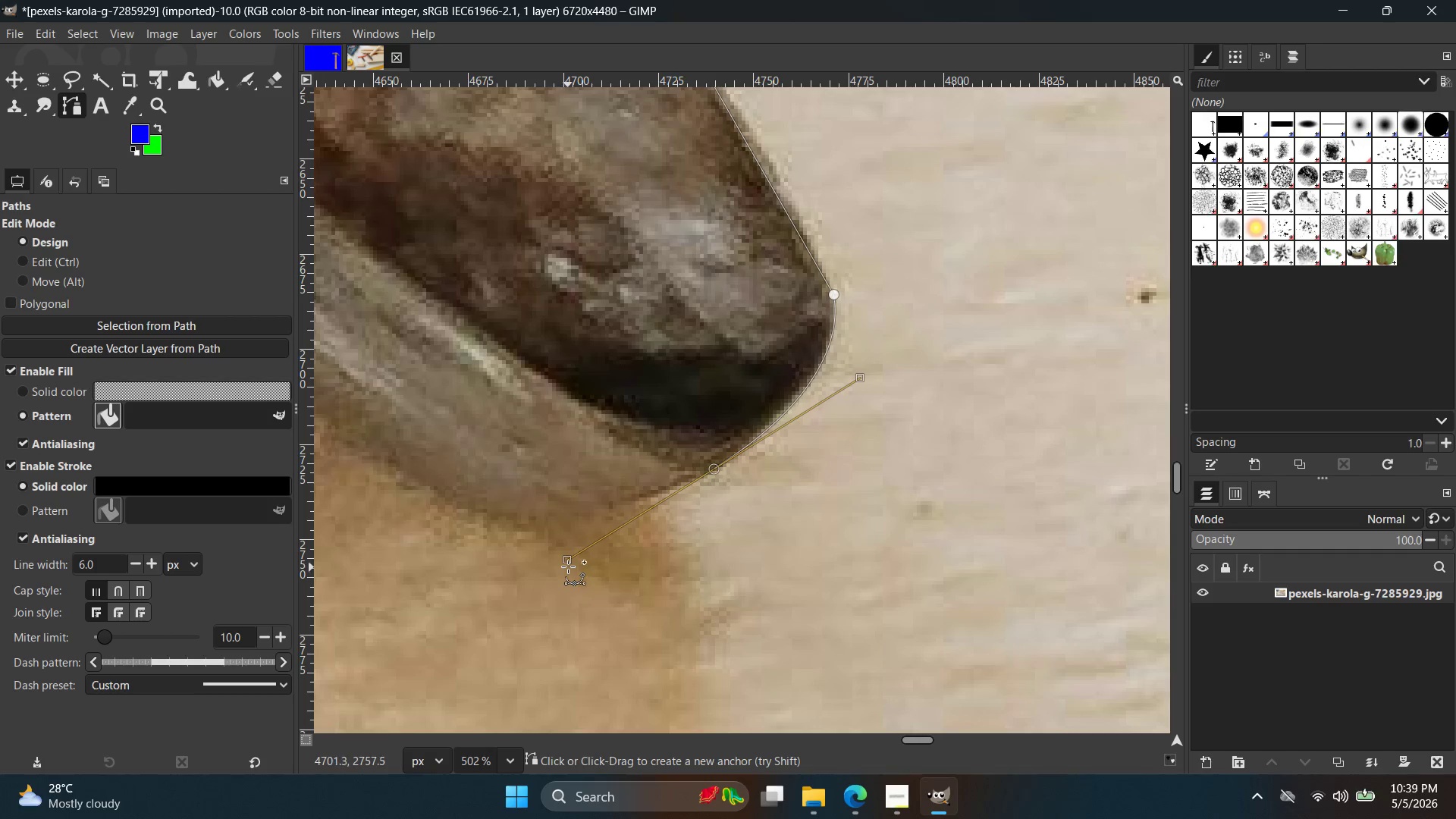 
left_click_drag(start_coordinate=[568, 564], to_coordinate=[700, 491])
 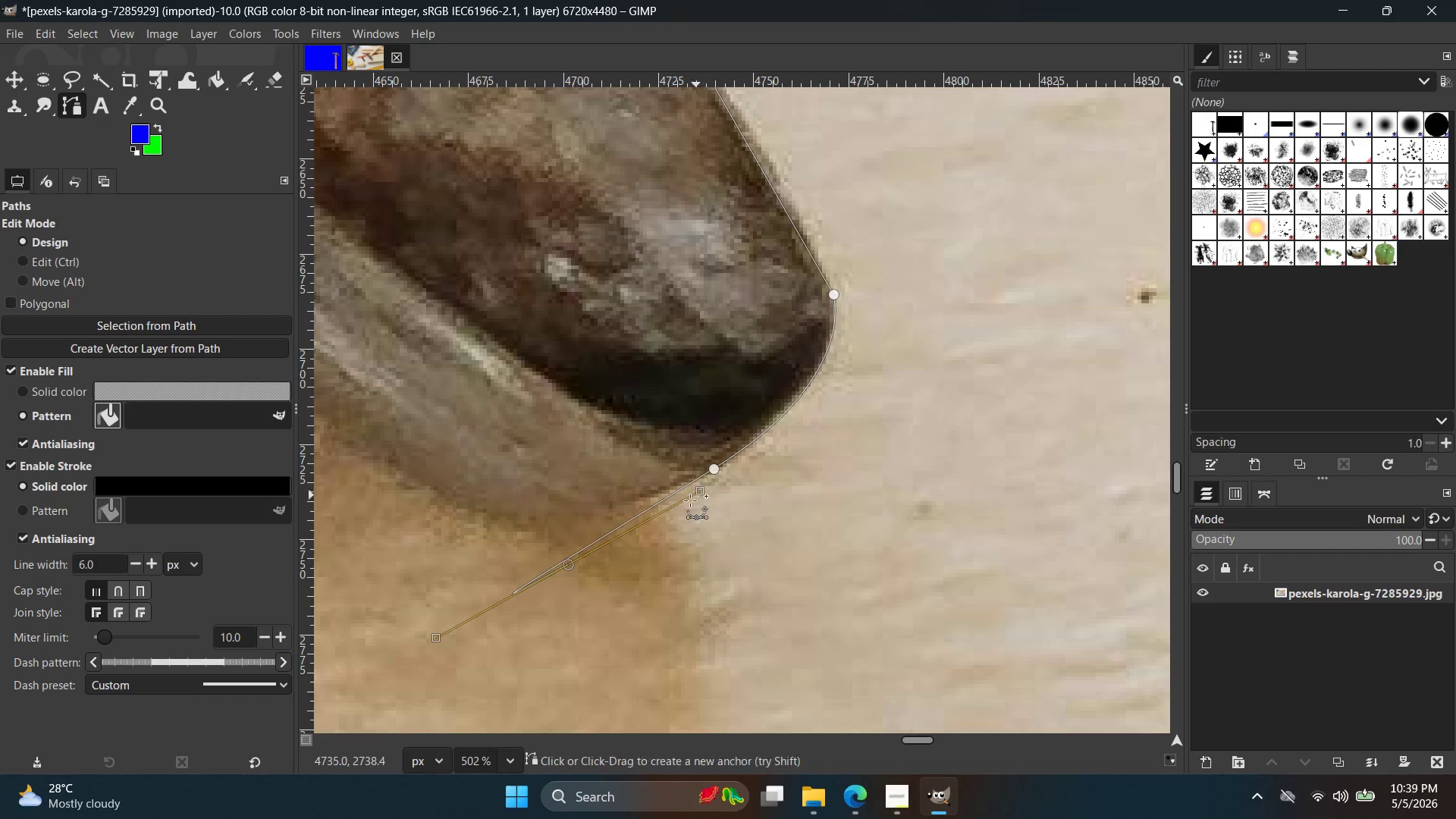 
key(Control+ControlLeft)
 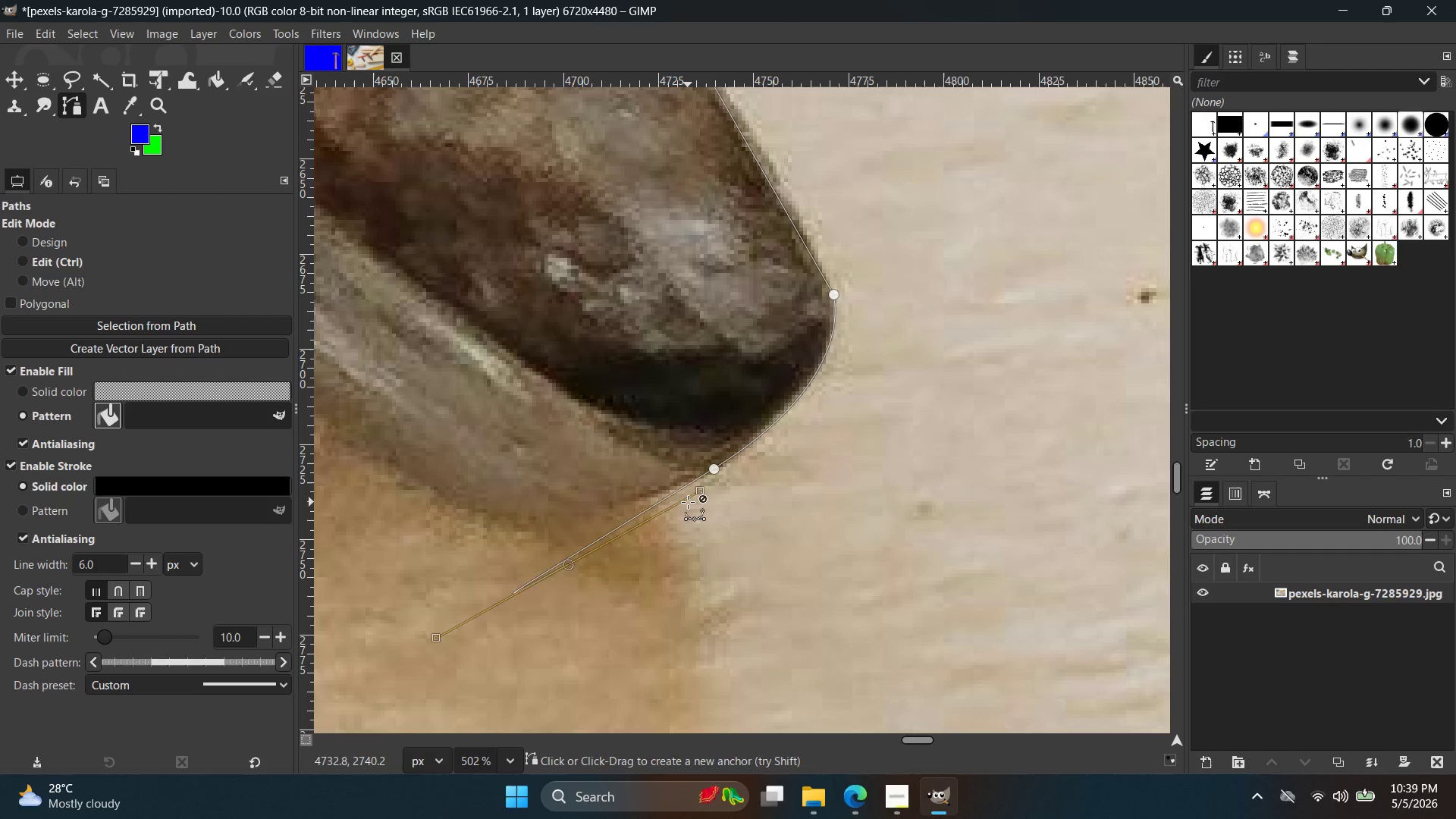 
key(Control+Z)
 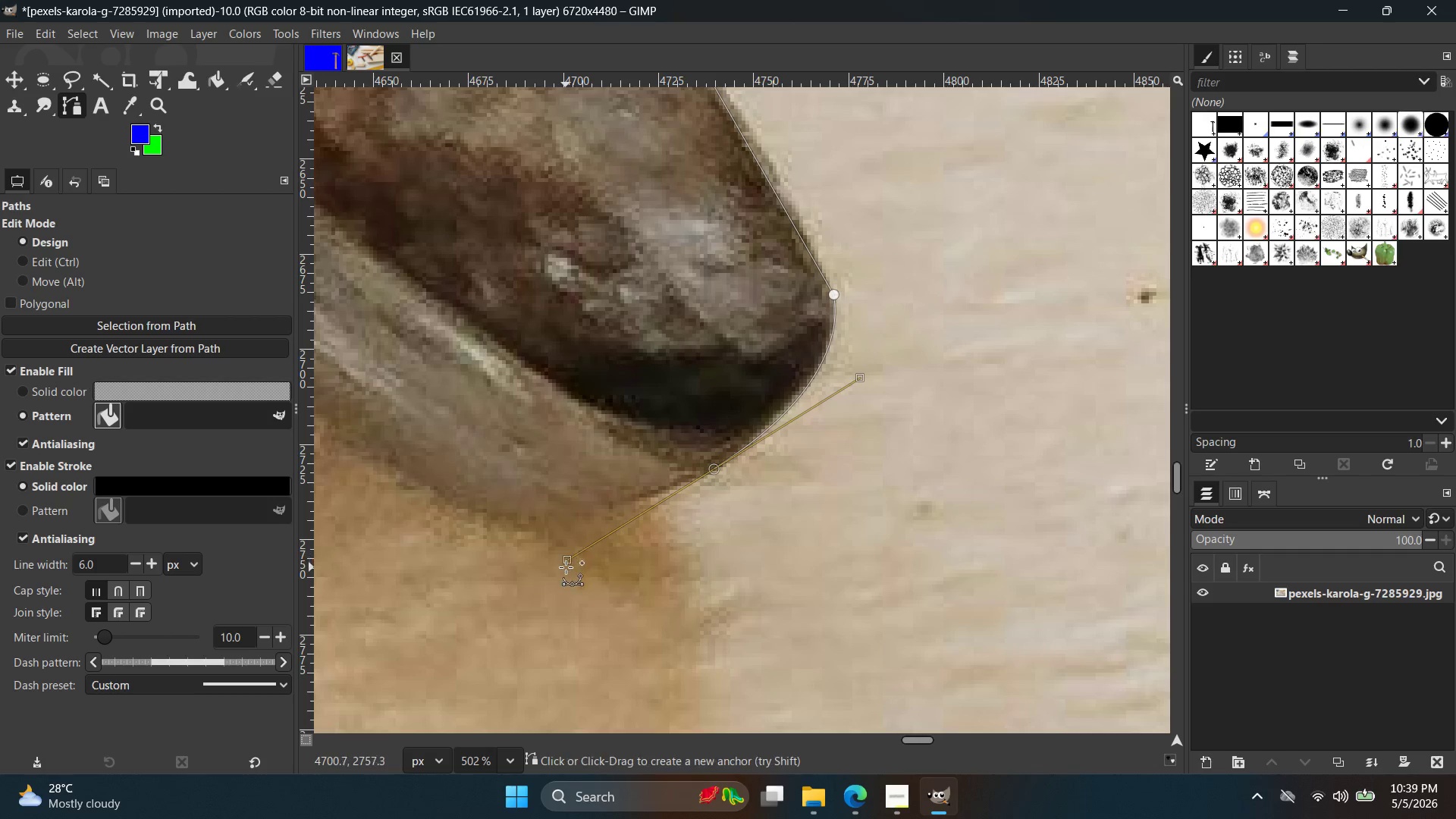 
left_click_drag(start_coordinate=[565, 560], to_coordinate=[714, 468])
 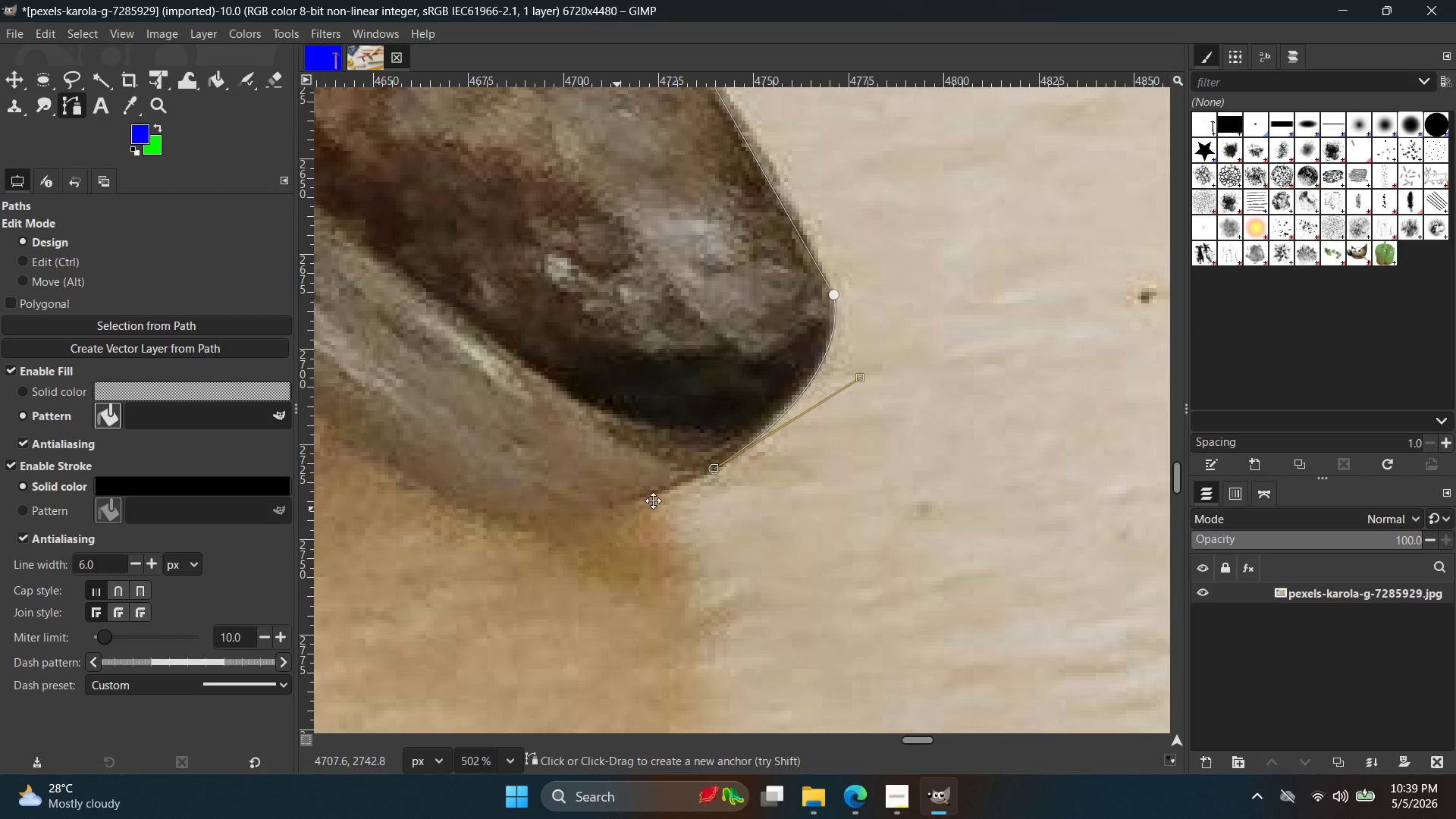 
hold_key(key=Space, duration=0.33)
 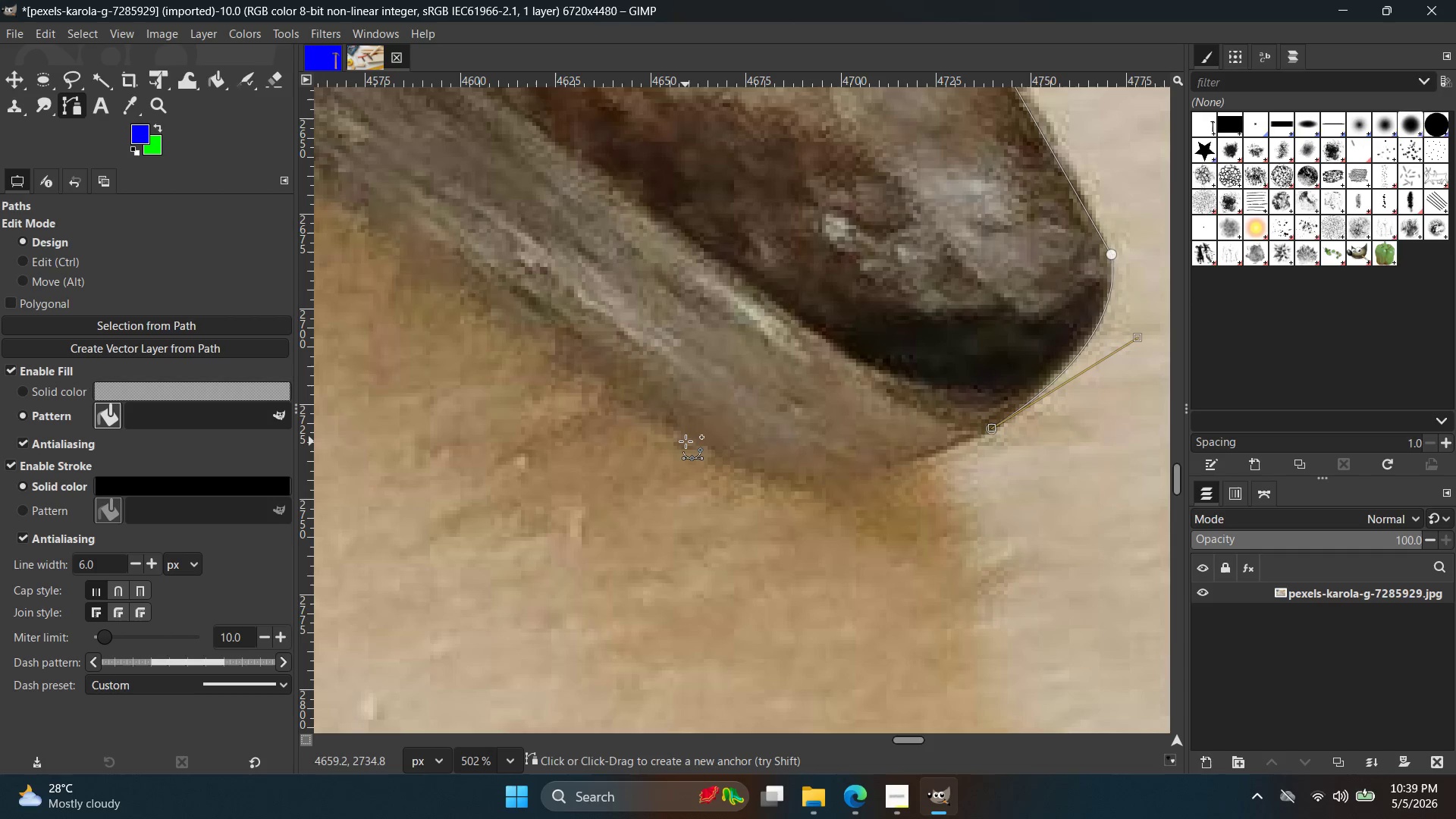 
left_click_drag(start_coordinate=[686, 441], to_coordinate=[554, 337])
 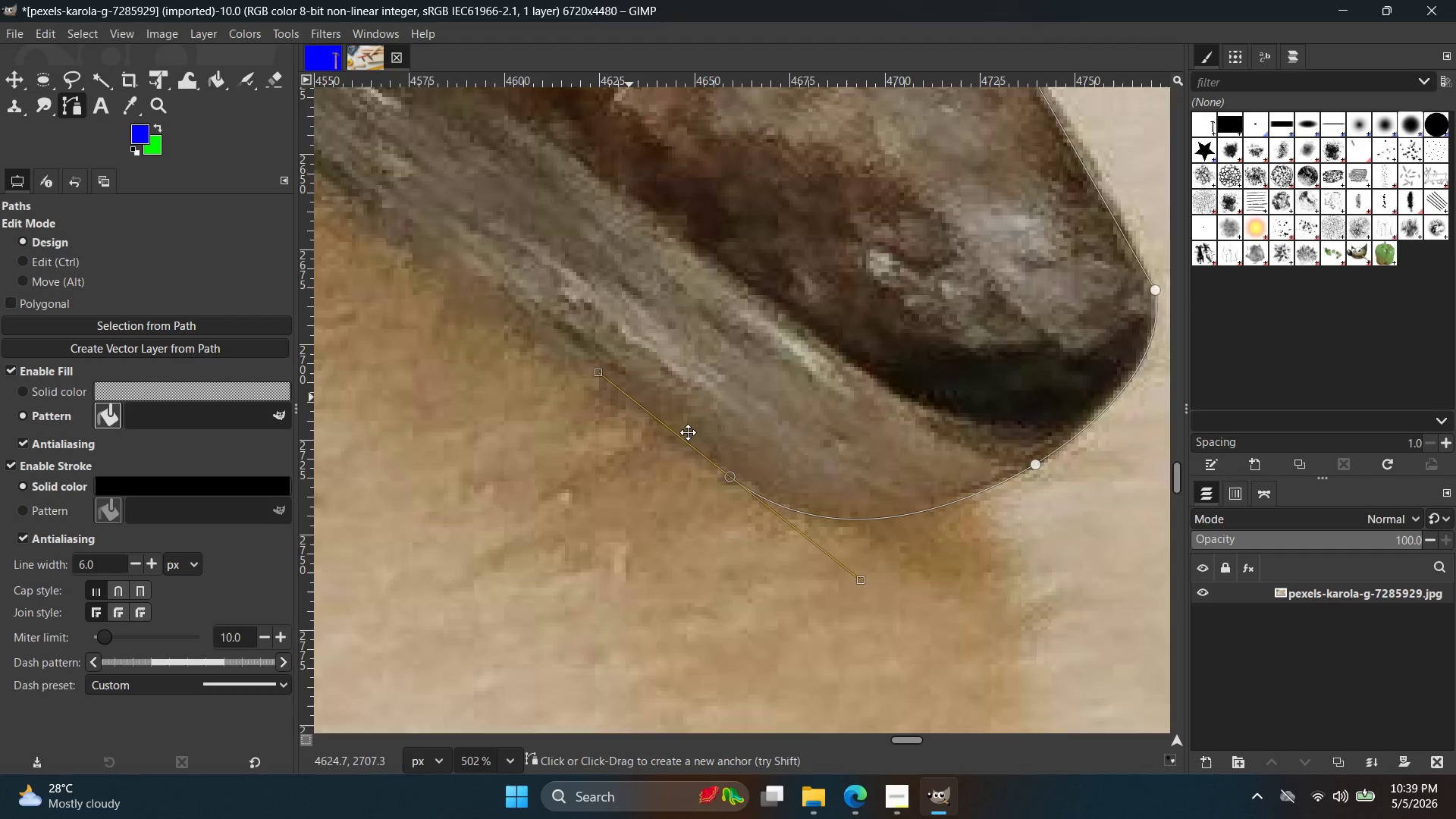 
hold_key(key=Space, duration=0.38)
 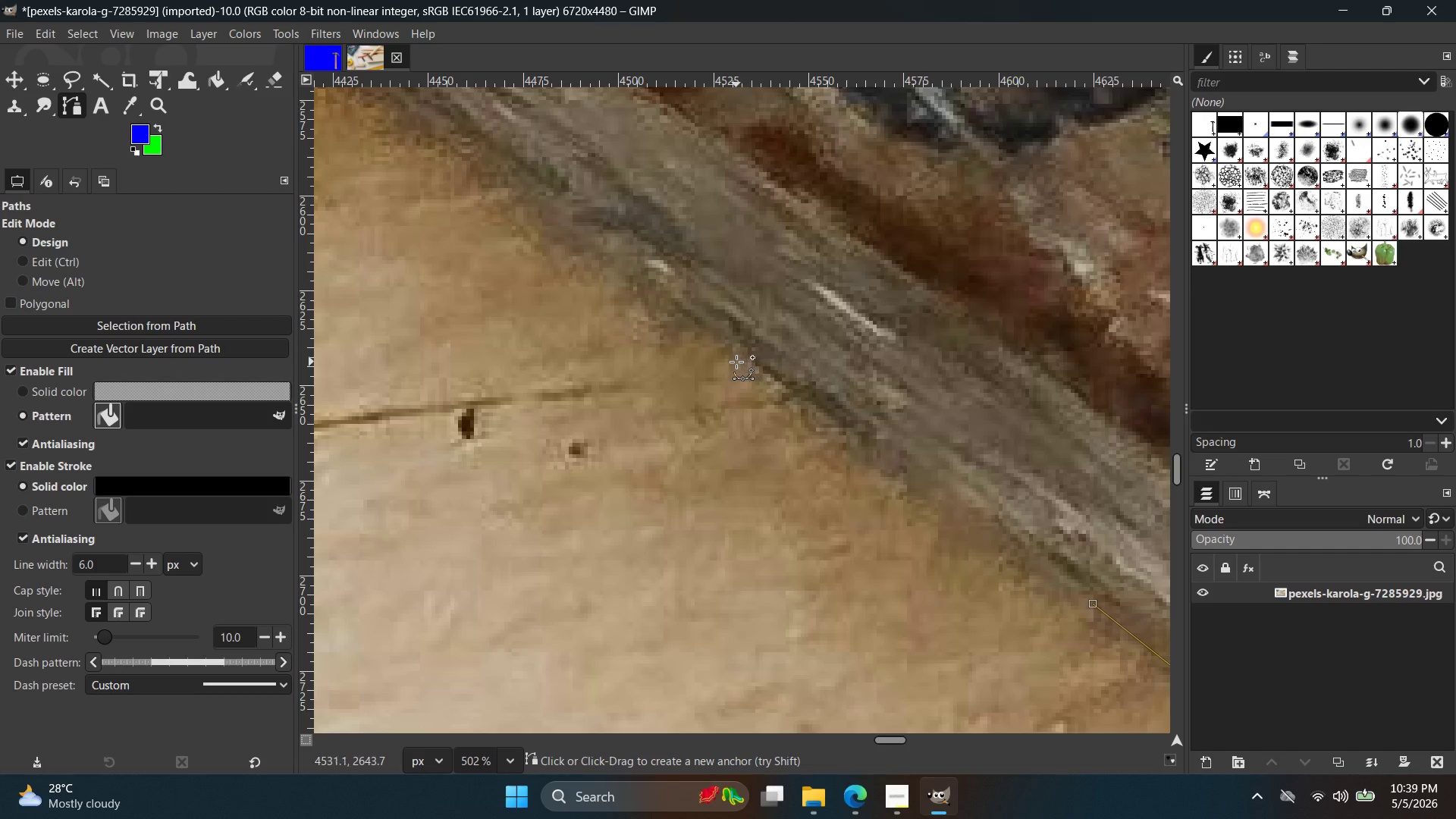 
left_click([736, 354])
 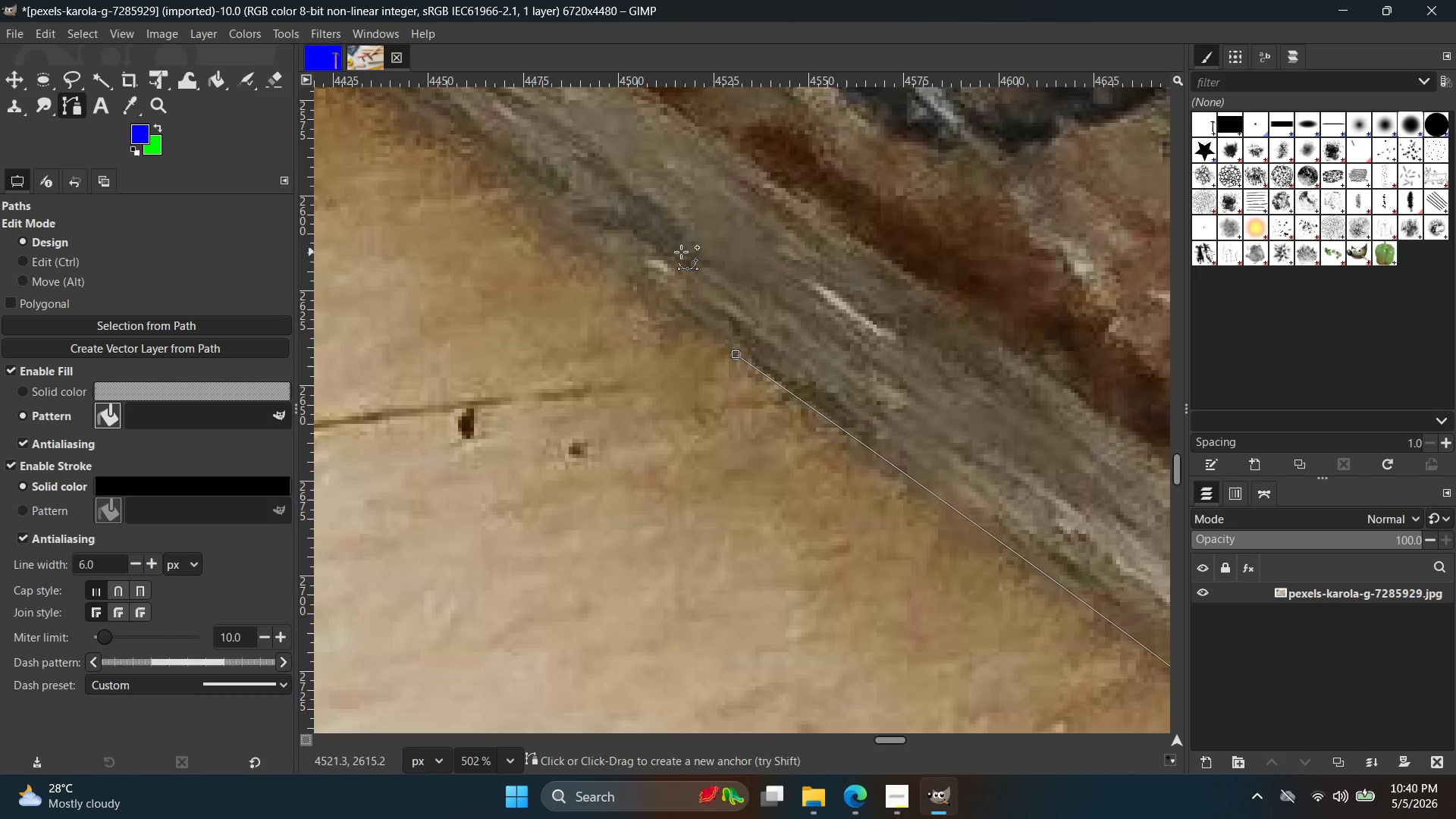 
hold_key(key=Space, duration=0.39)
 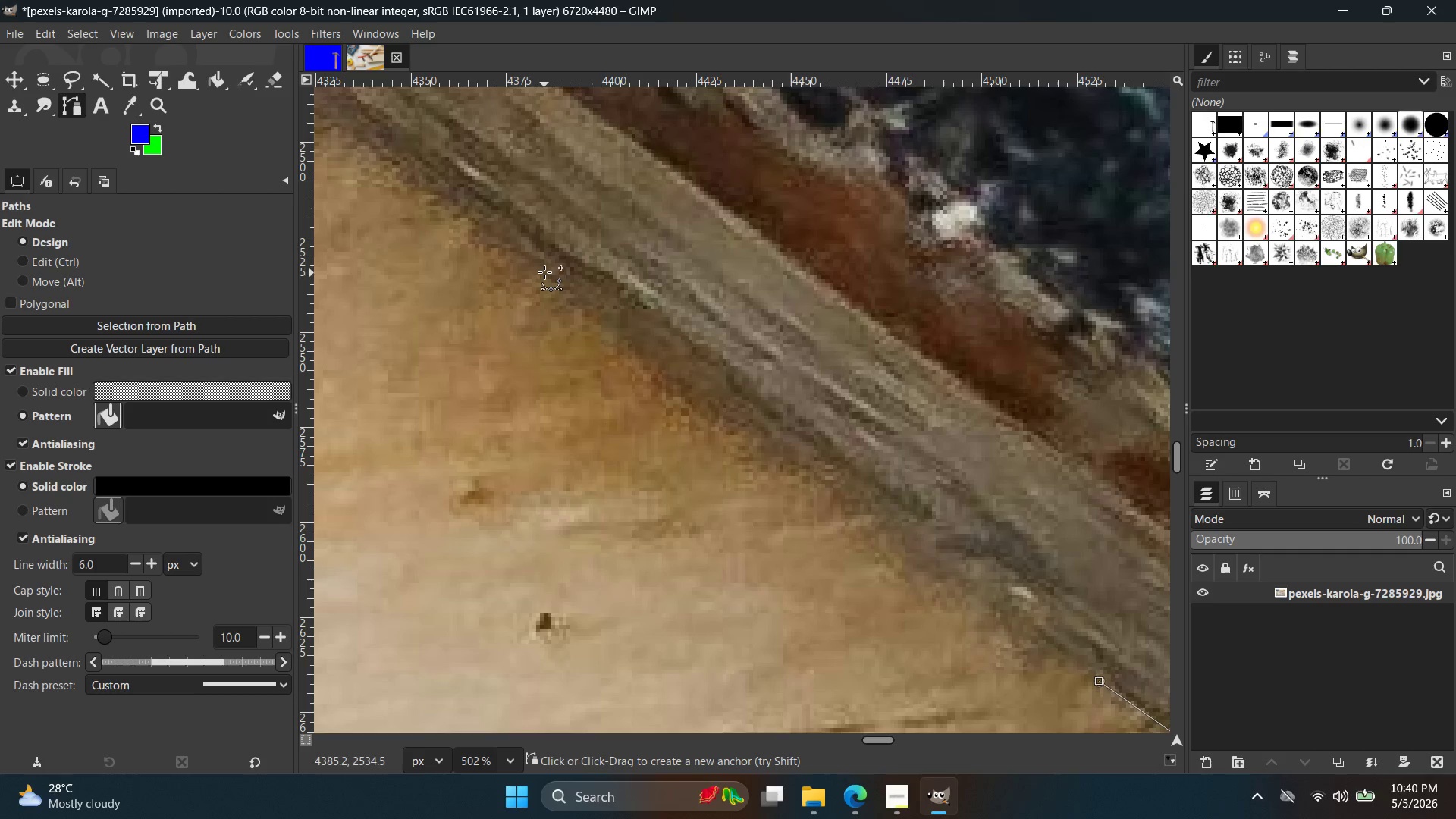 
left_click([542, 269])
 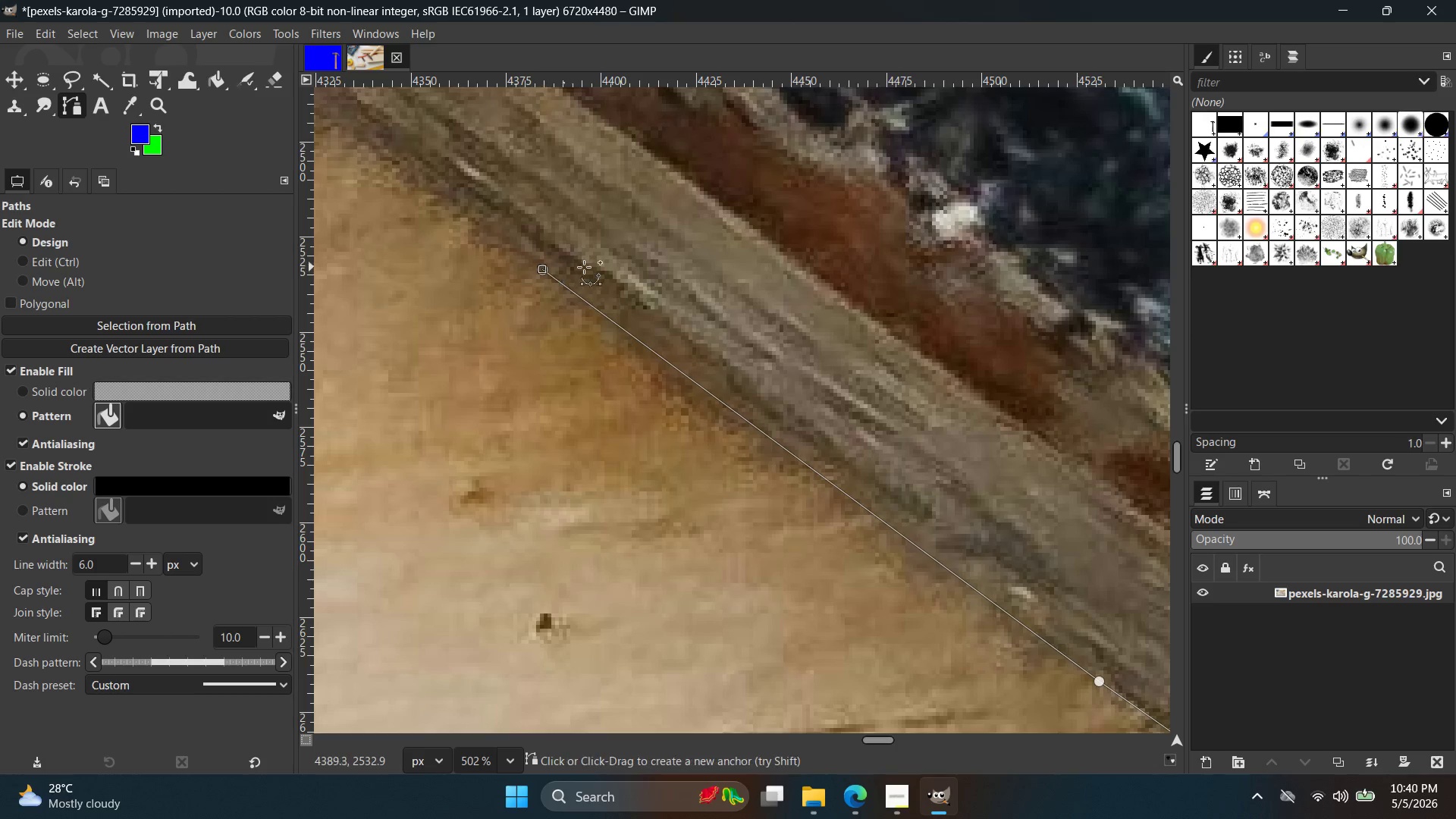 
hold_key(key=ControlLeft, duration=0.81)
 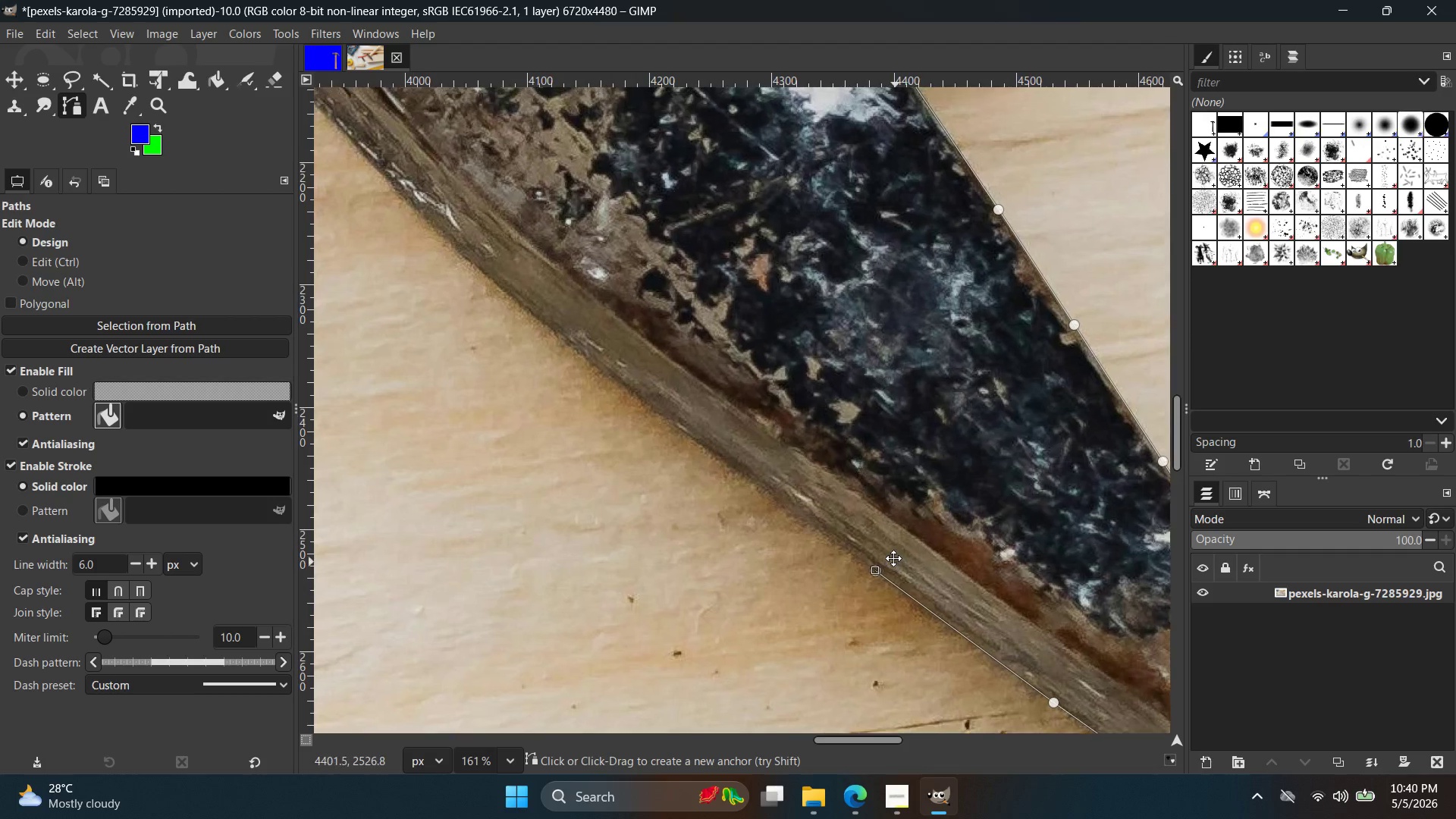 
hold_key(key=Space, duration=0.59)
 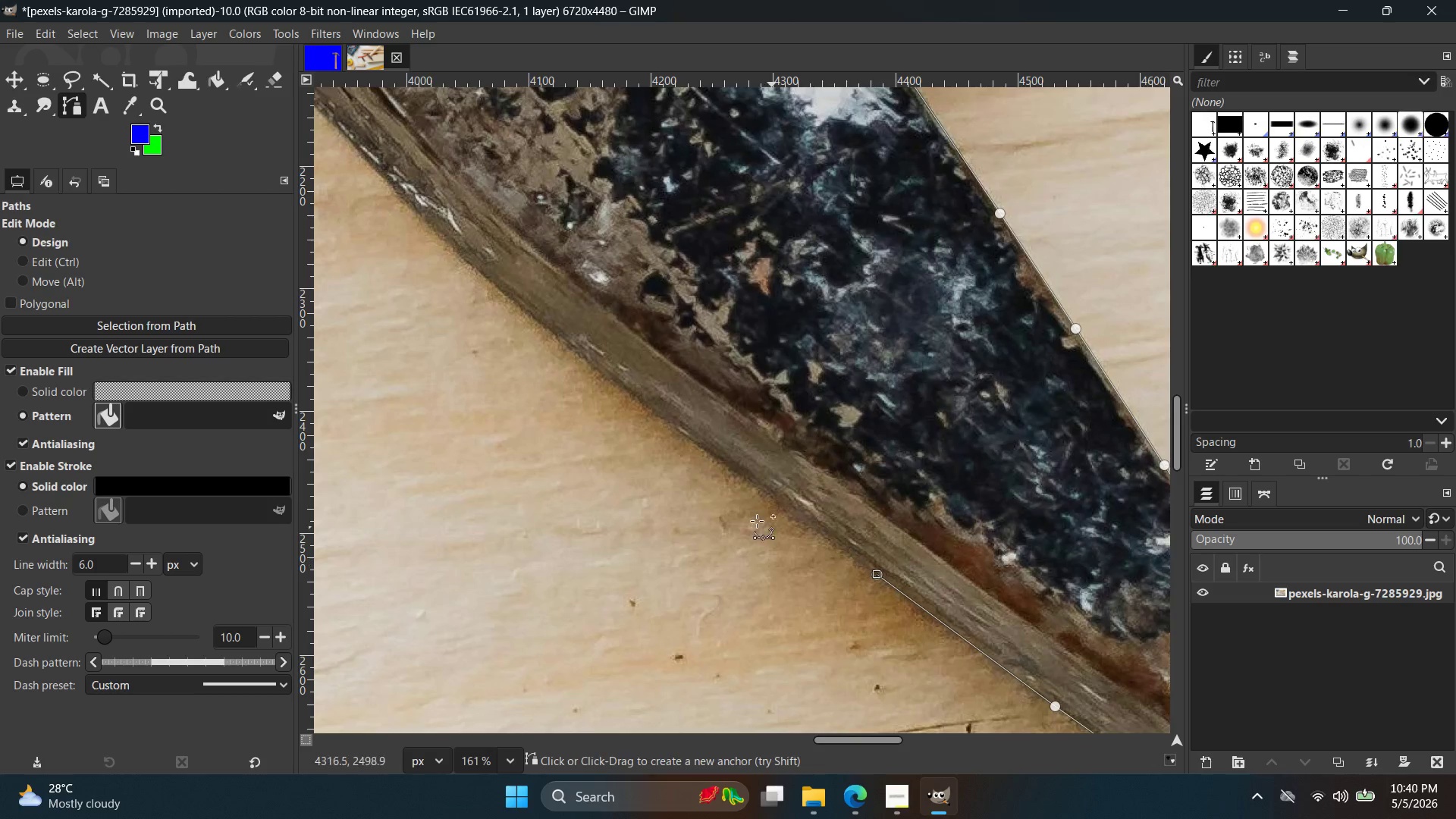 
scroll: coordinate [654, 299], scroll_direction: down, amount: 12.0
 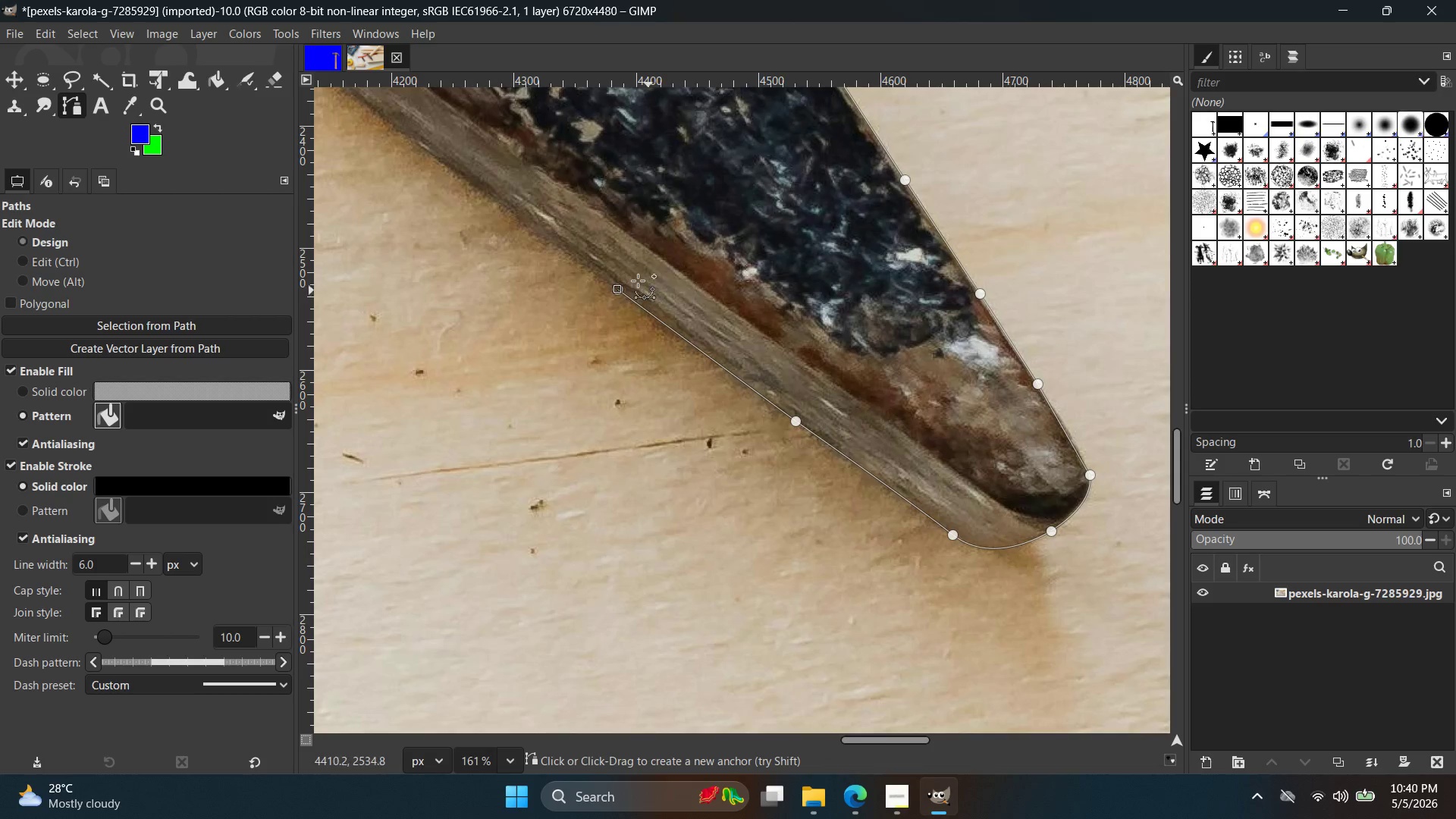 
hold_key(key=ControlLeft, duration=1.3)
scroll: coordinate [628, 400], scroll_direction: up, amount: 13.0
 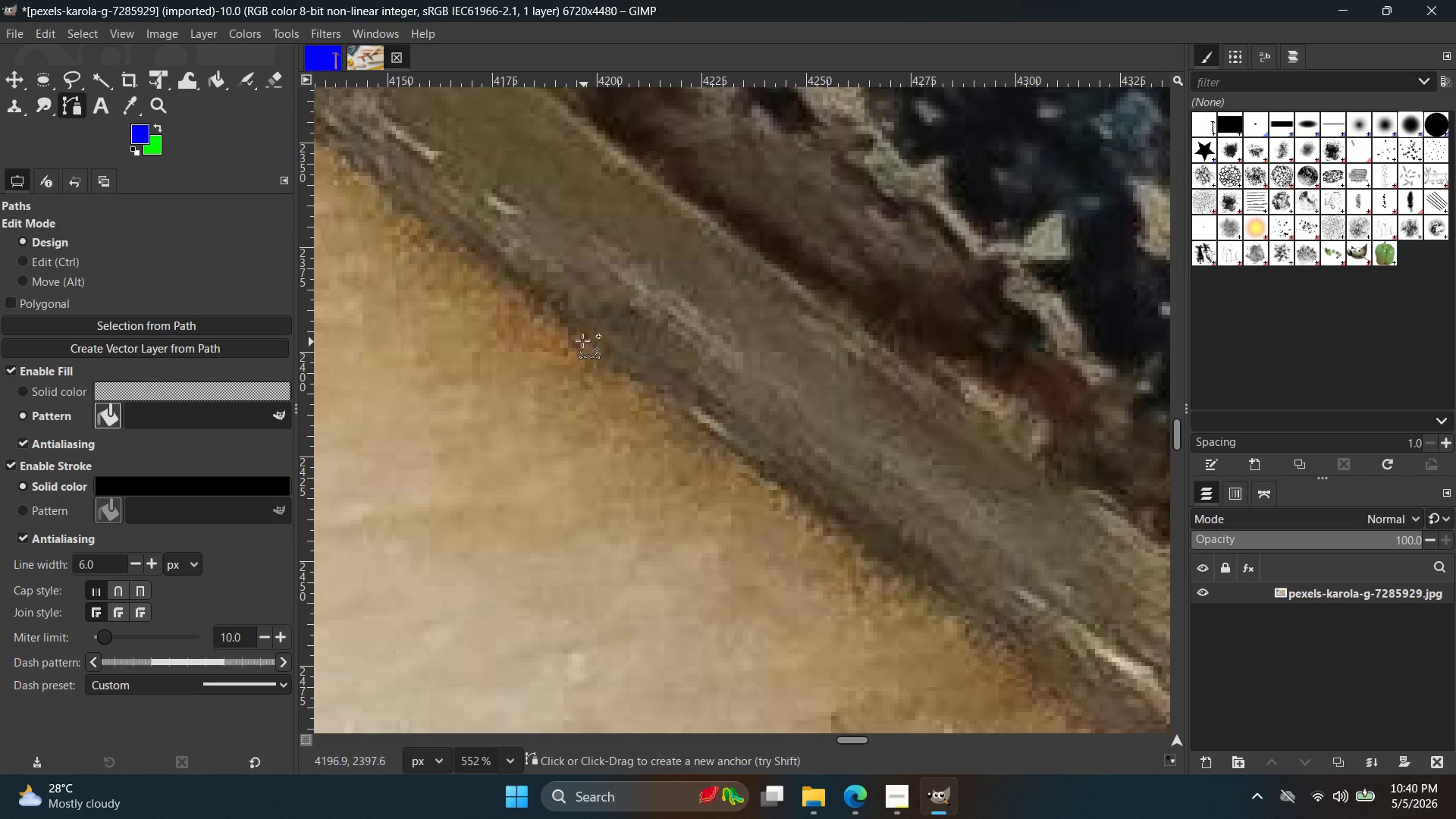 
left_click([580, 337])
 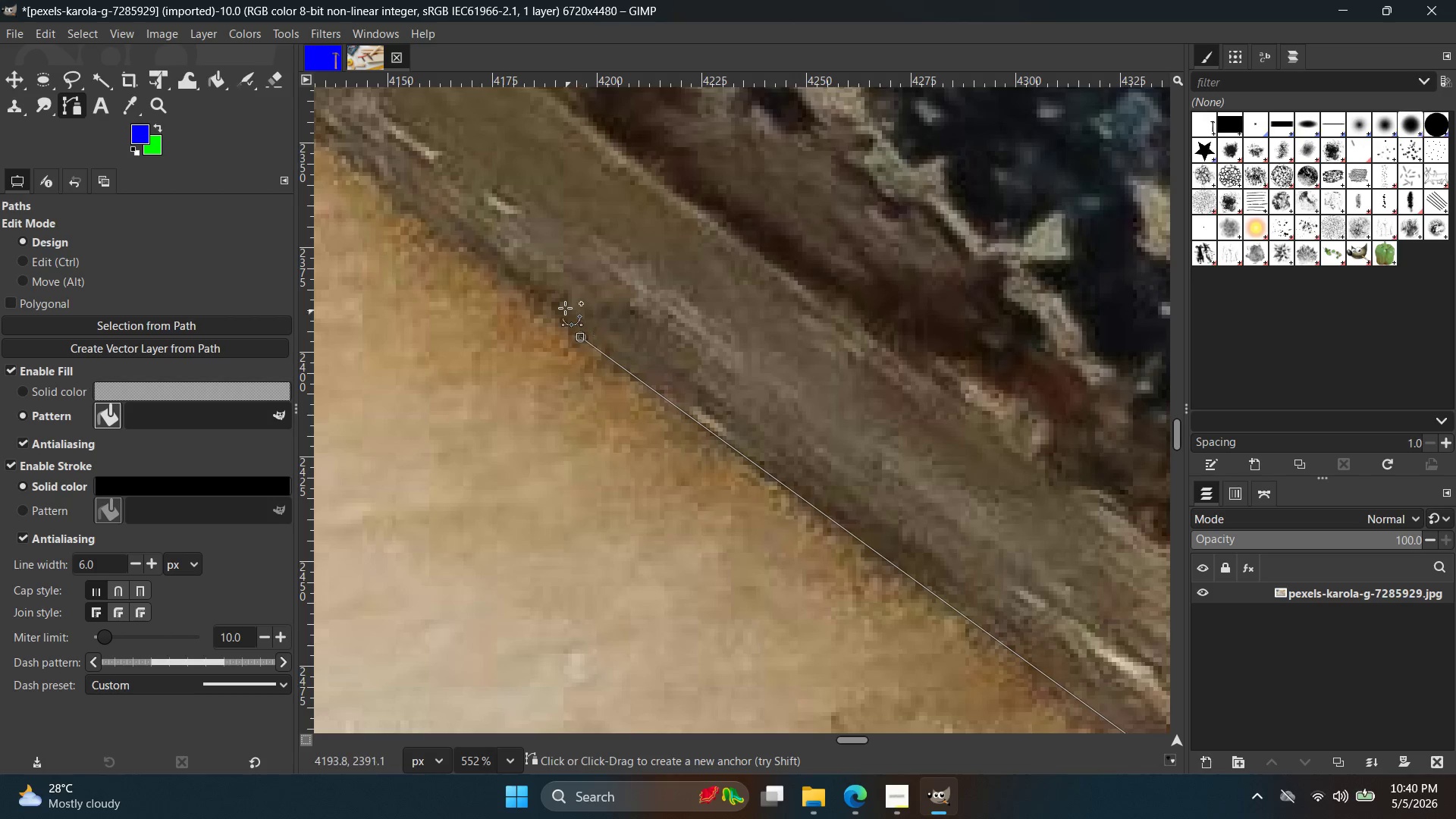 
hold_key(key=Space, duration=0.44)
 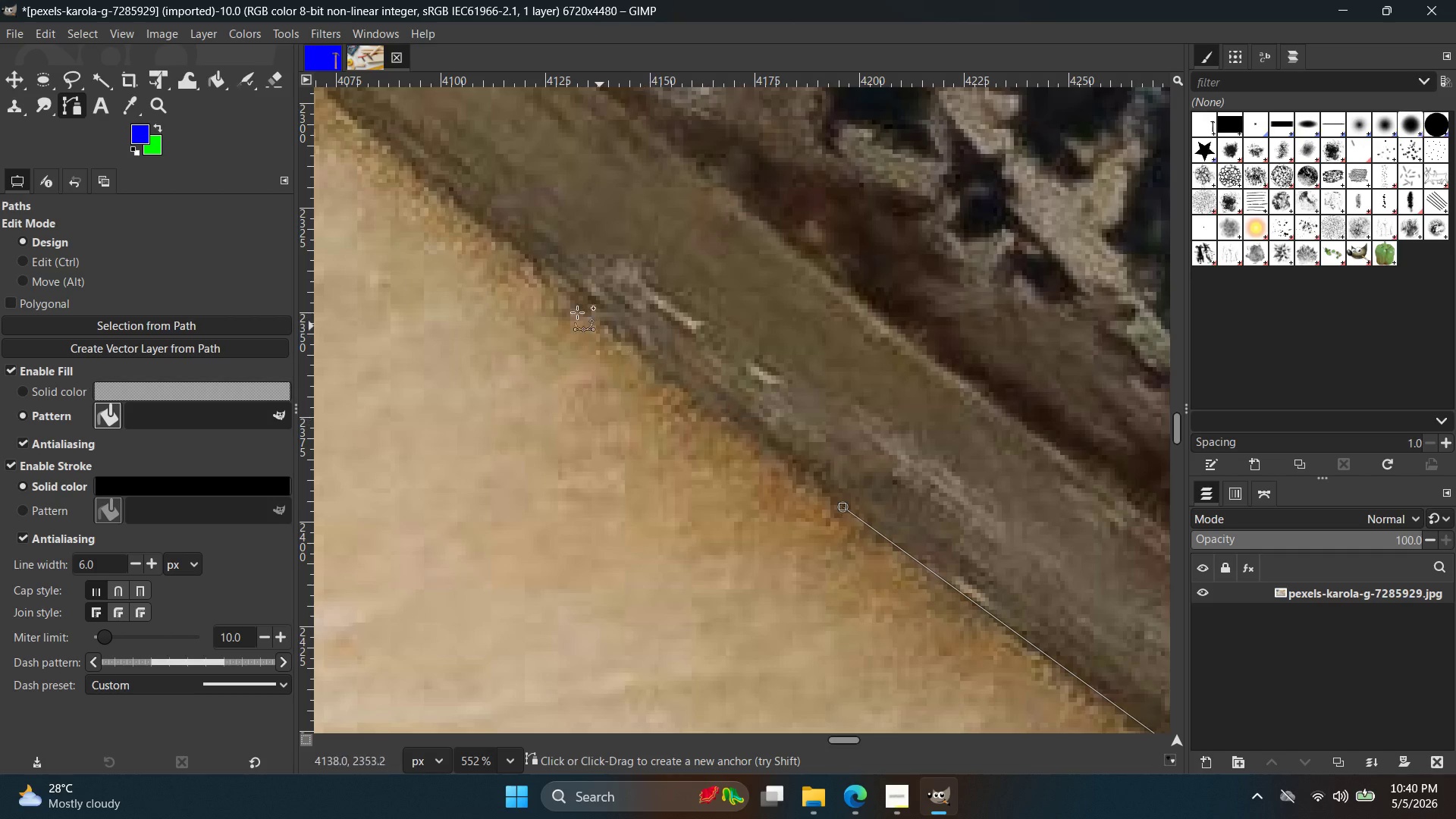 
hold_key(key=ControlLeft, duration=0.56)
scroll: coordinate [570, 307], scroll_direction: down, amount: 8.0
 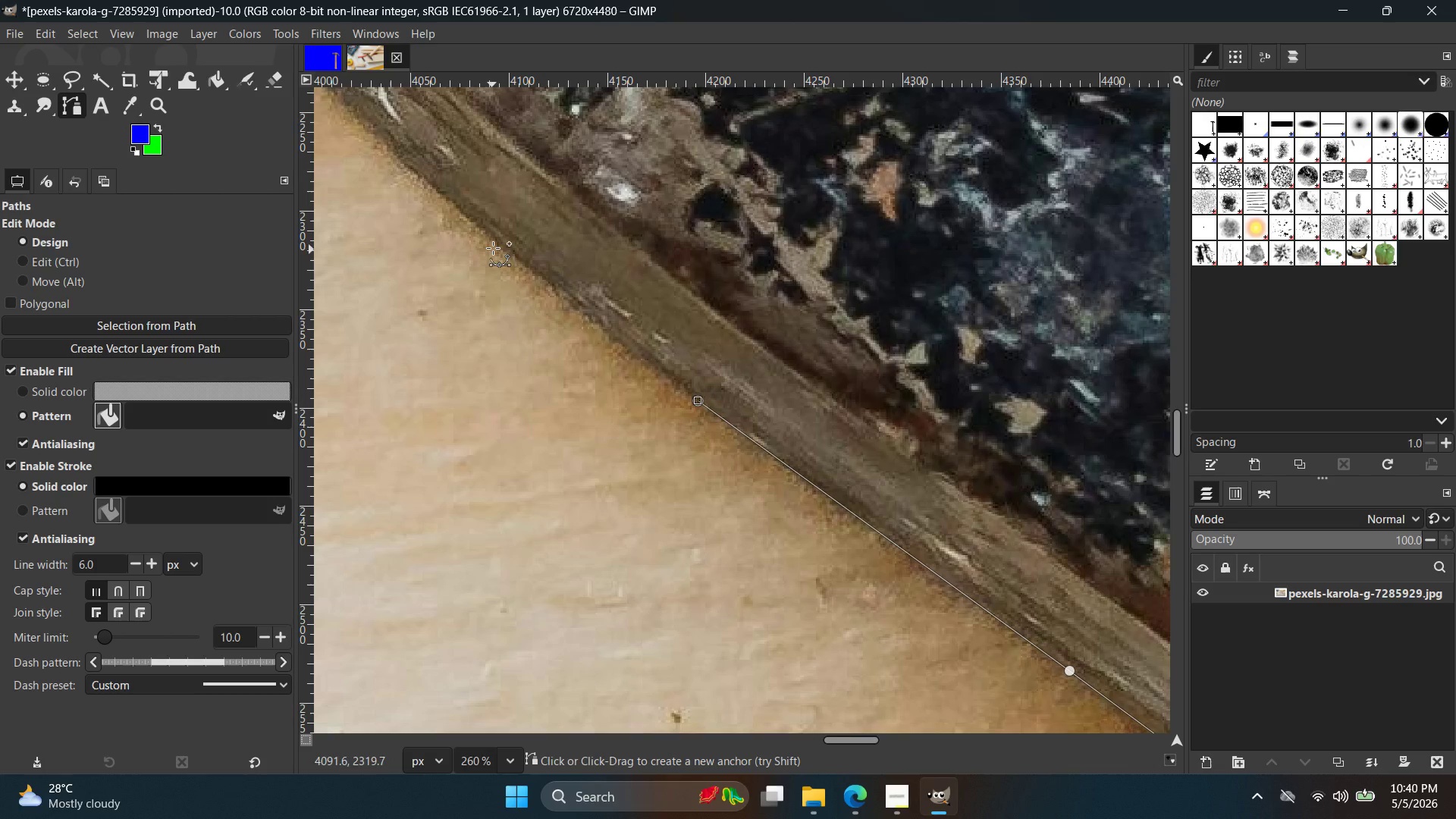 
left_click([496, 244])
 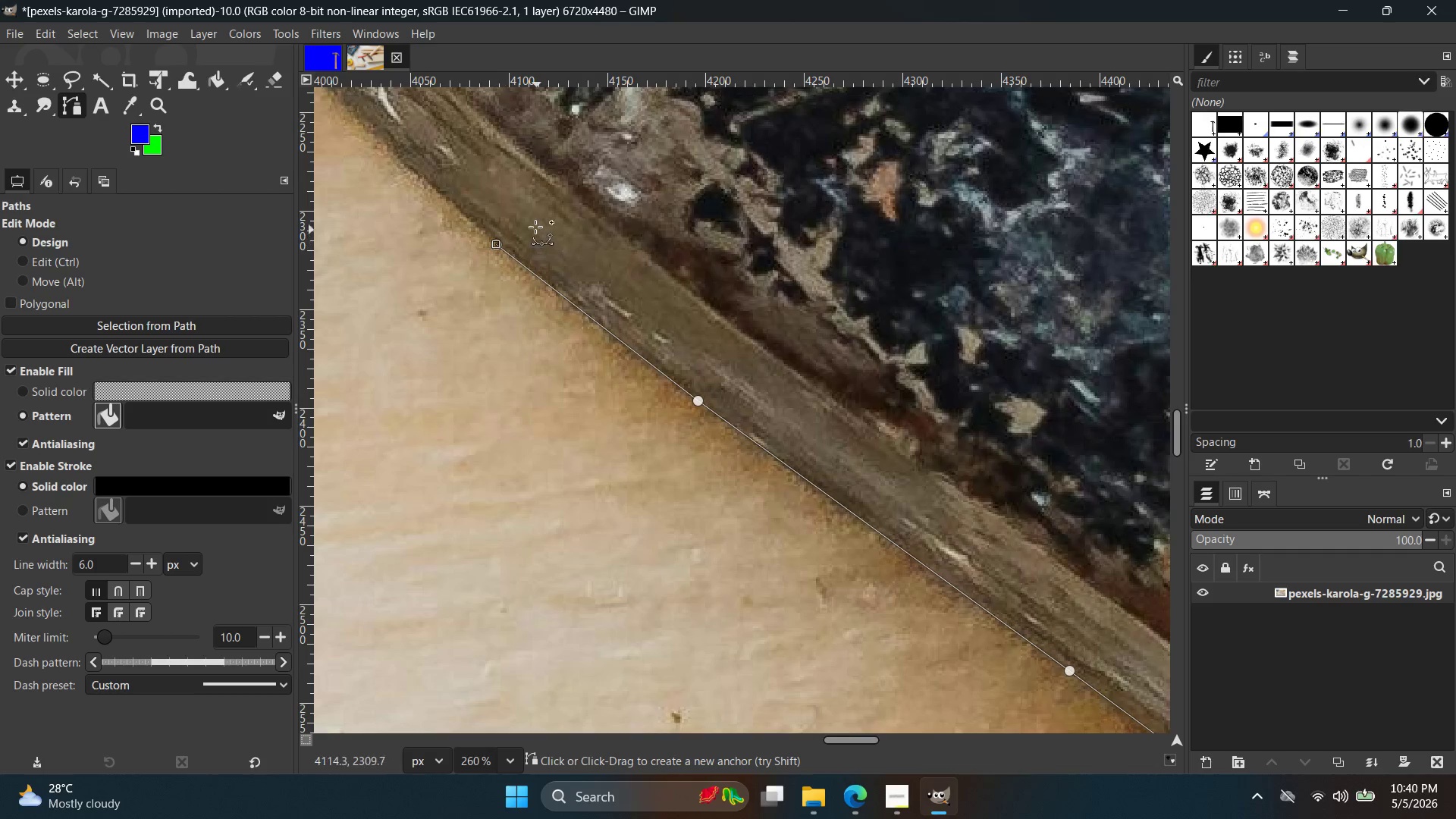 
hold_key(key=Space, duration=0.59)
 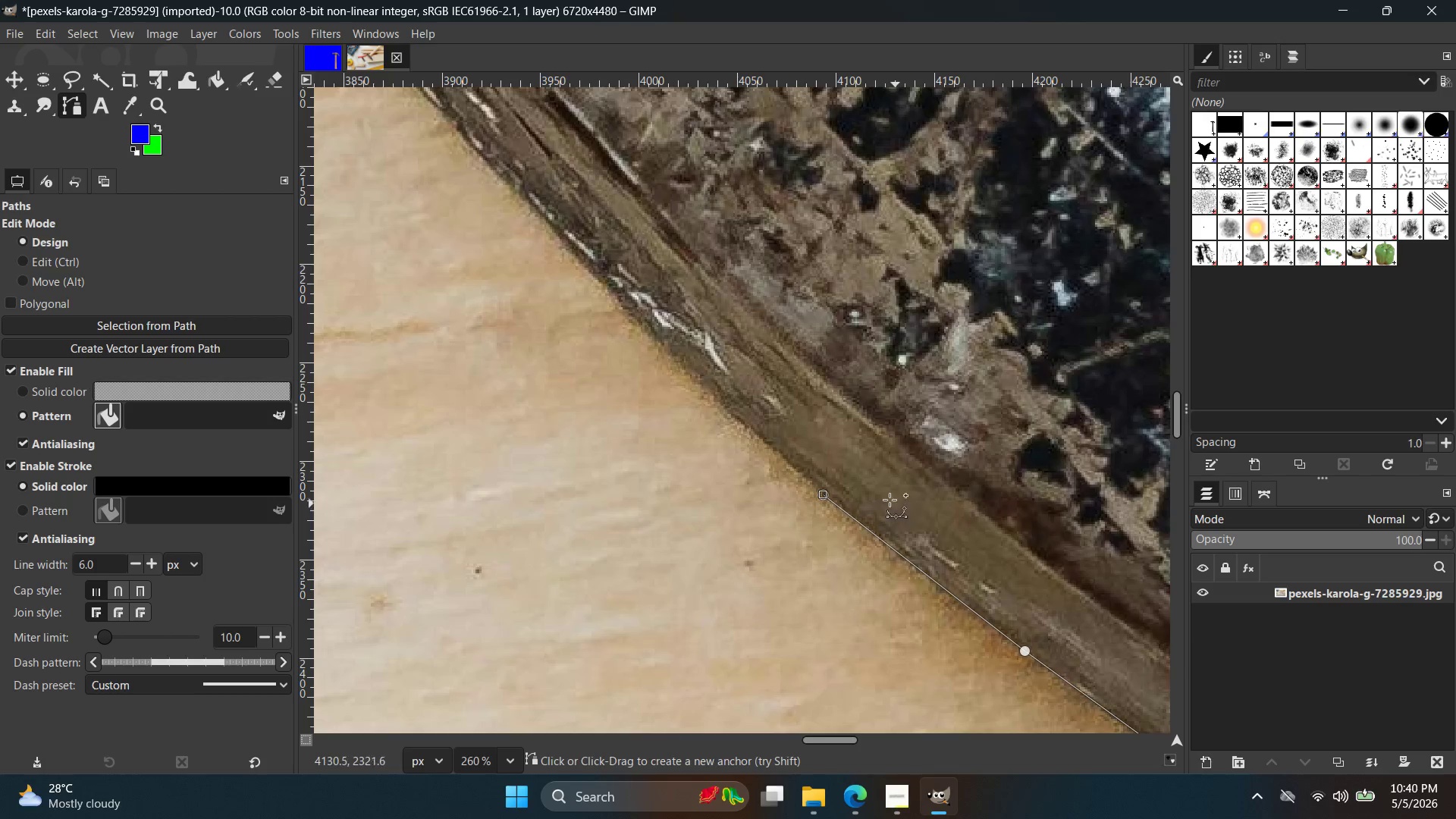 
hold_key(key=ControlLeft, duration=0.62)
scroll: coordinate [712, 361], scroll_direction: up, amount: 6.0
 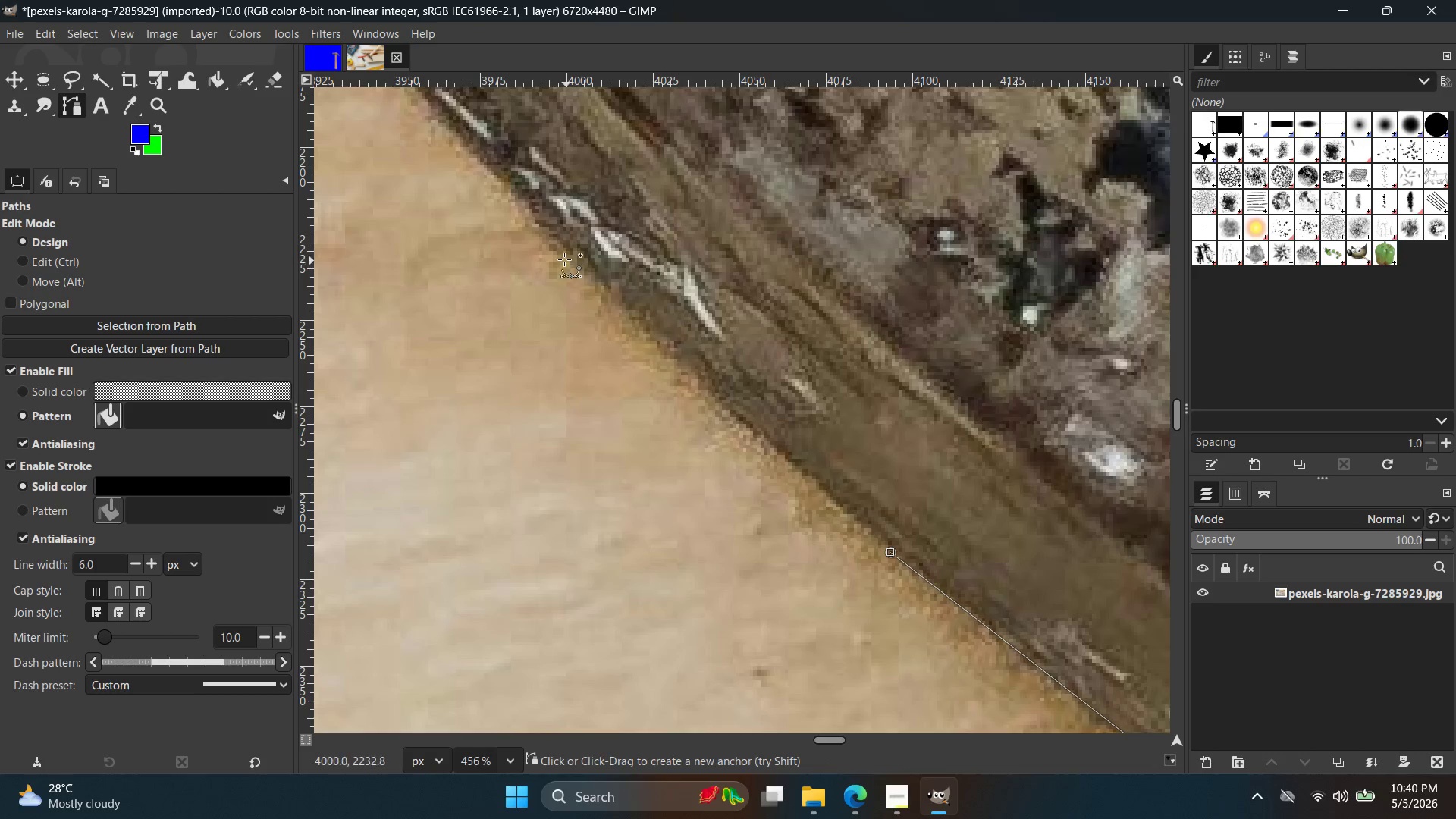 
left_click([553, 245])
 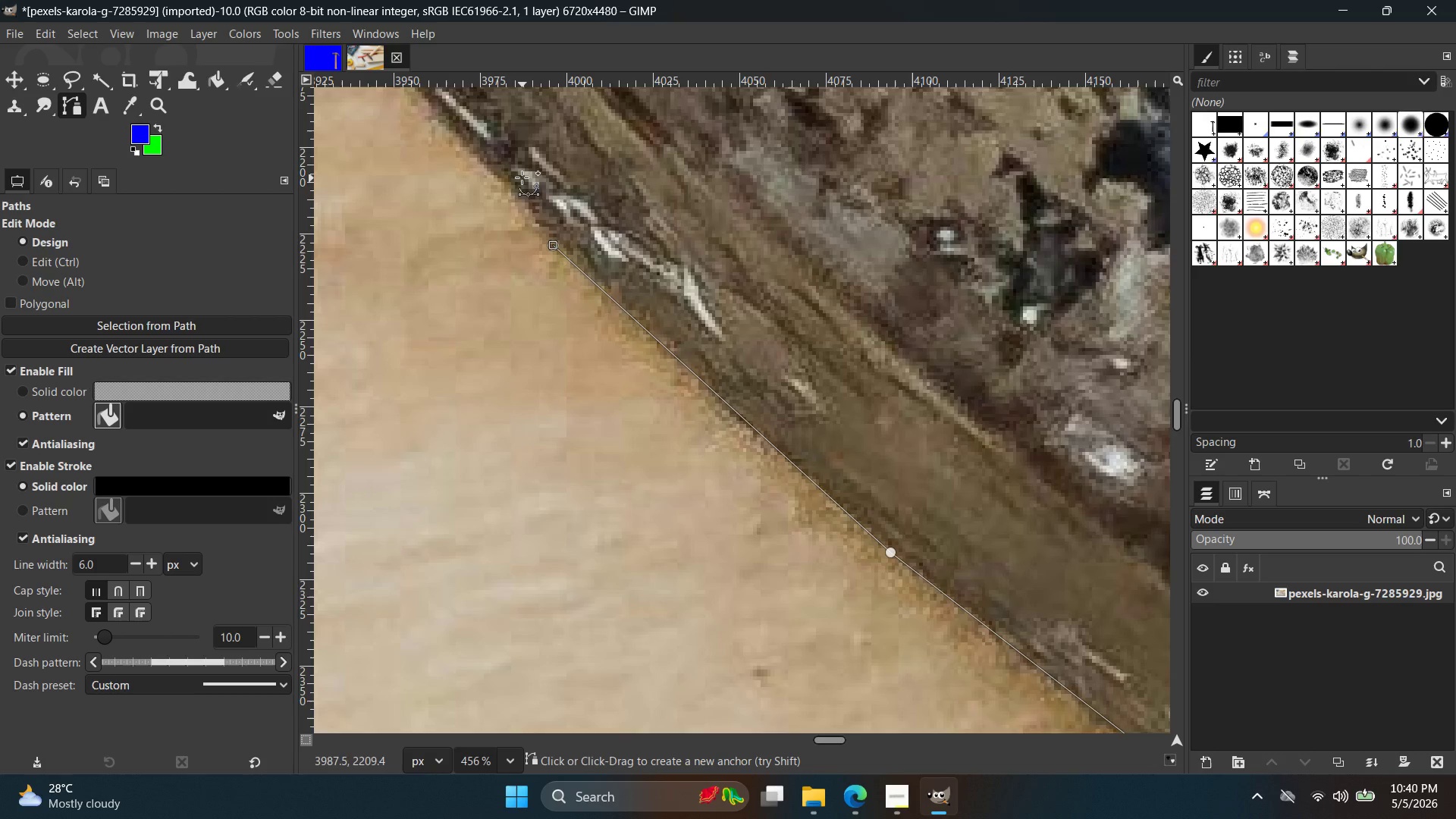 
hold_key(key=Space, duration=0.44)
 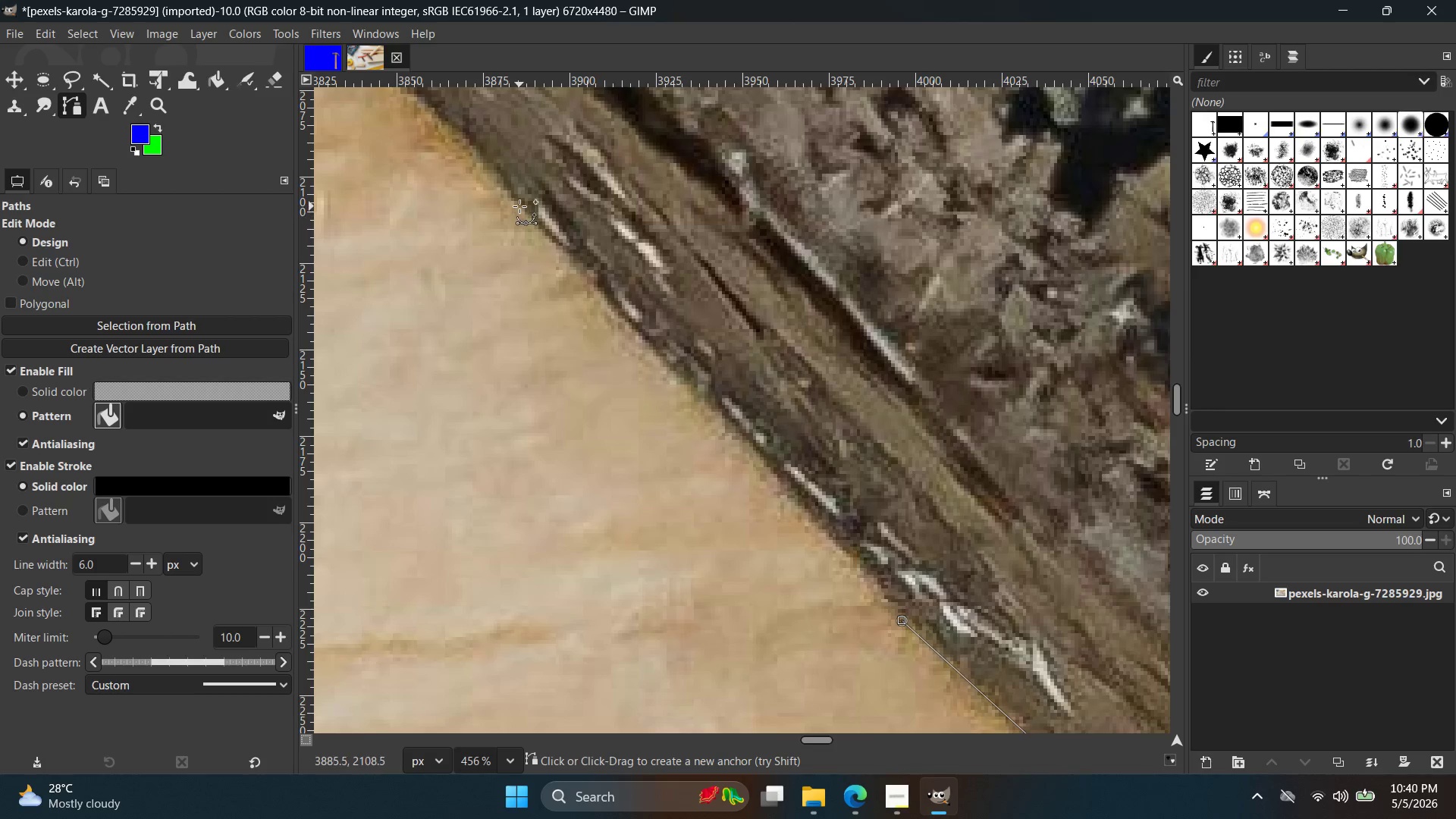 
left_click([519, 204])
 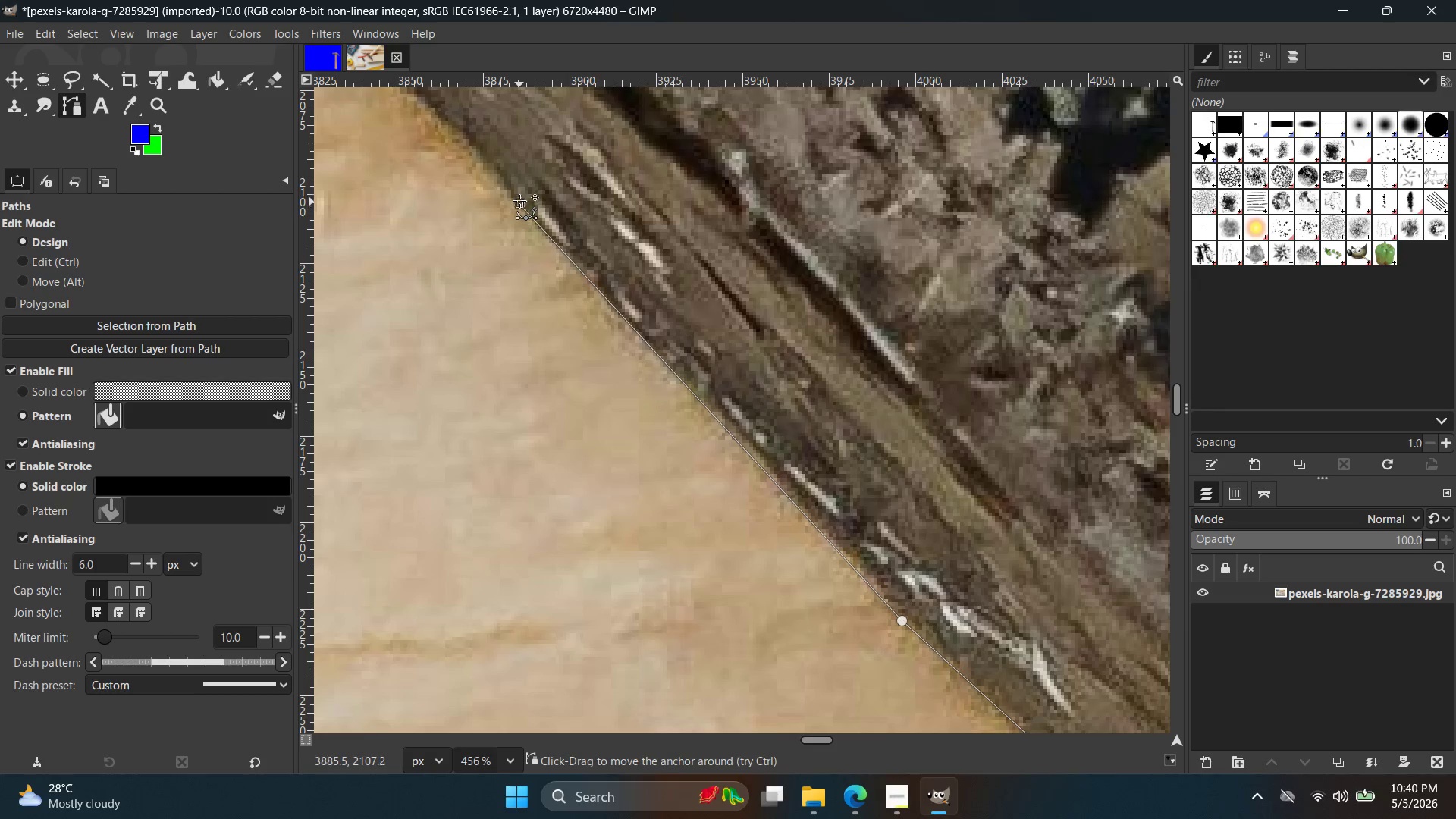 
hold_key(key=Space, duration=0.48)
 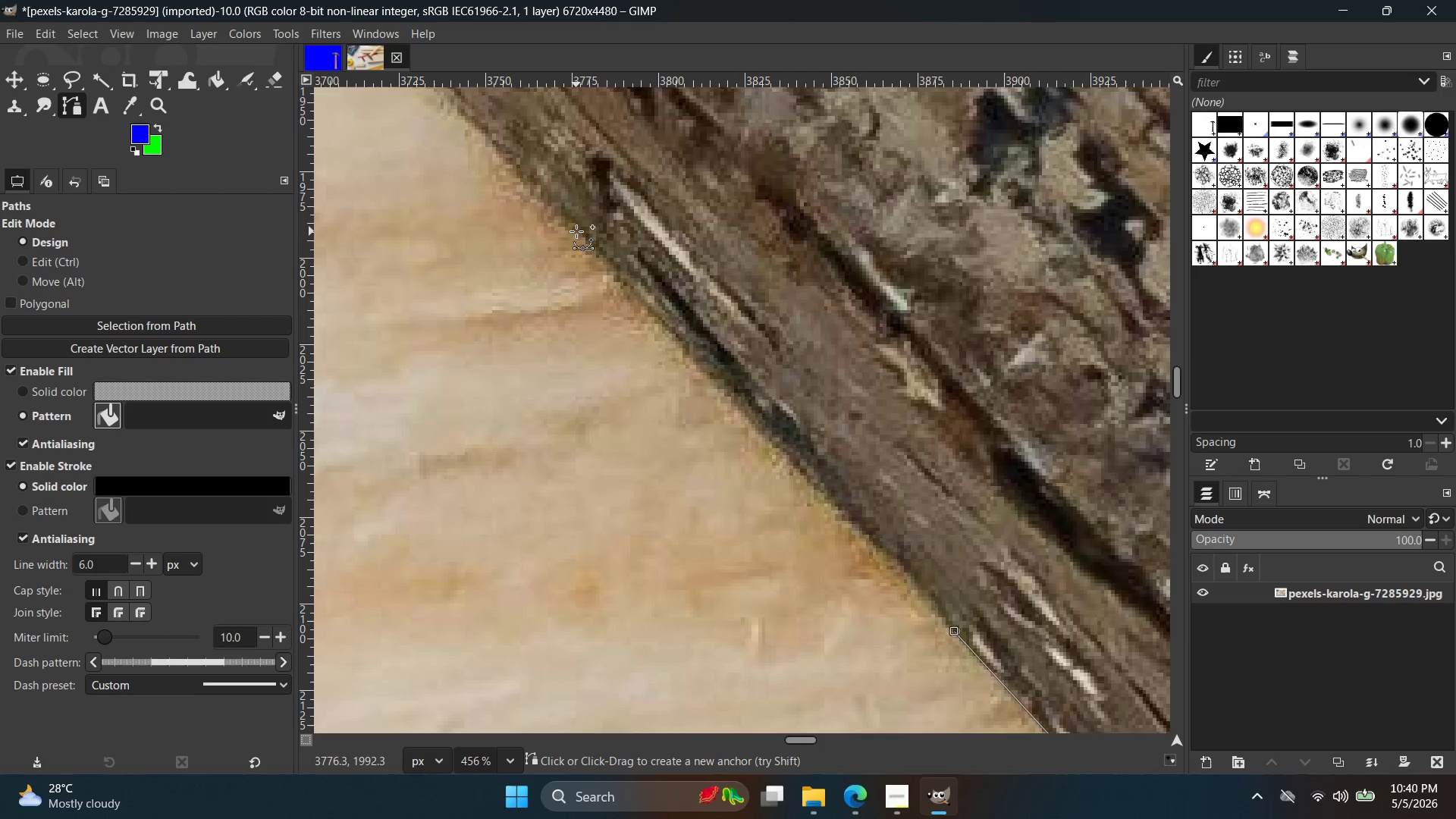 
left_click([575, 230])
 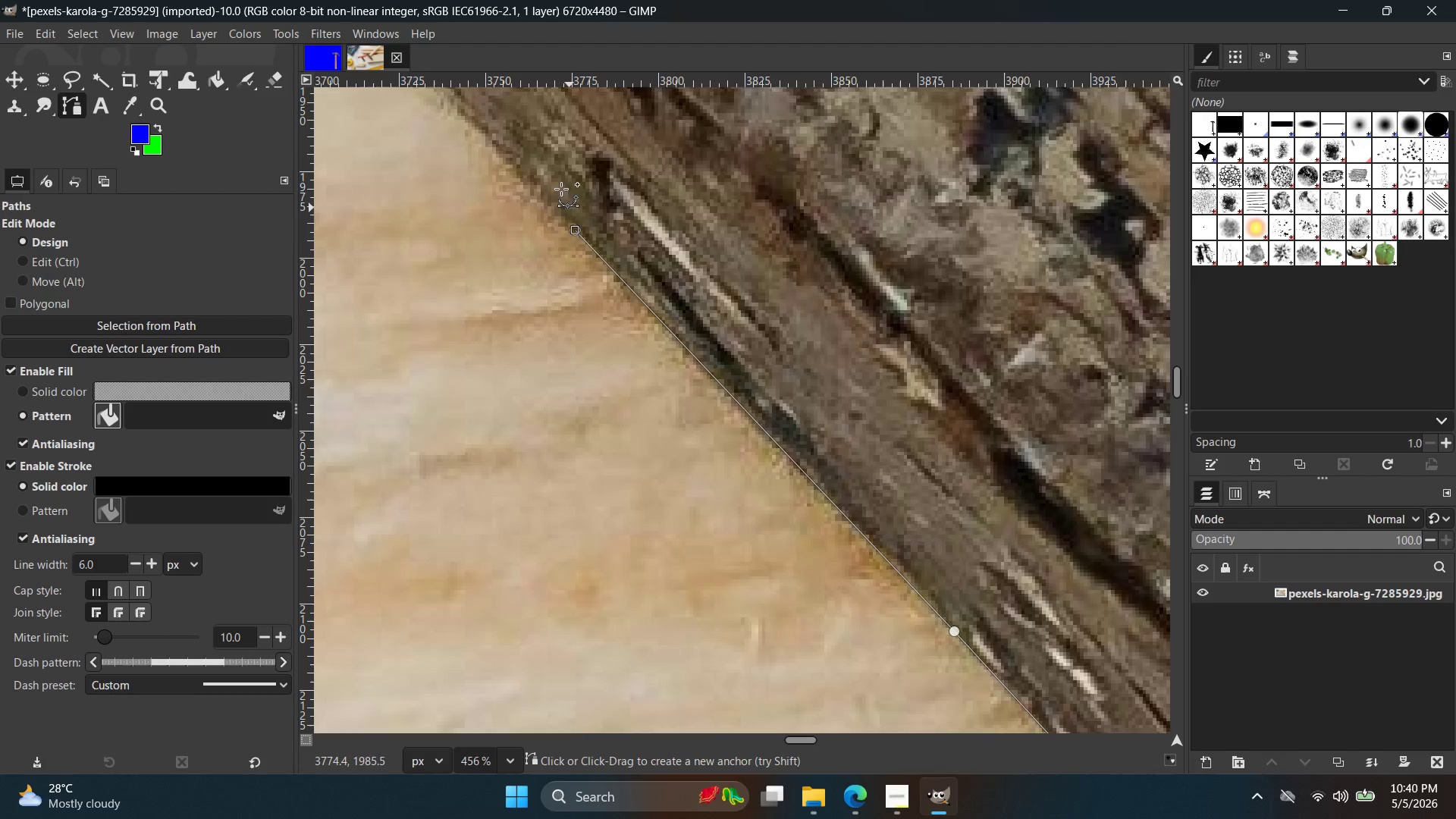 
hold_key(key=Space, duration=0.53)
 